 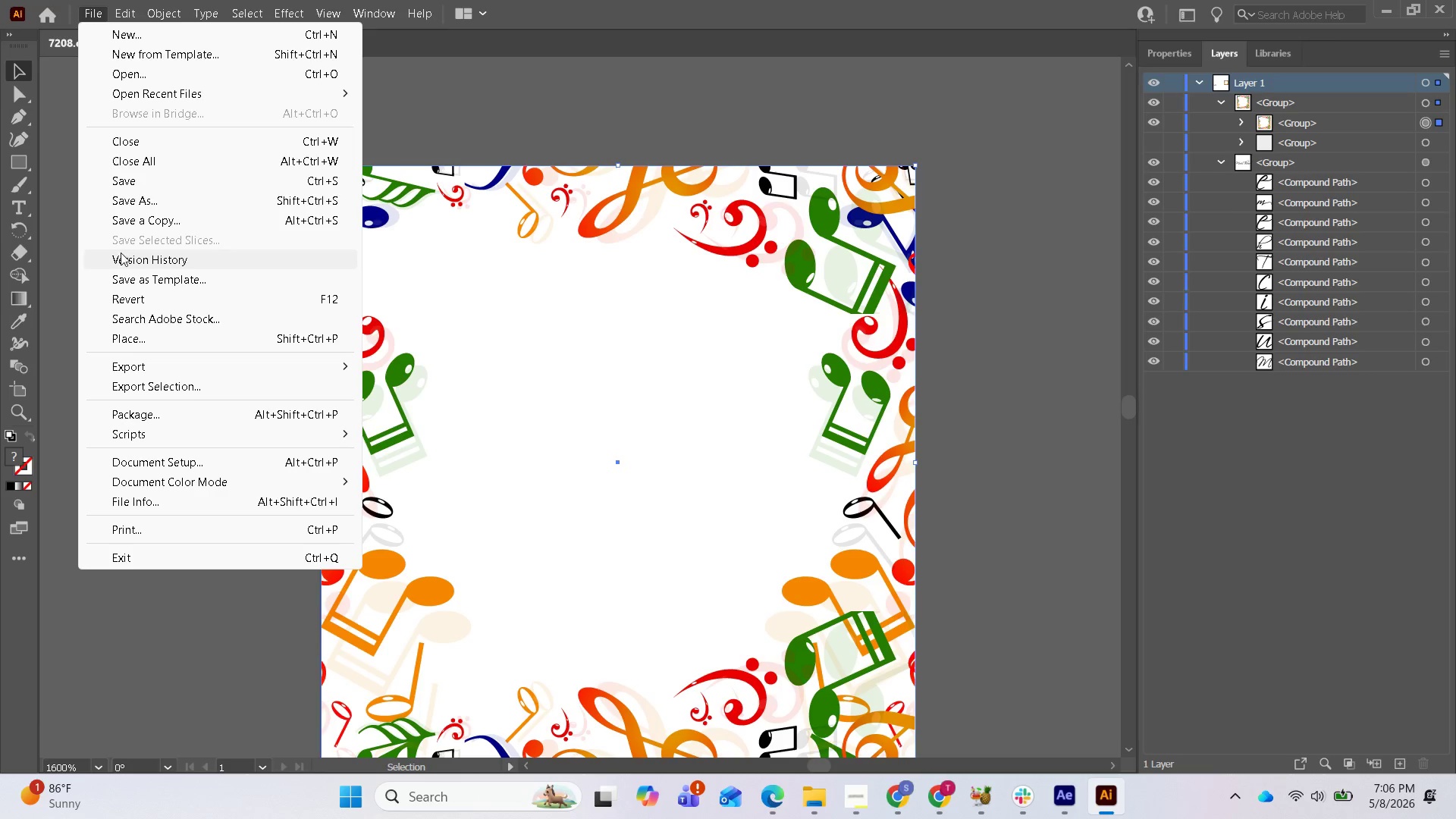 
left_click([125, 381])
 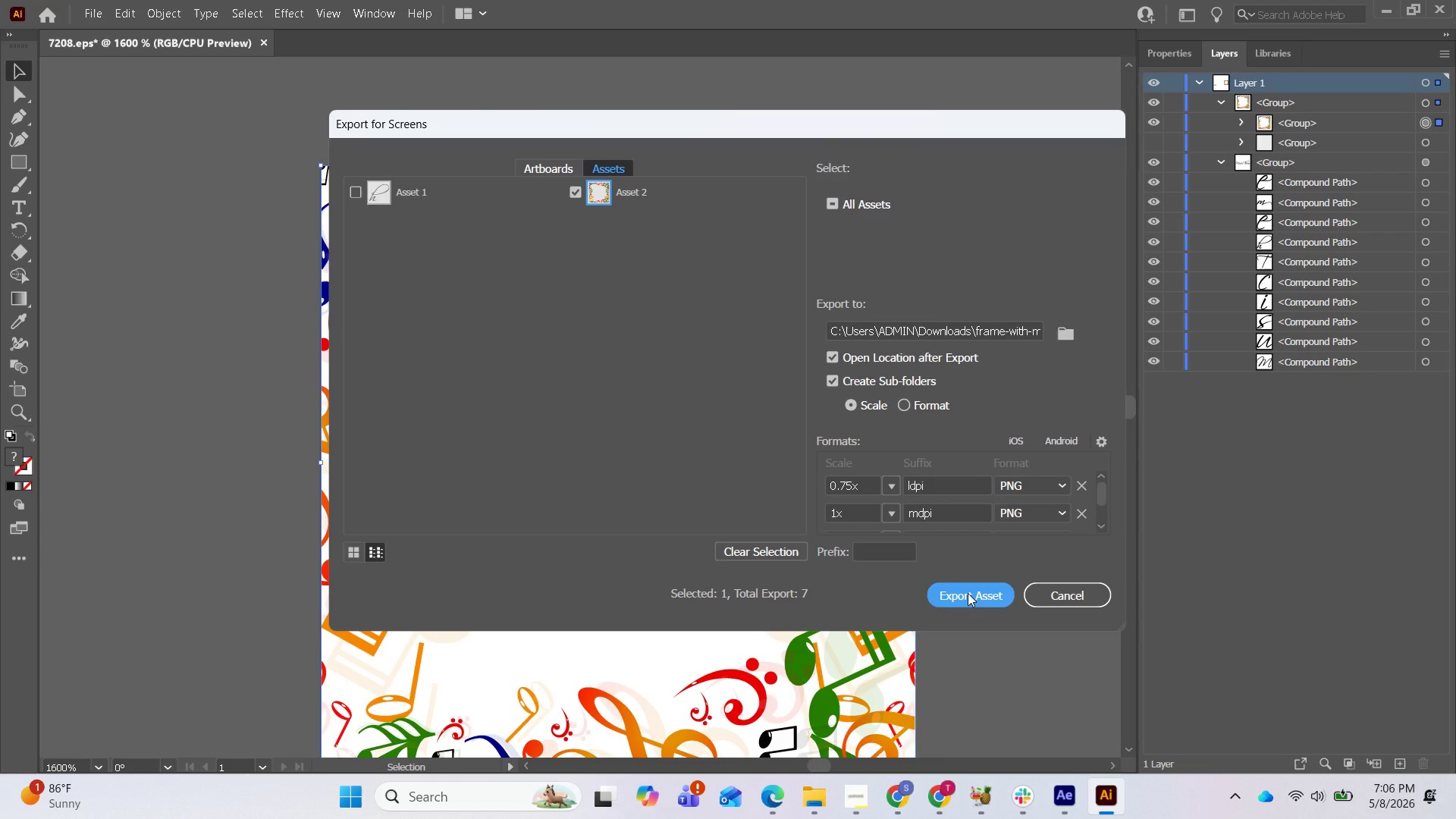 
wait(7.12)
 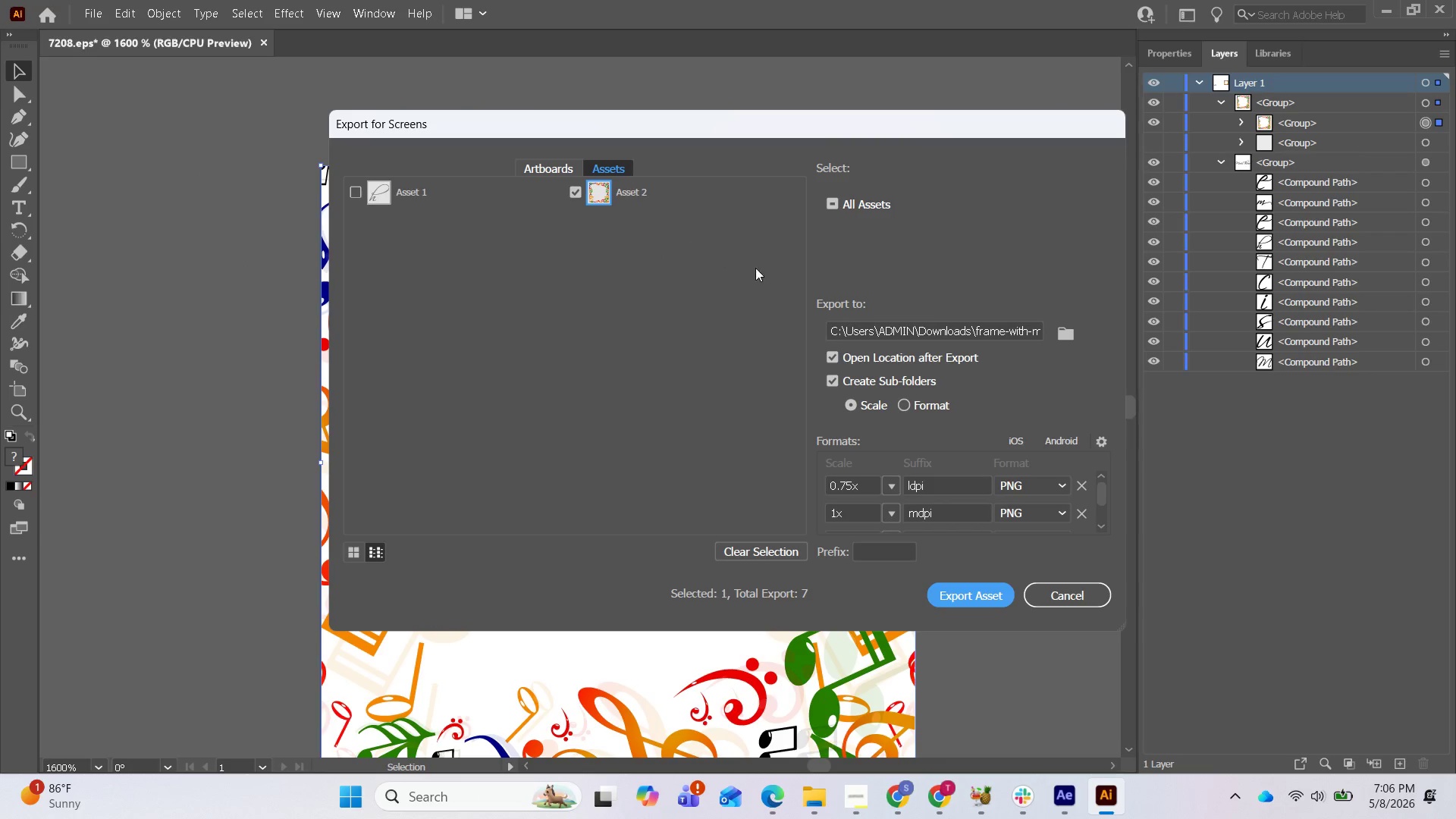 
left_click_drag(start_coordinate=[968, 593], to_coordinate=[964, 593])
 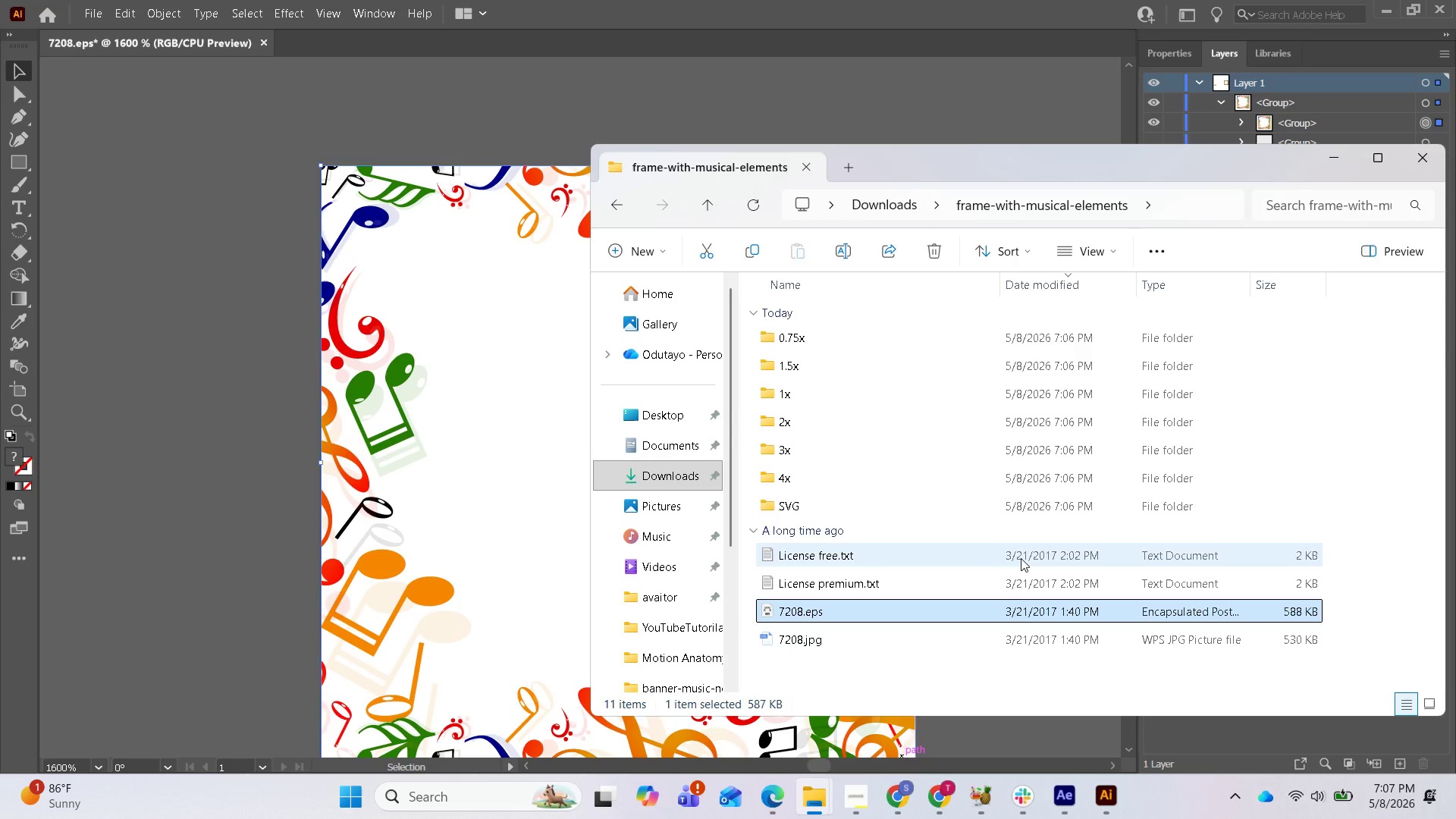 
wait(41.72)
 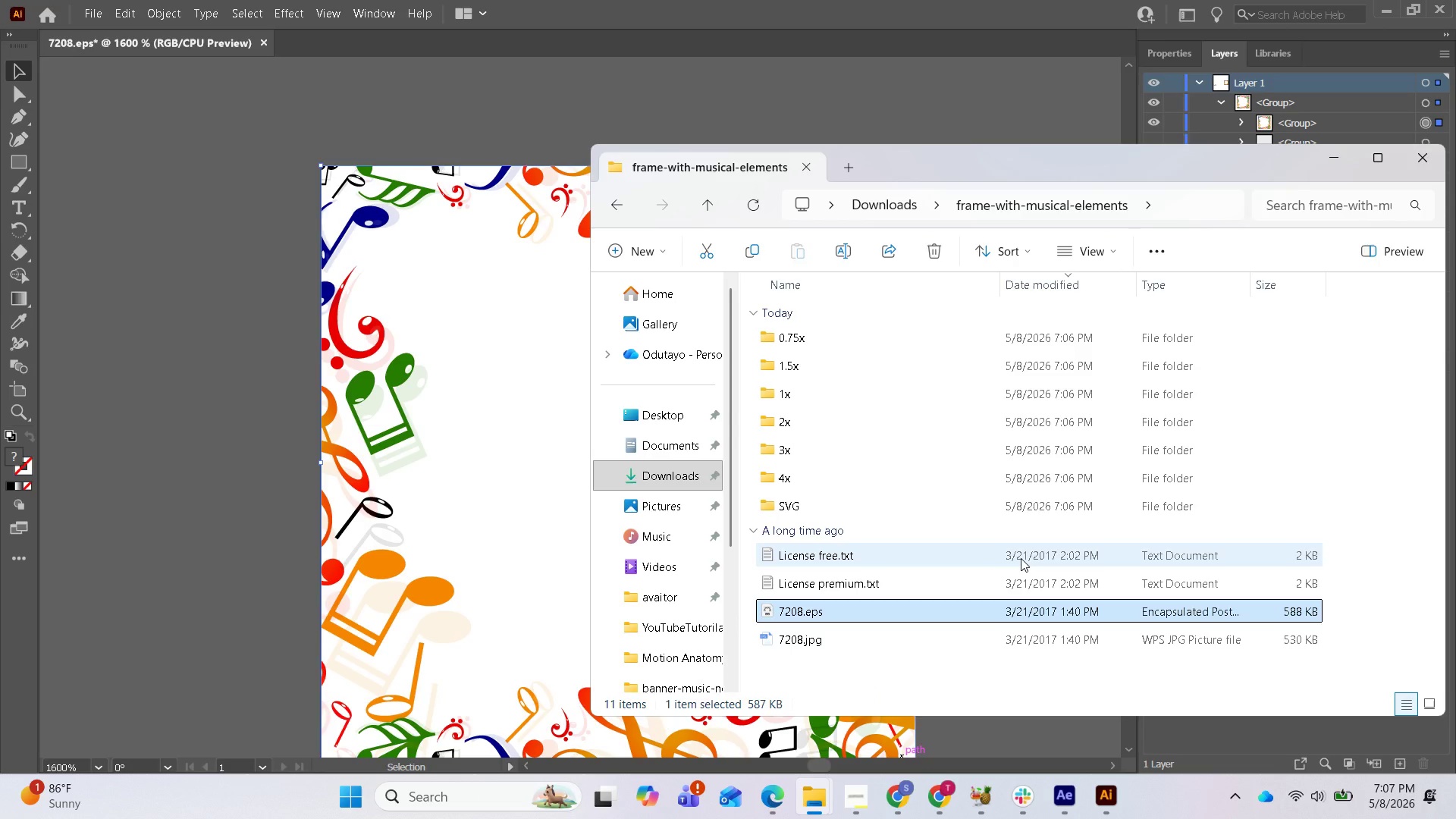 
mouse_move([866, 629])
 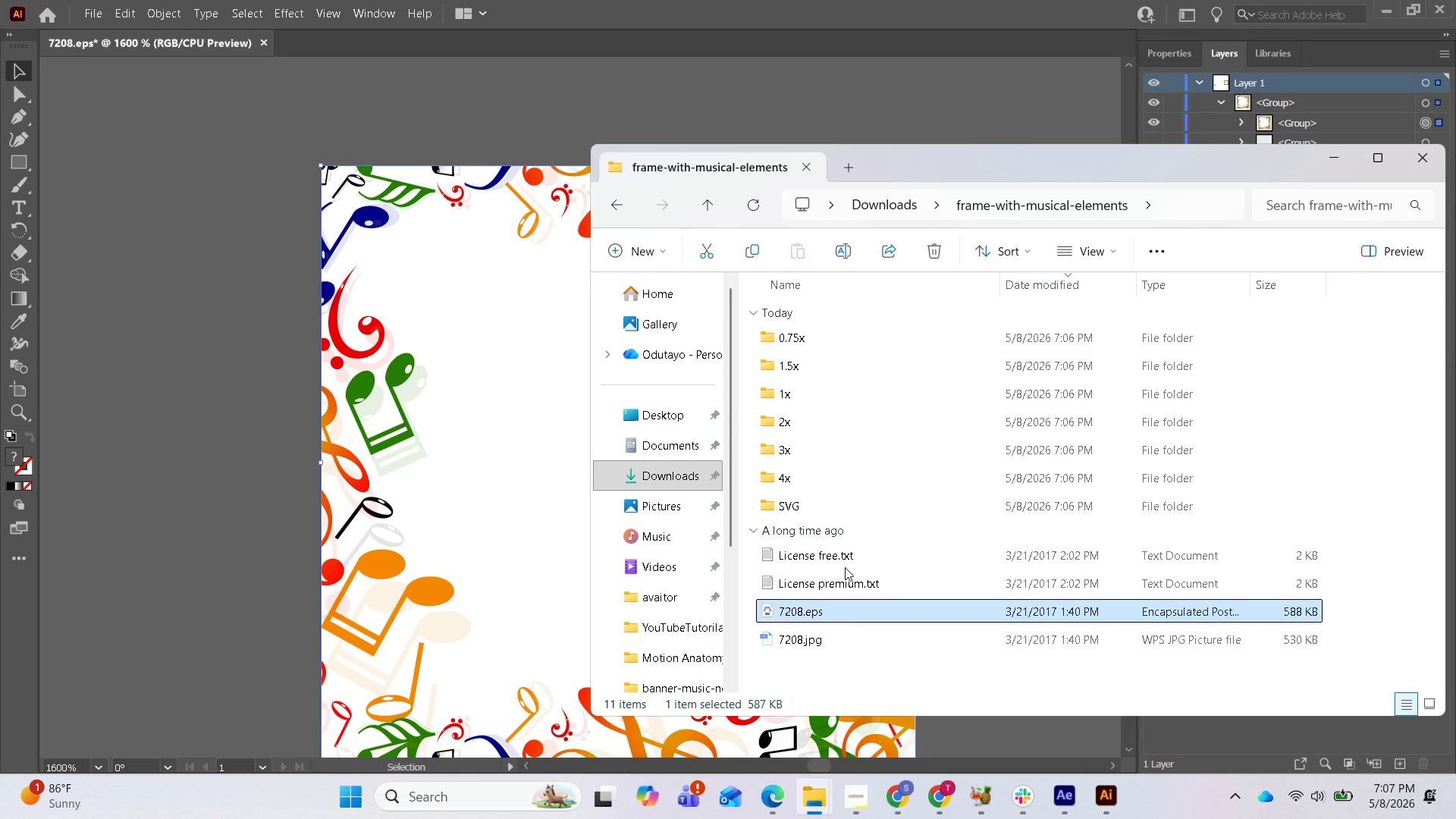 
mouse_move([828, 587])
 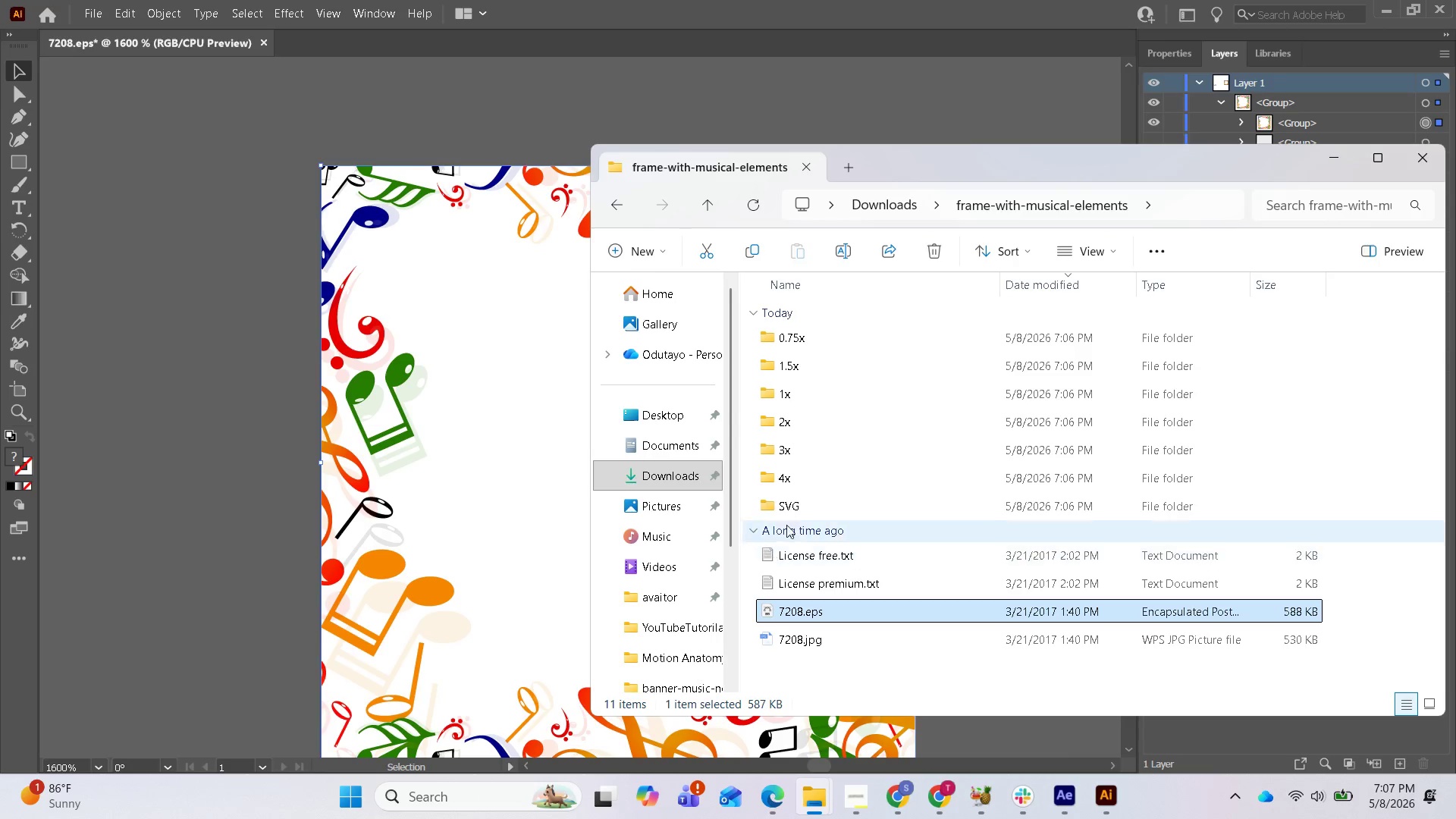 
mouse_move([771, 494])
 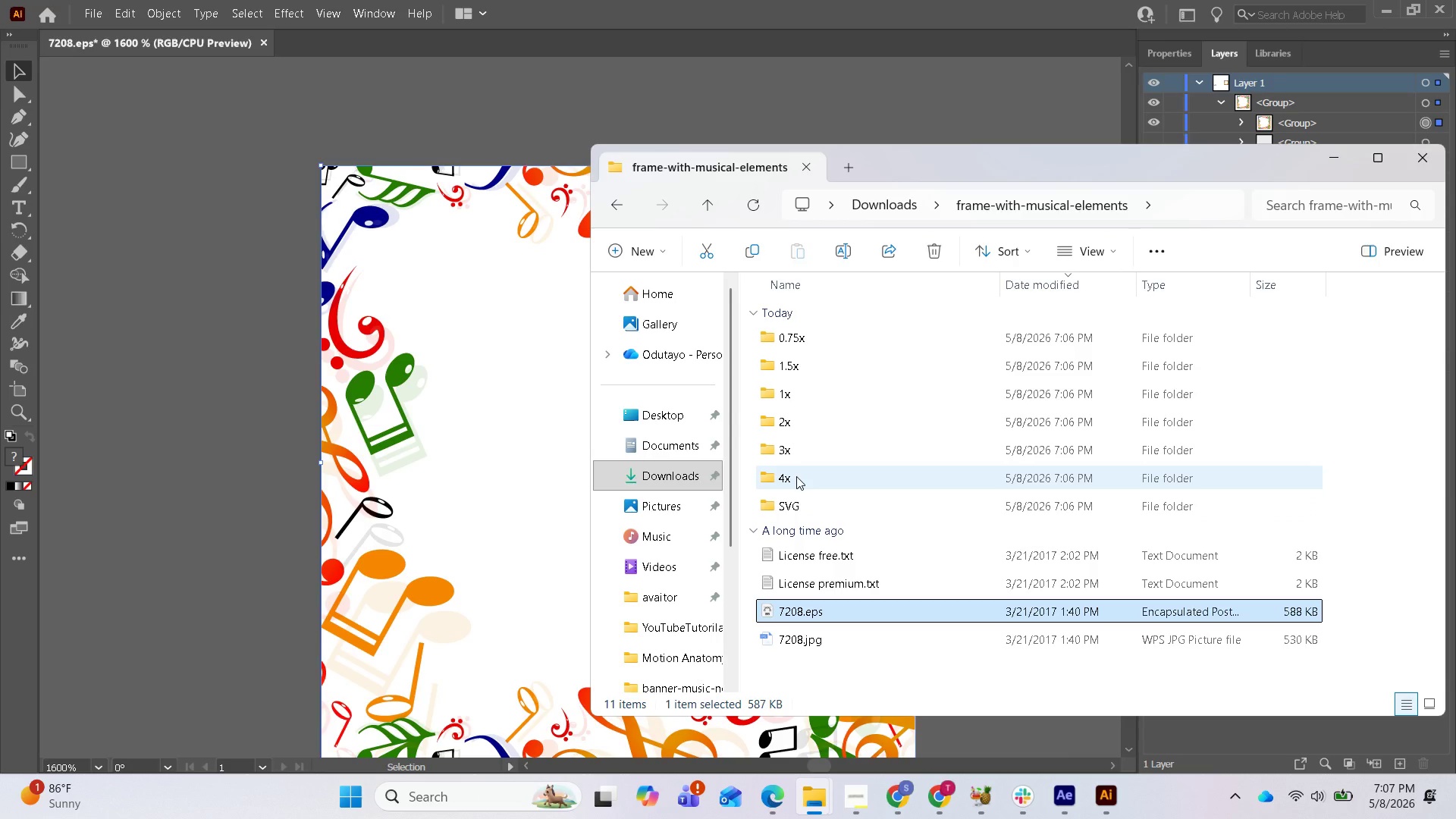 
double_click([796, 476])
 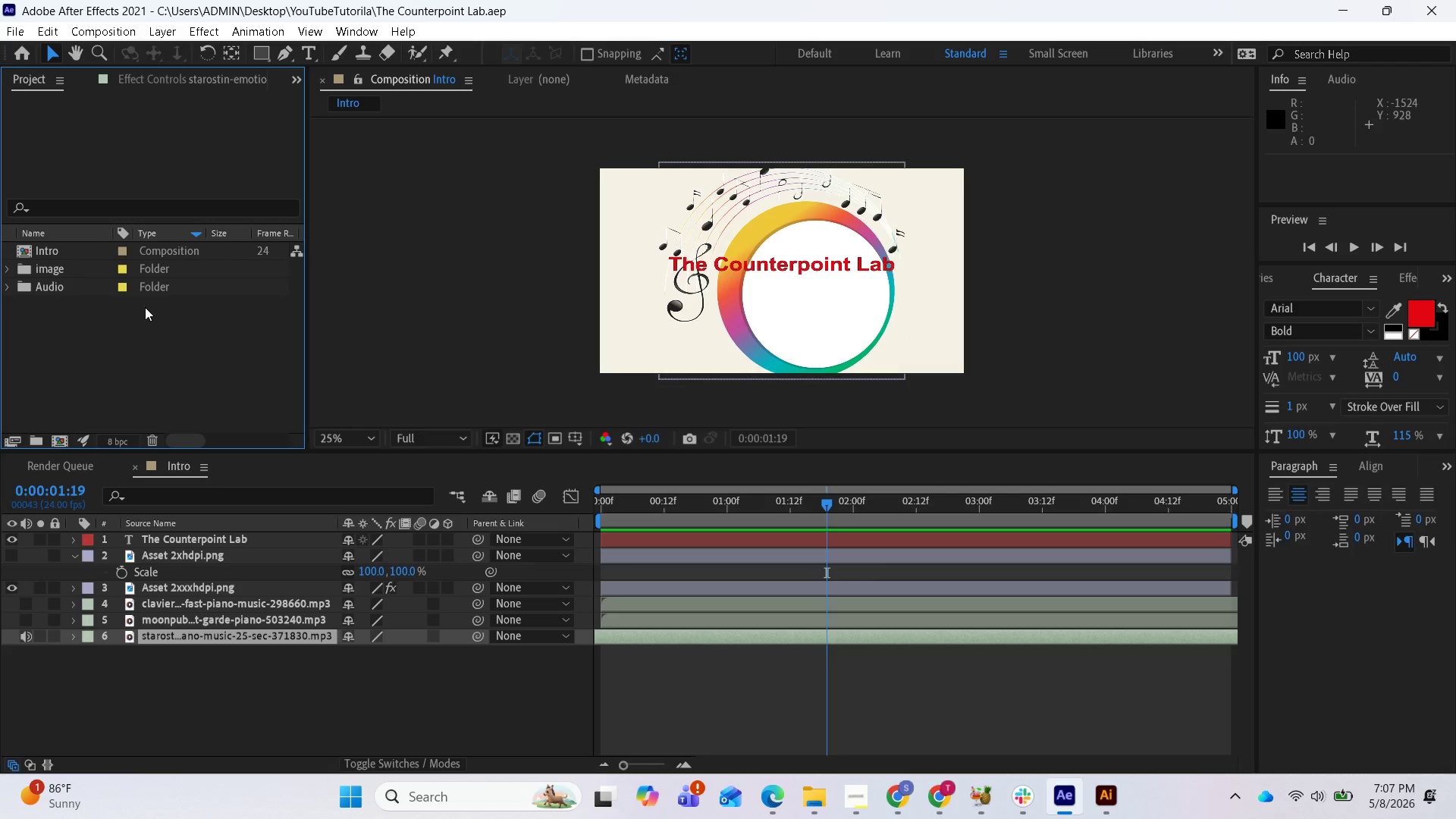 
wait(9.5)
 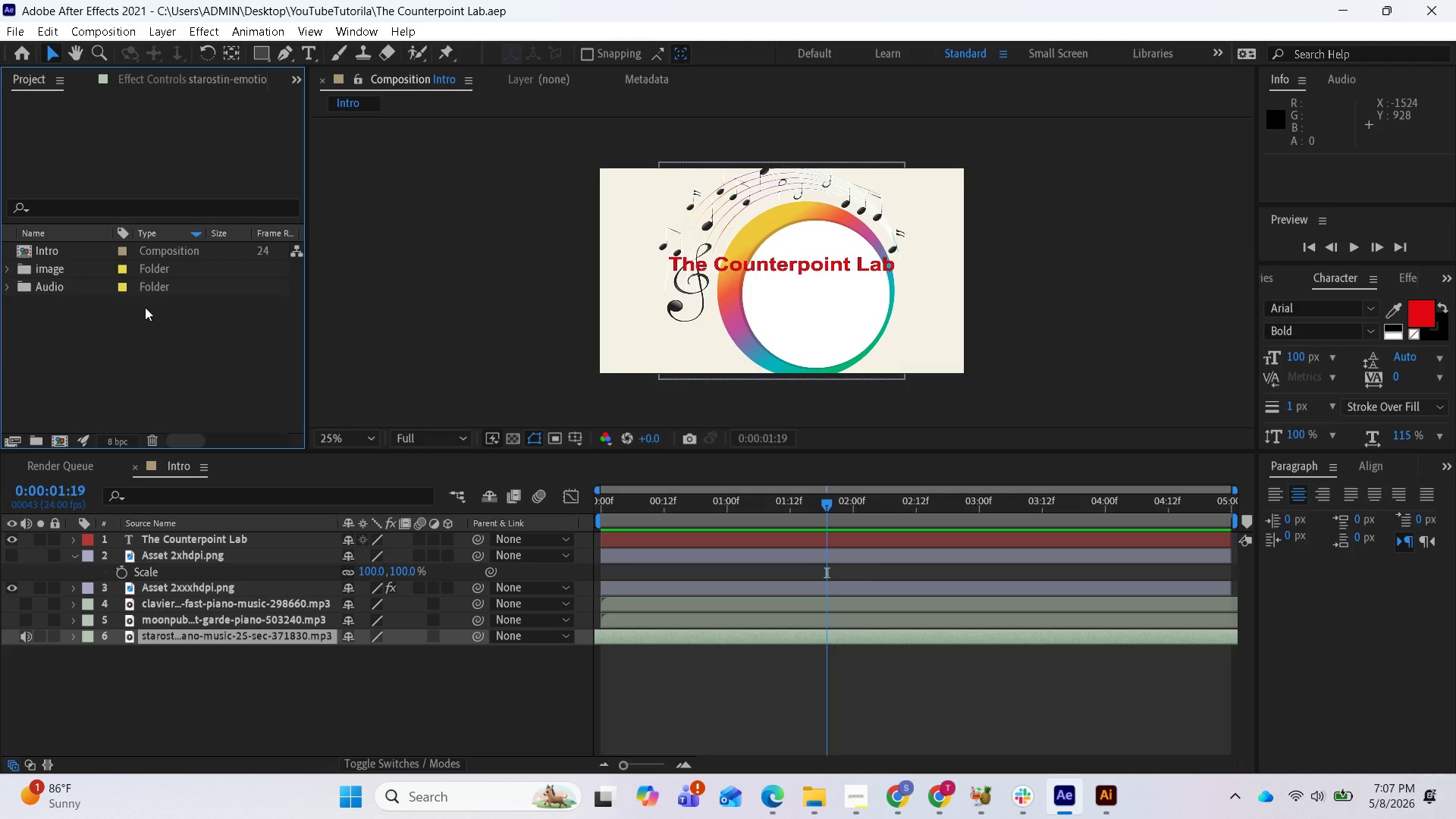 
left_click([6, 271])
 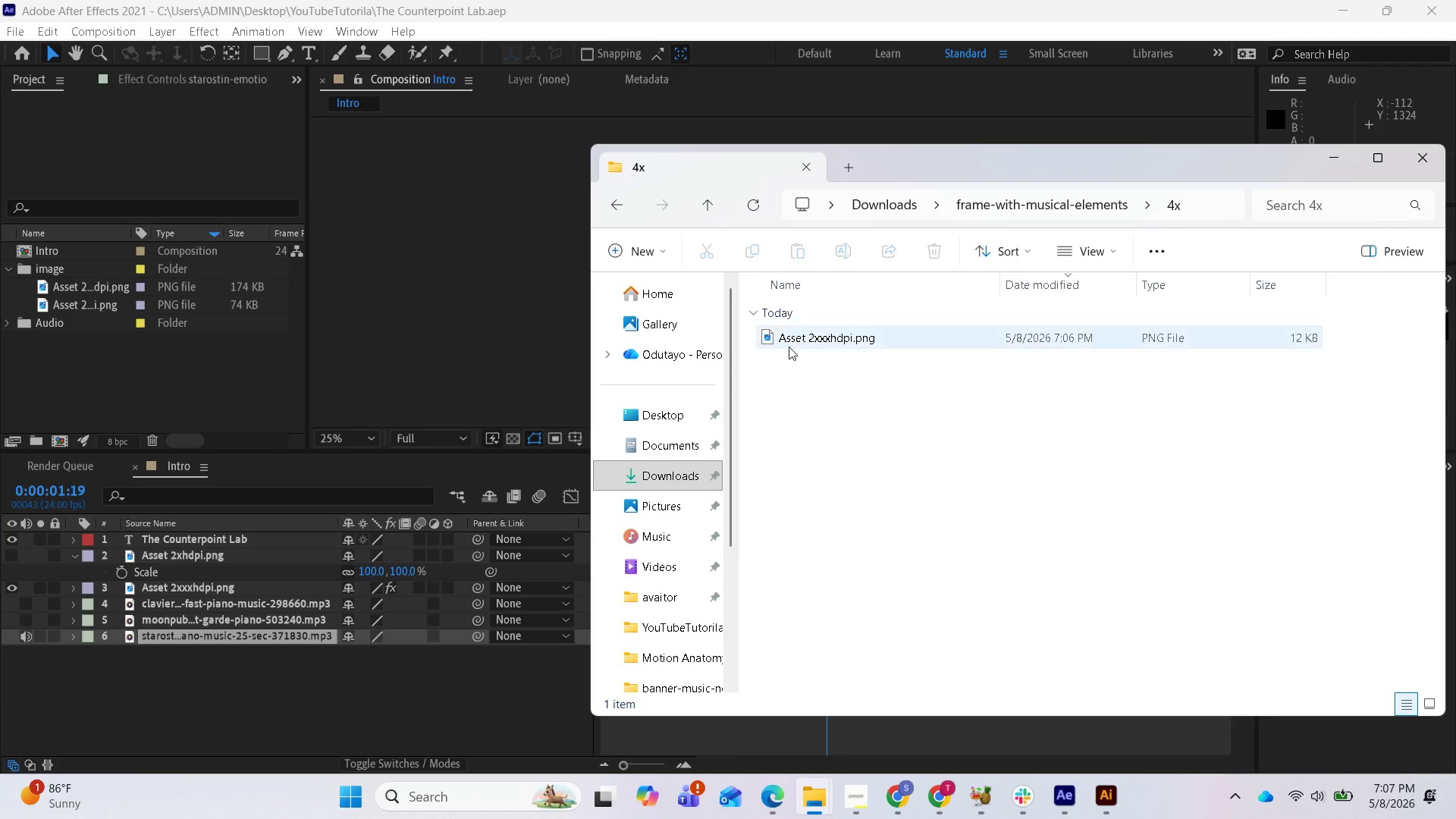 
wait(12.17)
 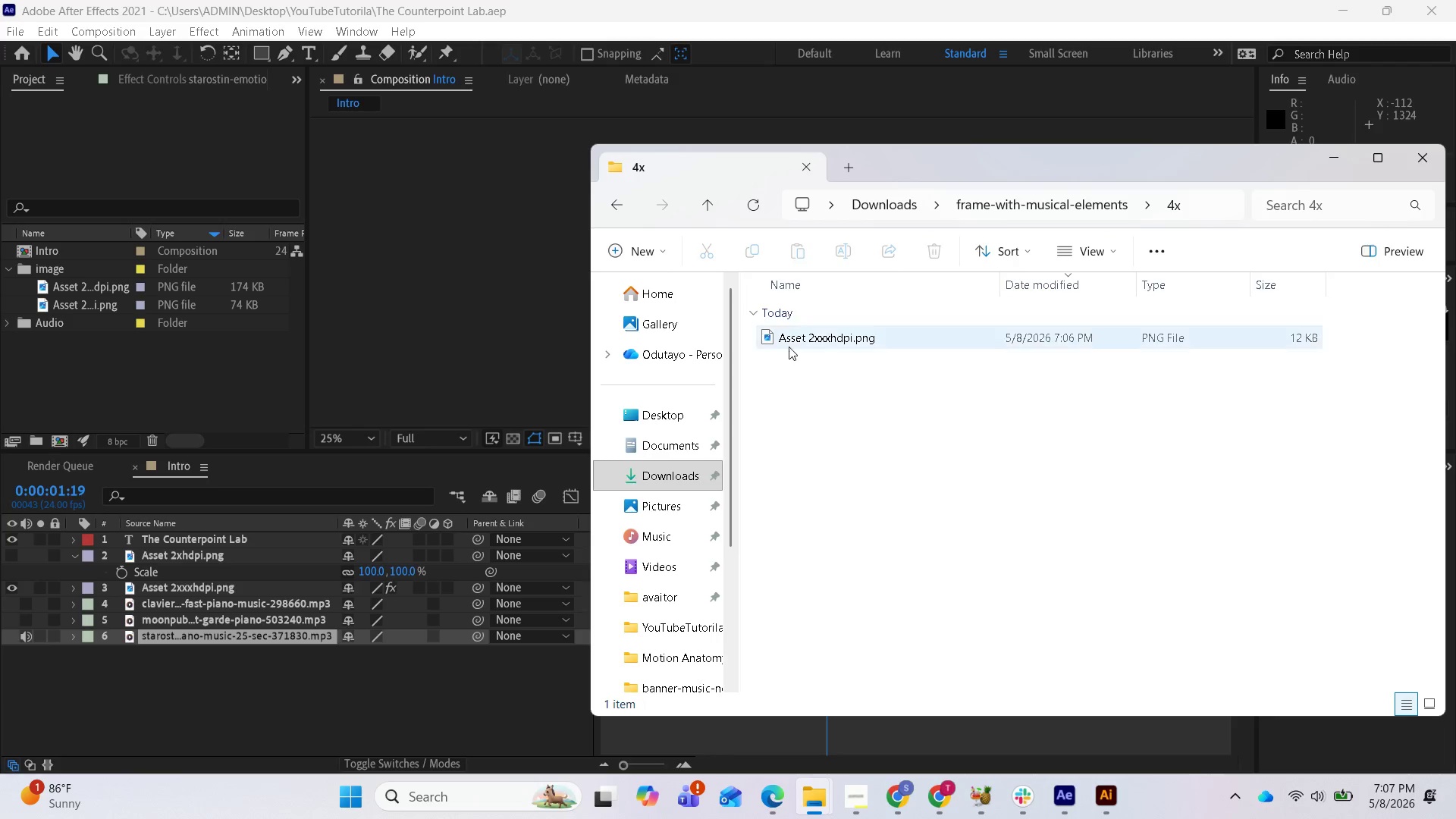 
left_click_drag(start_coordinate=[805, 336], to_coordinate=[69, 290])
 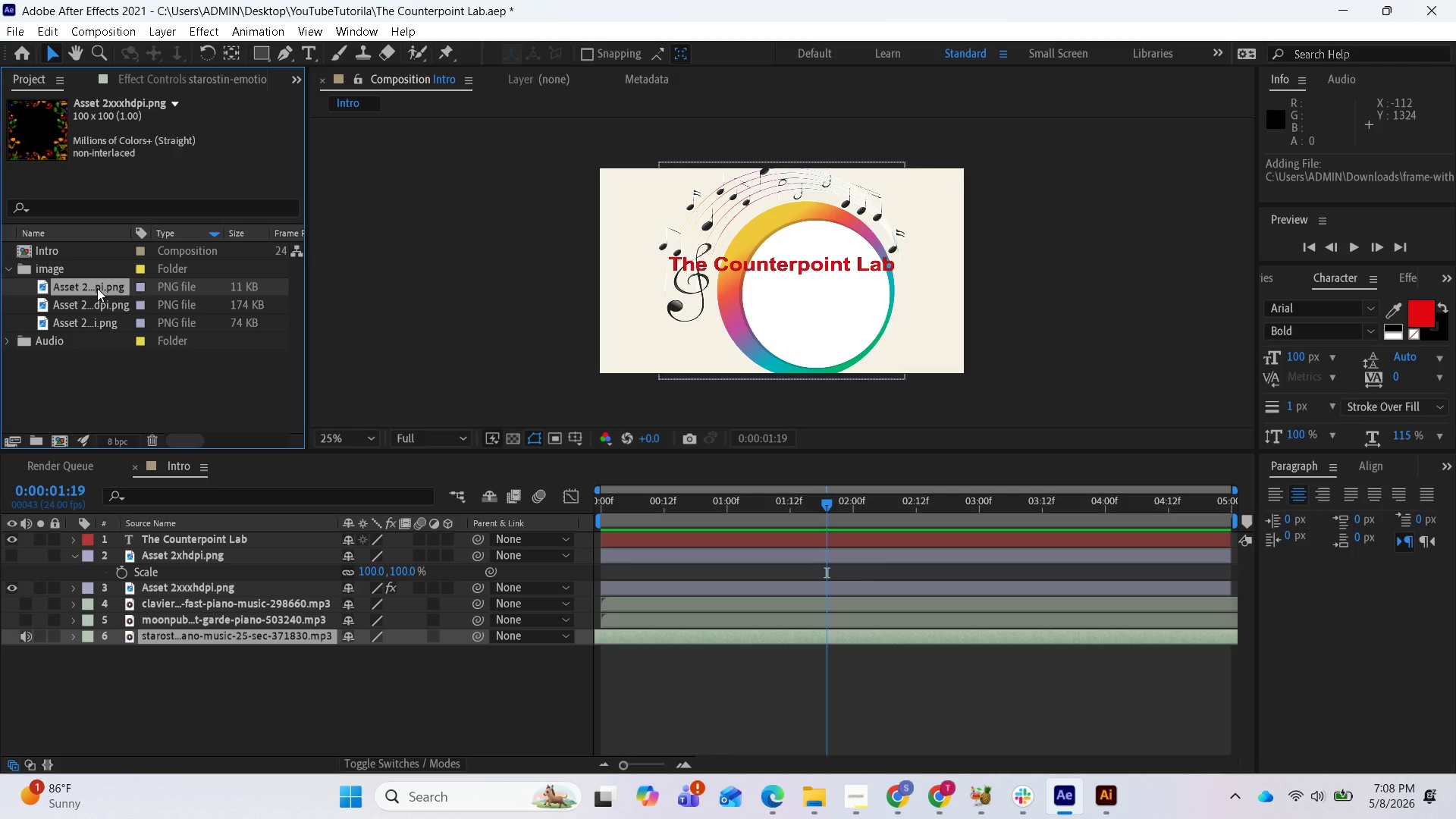 
left_click_drag(start_coordinate=[97, 288], to_coordinate=[123, 584])
 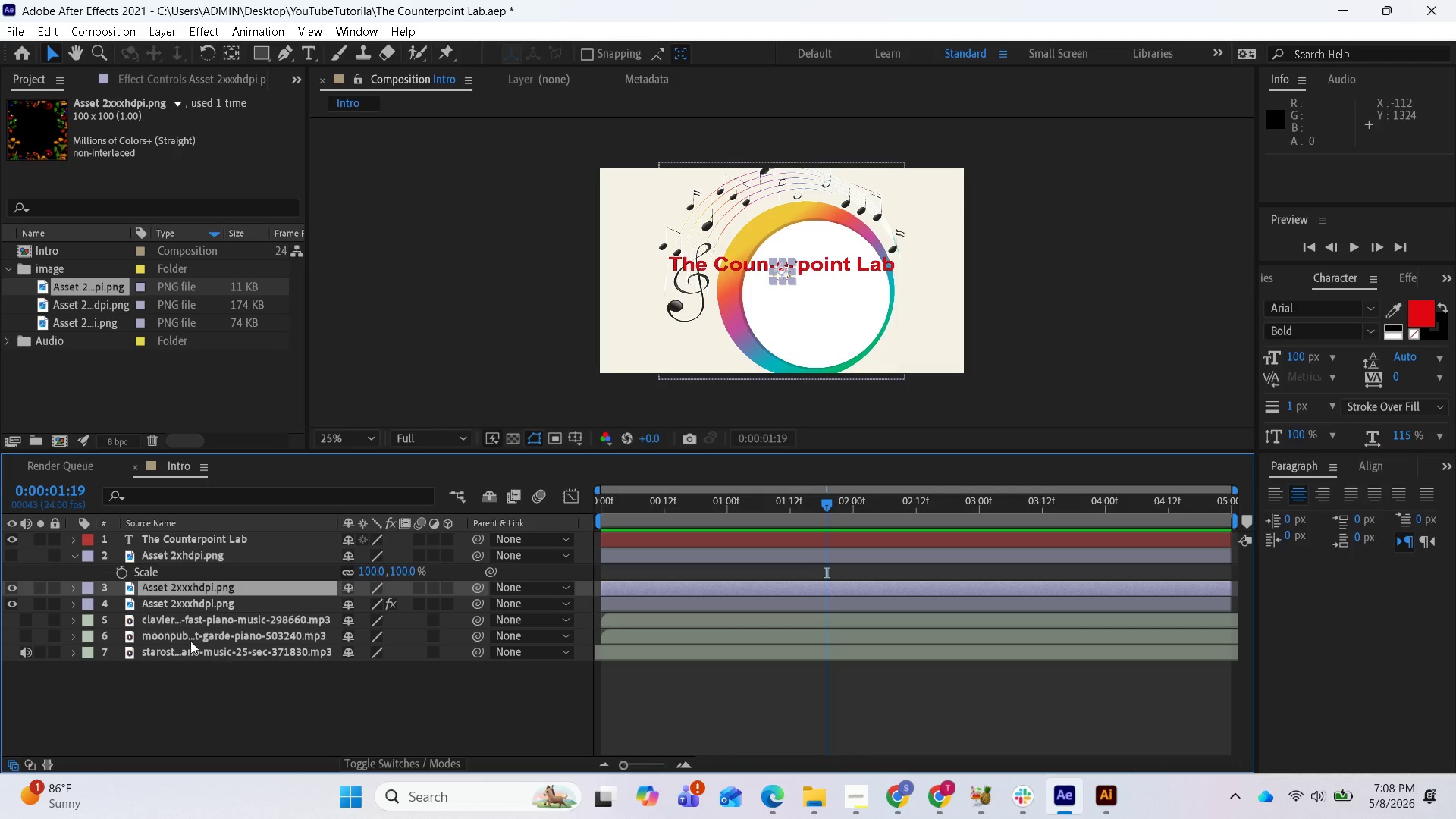 
wait(7.84)
 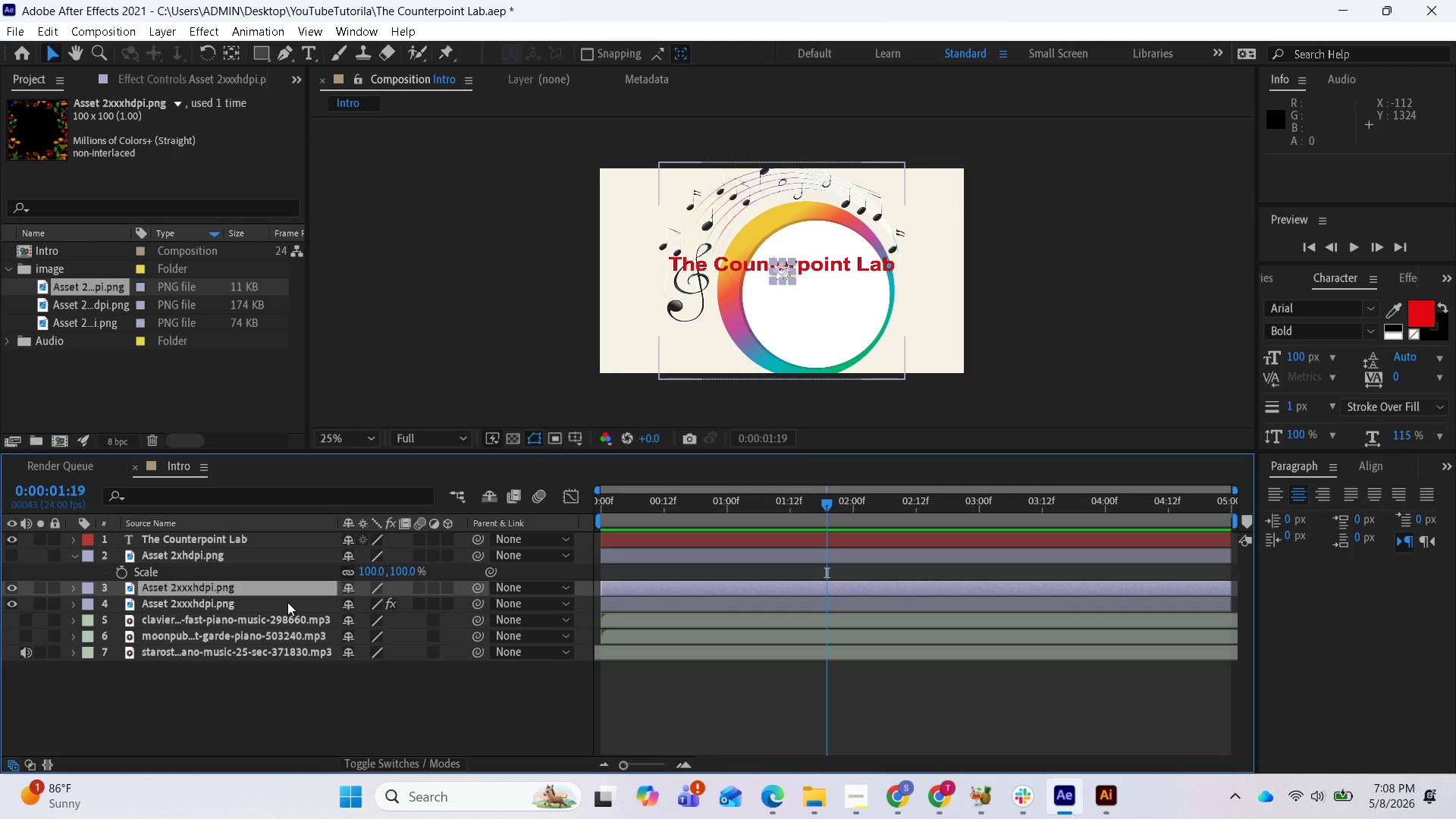 
left_click([13, 603])
 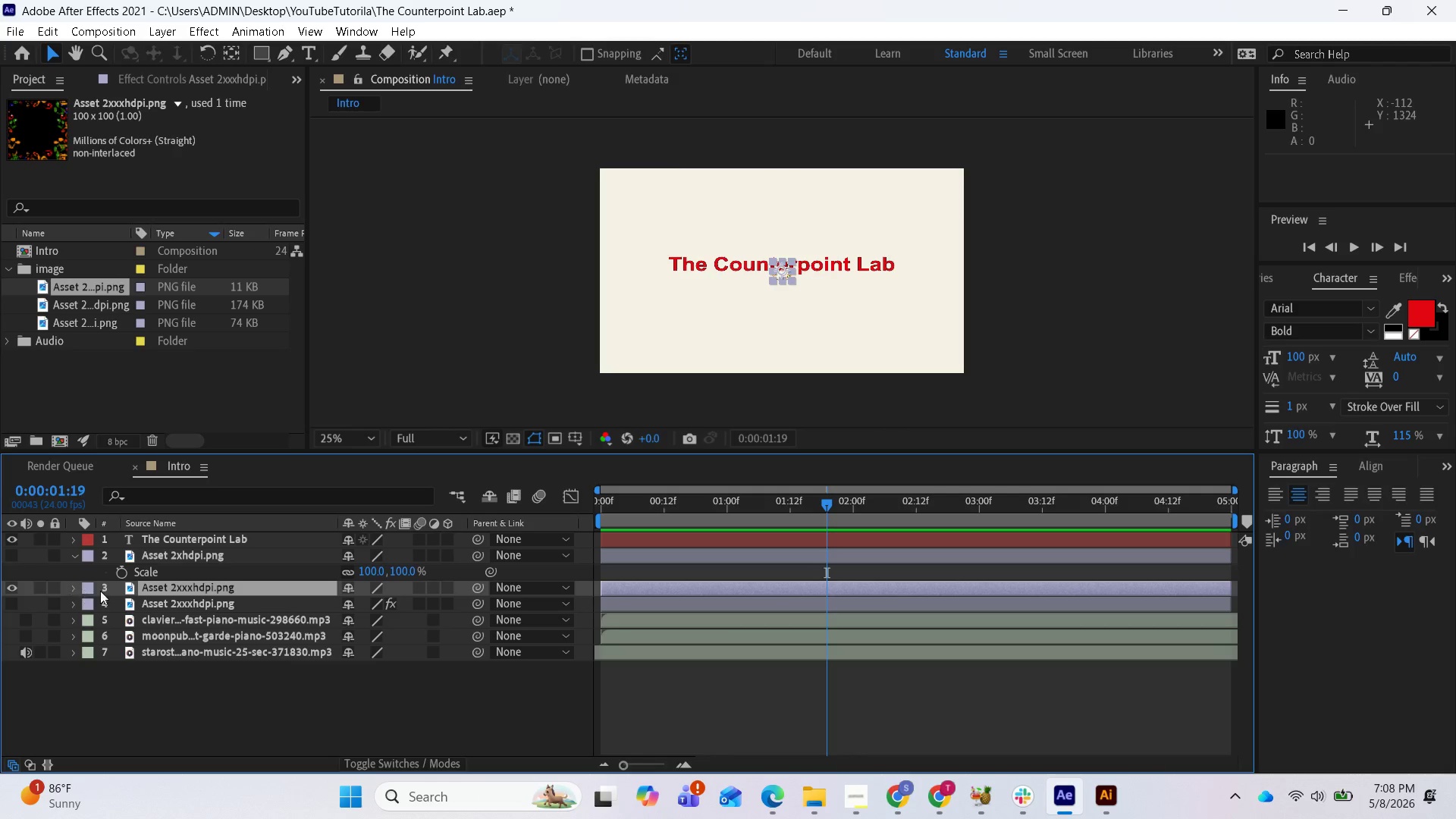 
left_click([155, 588])
 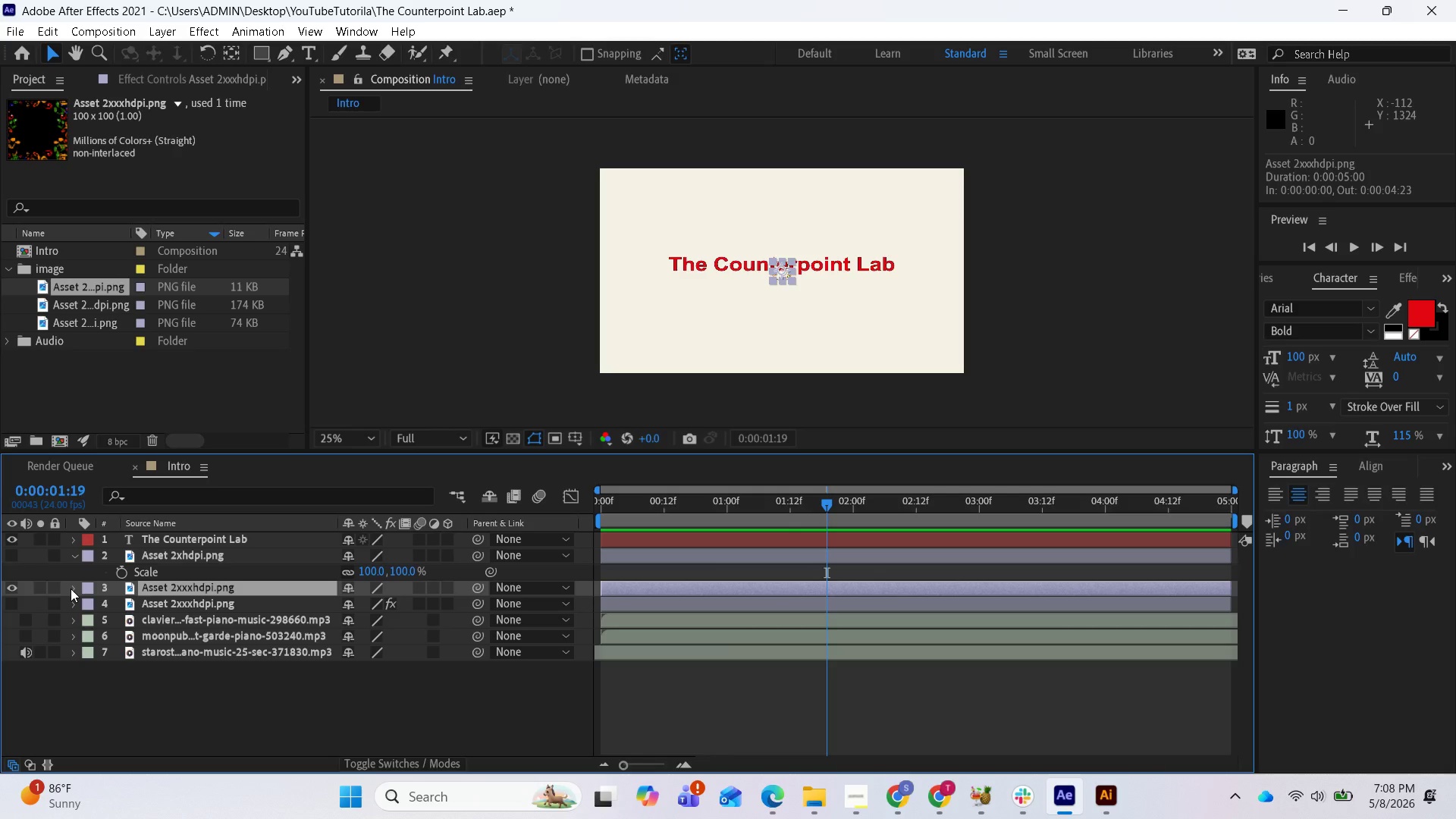 
wait(5.3)
 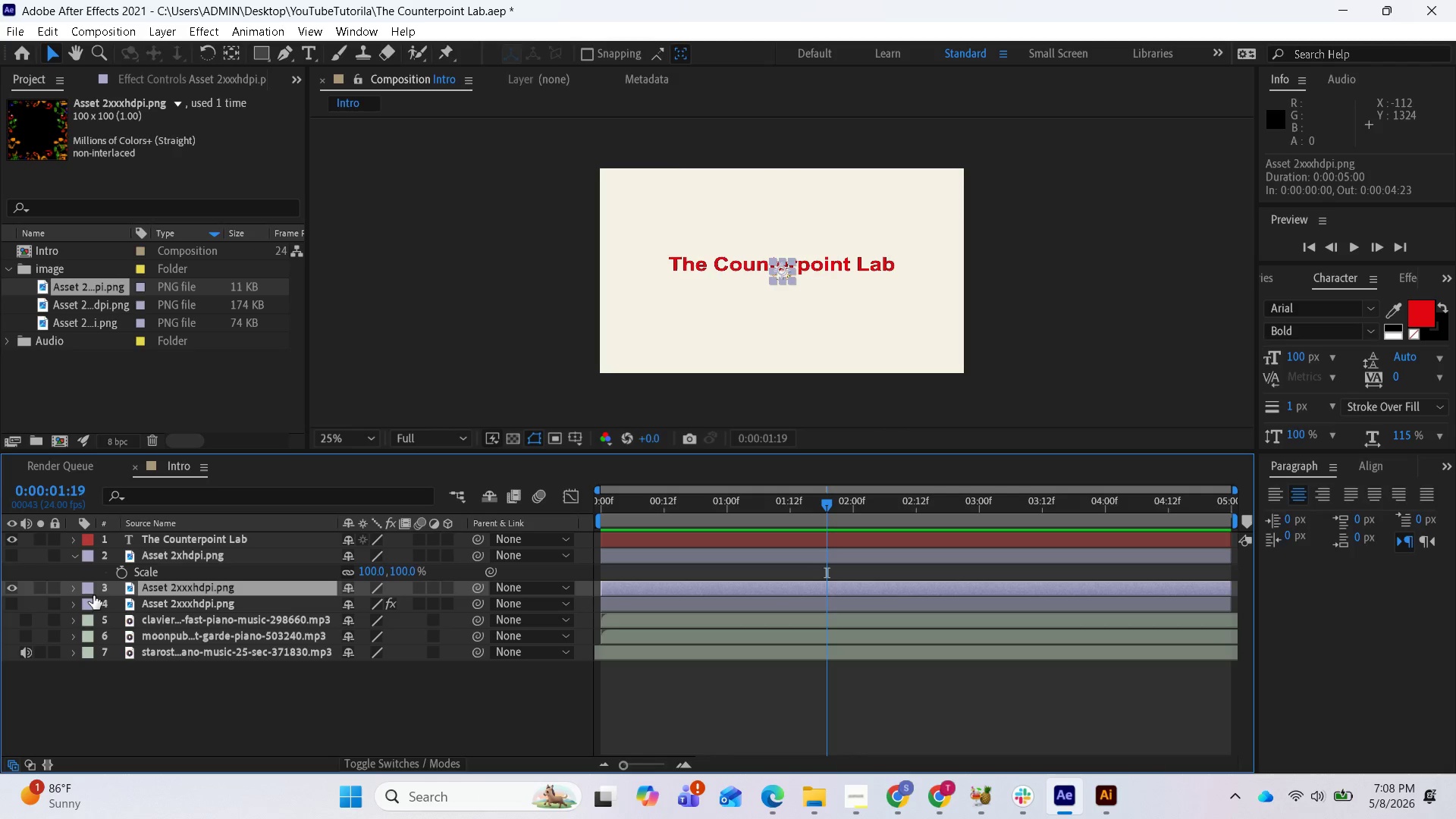 
left_click([71, 588])
 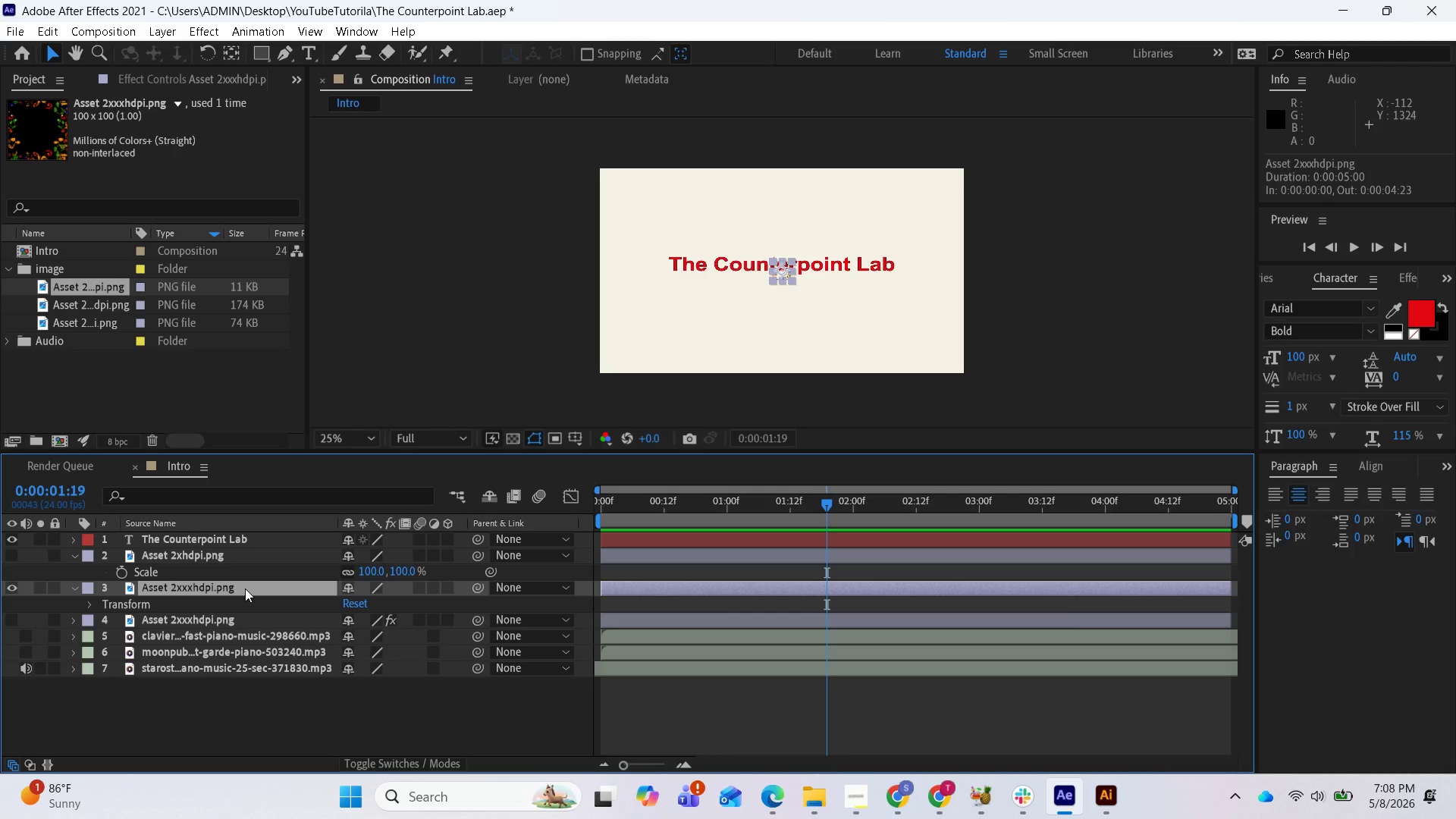 
key(S)
 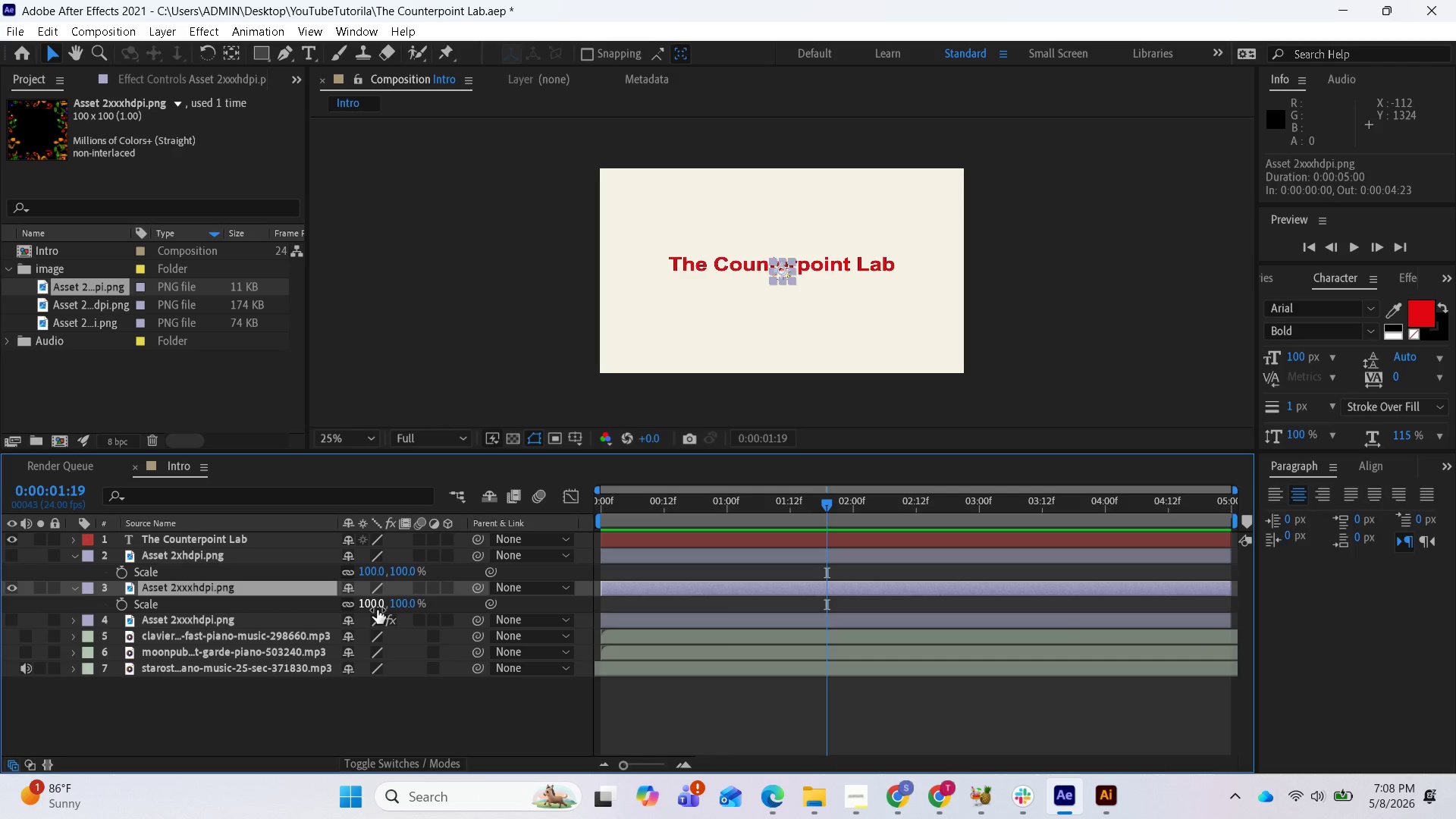 
left_click_drag(start_coordinate=[377, 610], to_coordinate=[1355, 711])
 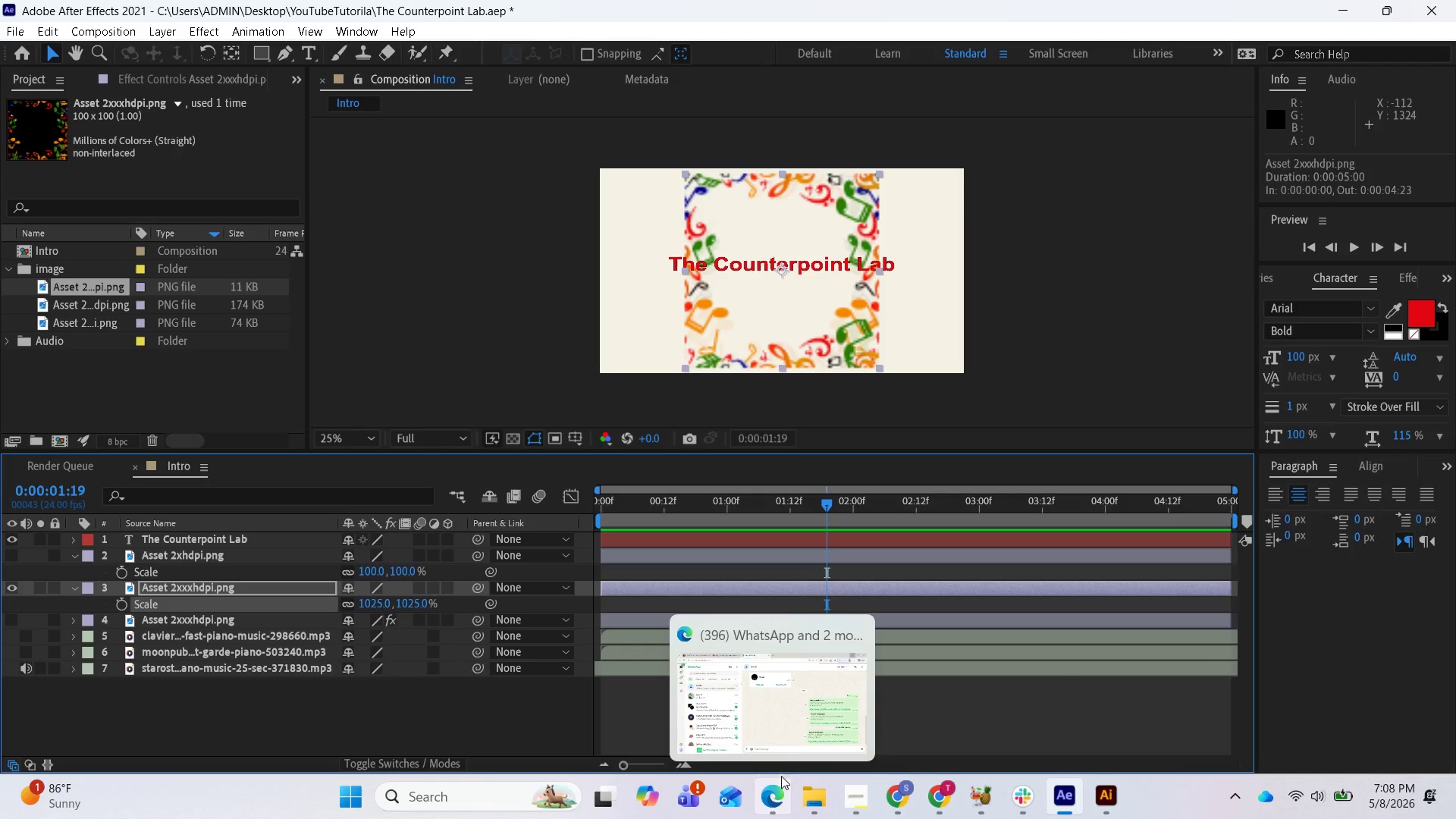 
wait(11.42)
 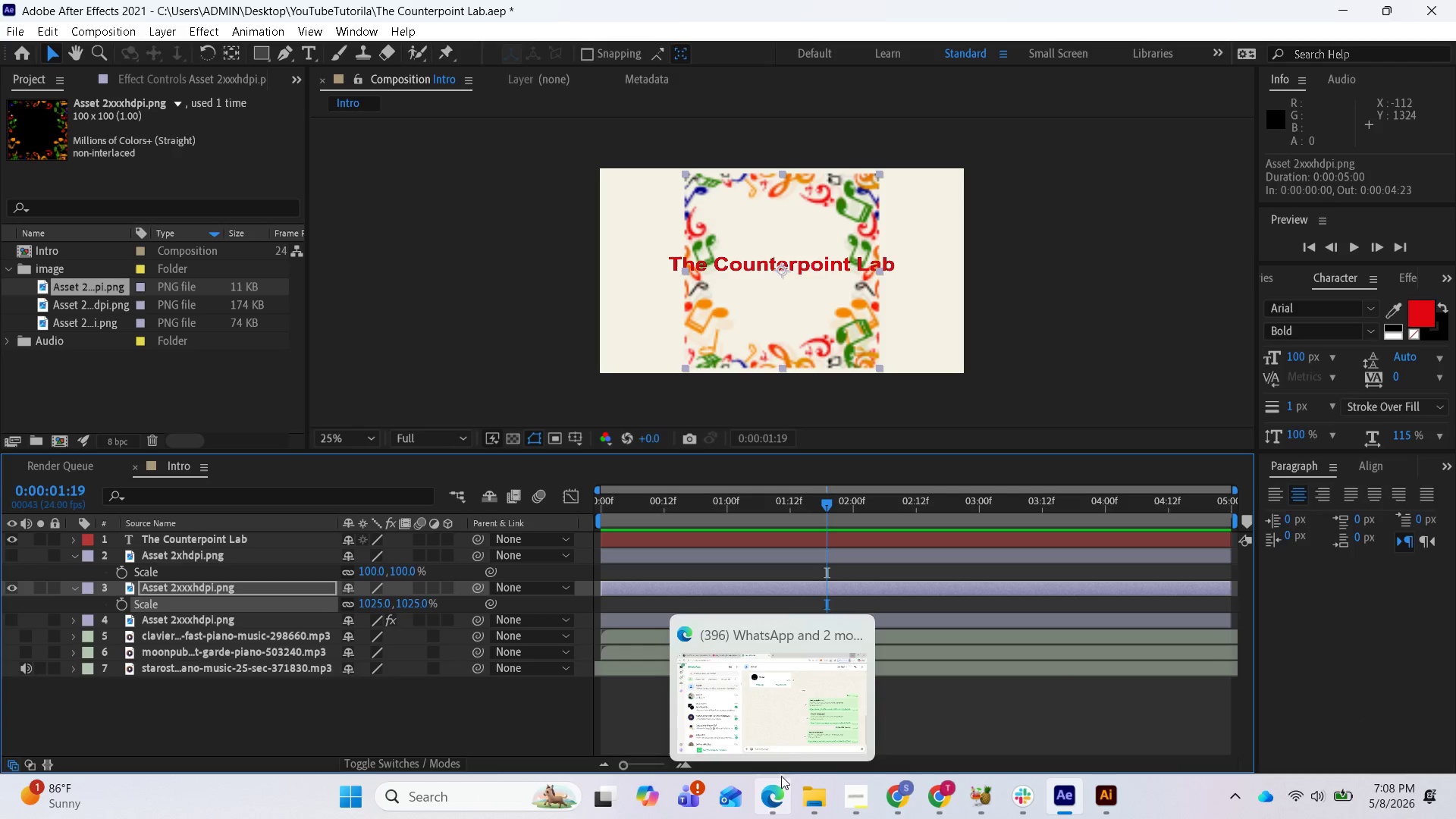 
left_click([893, 715])
 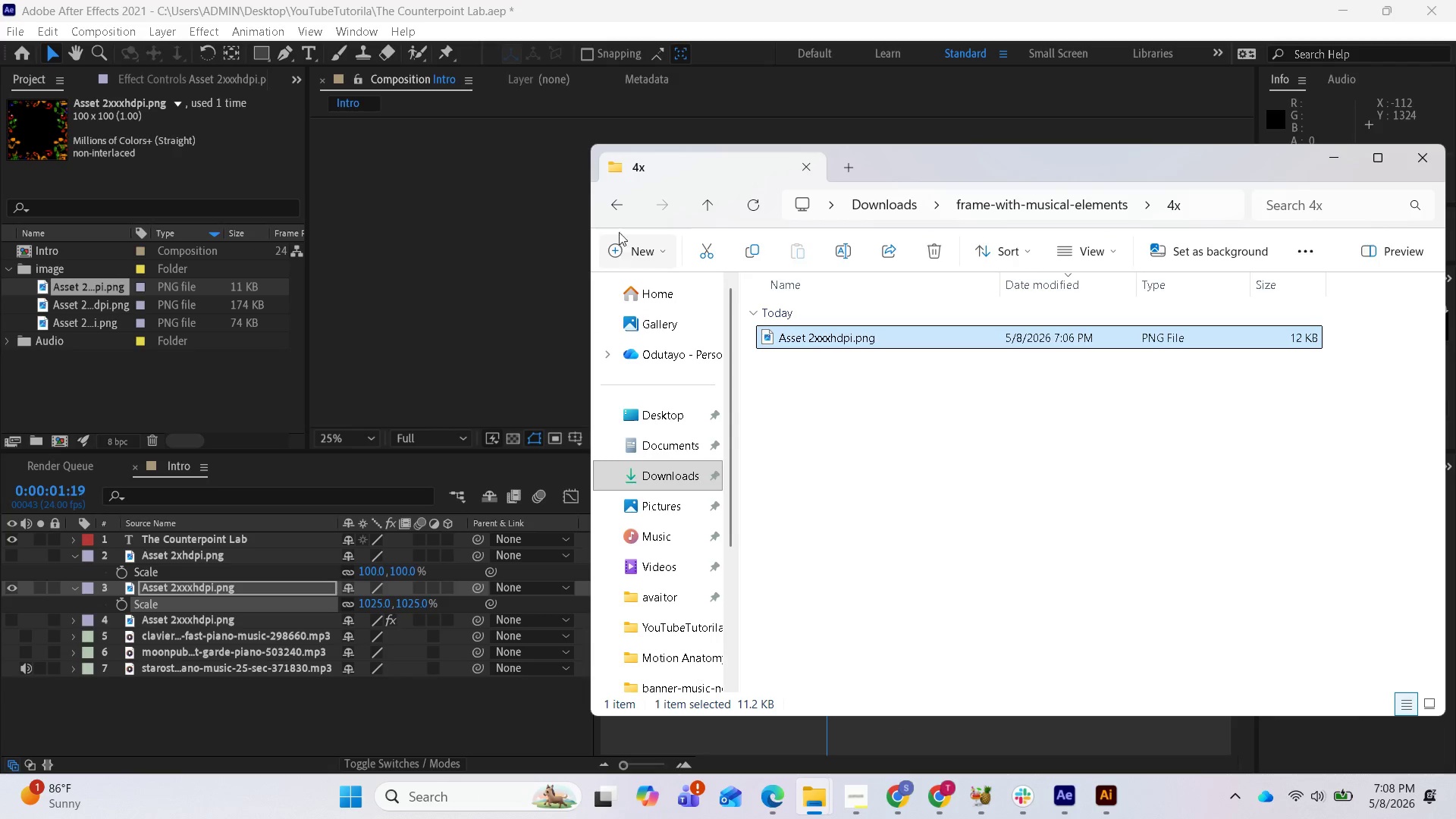 
left_click([615, 207])
 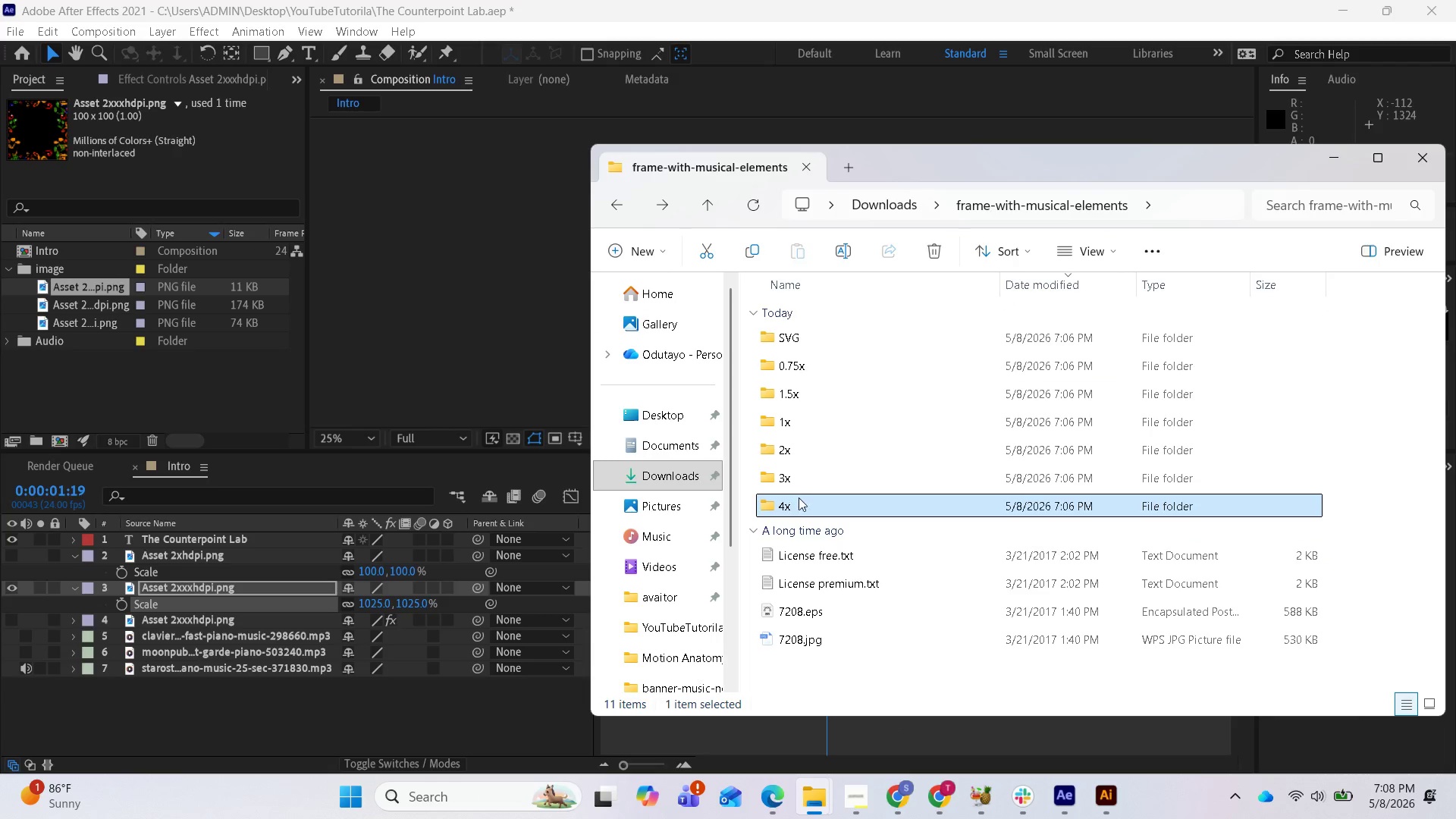 
mouse_move([801, 317])
 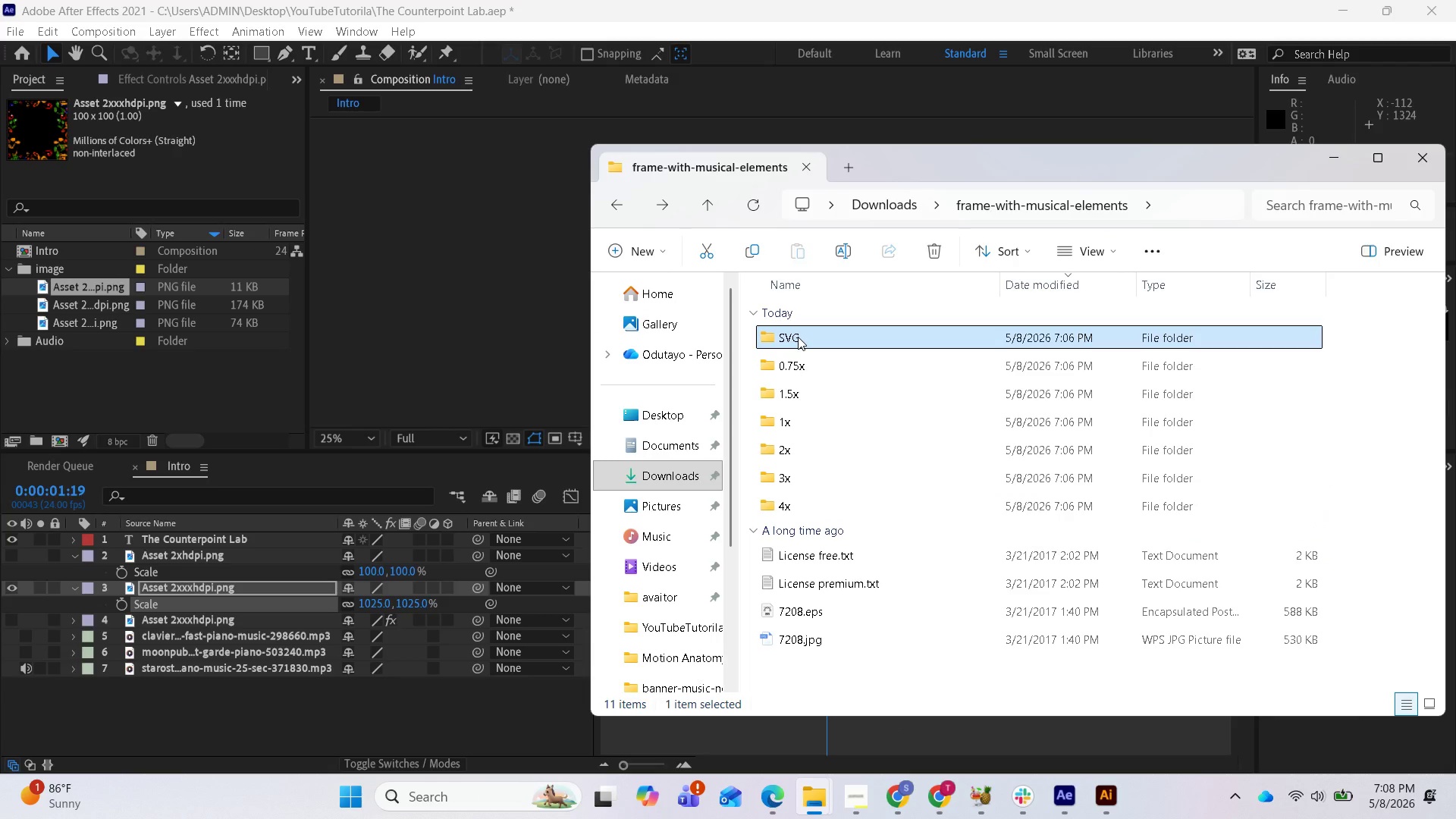 
double_click([798, 337])
 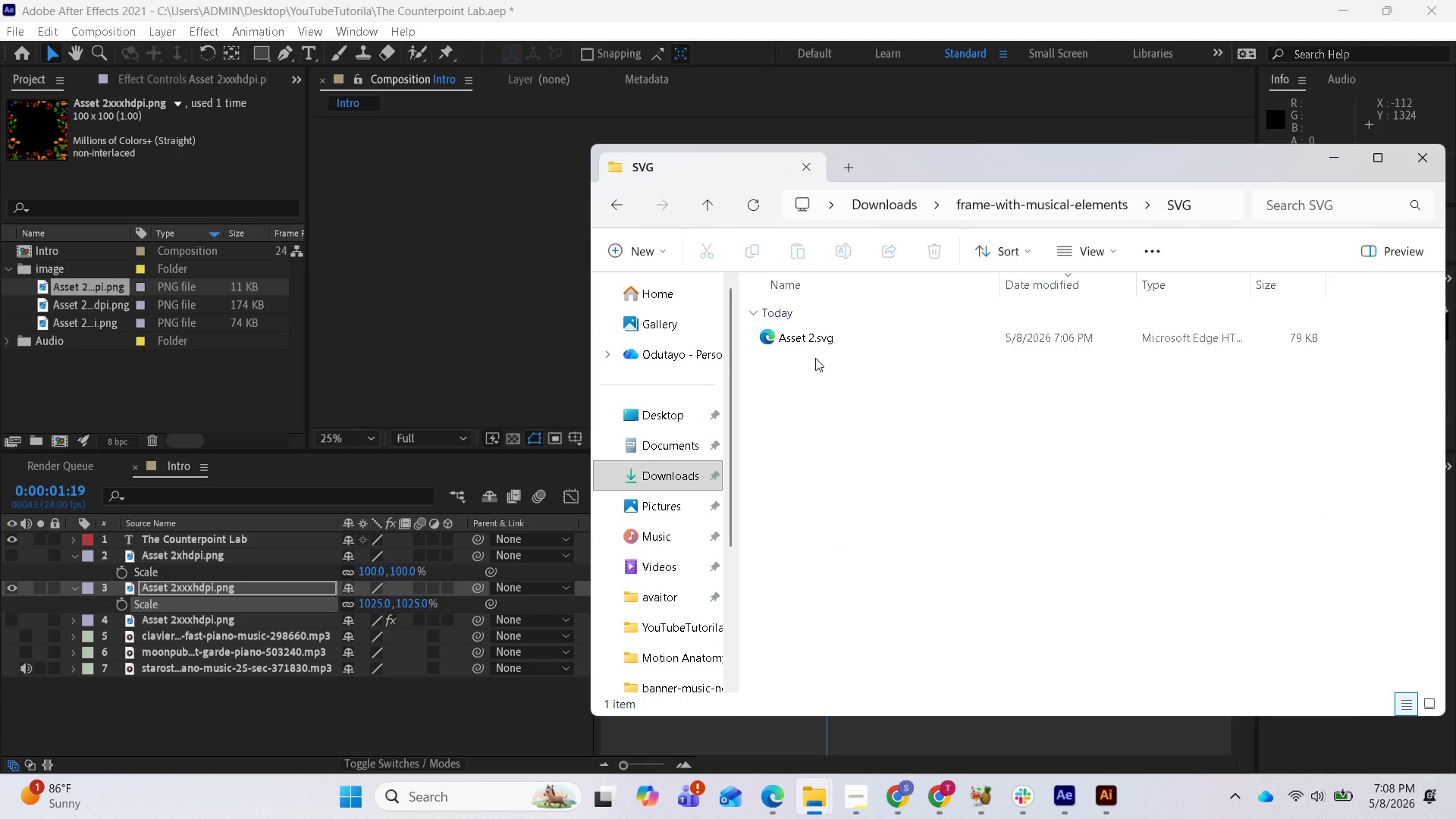 
left_click_drag(start_coordinate=[811, 337], to_coordinate=[60, 262])
 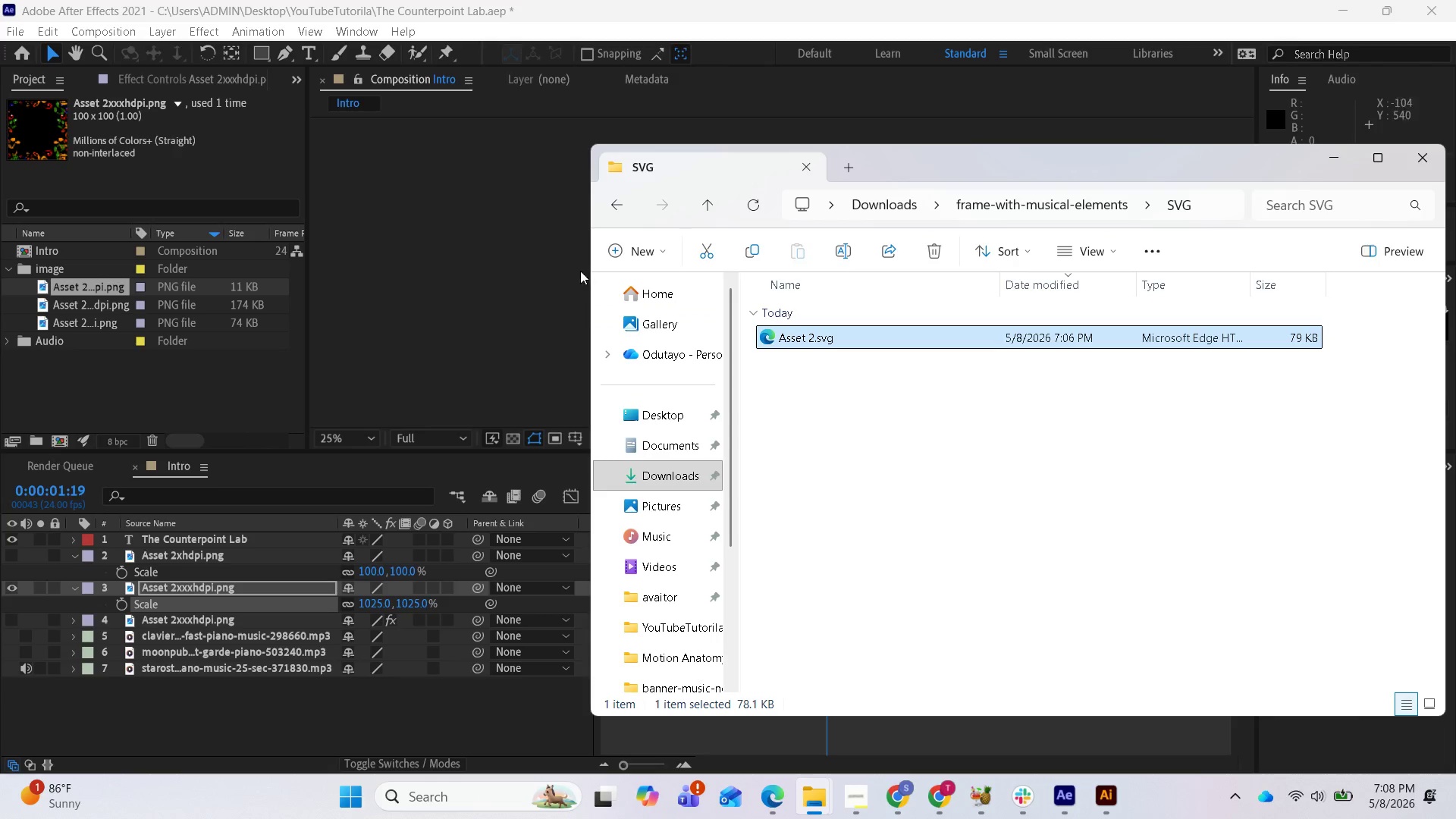 
left_click([613, 206])
 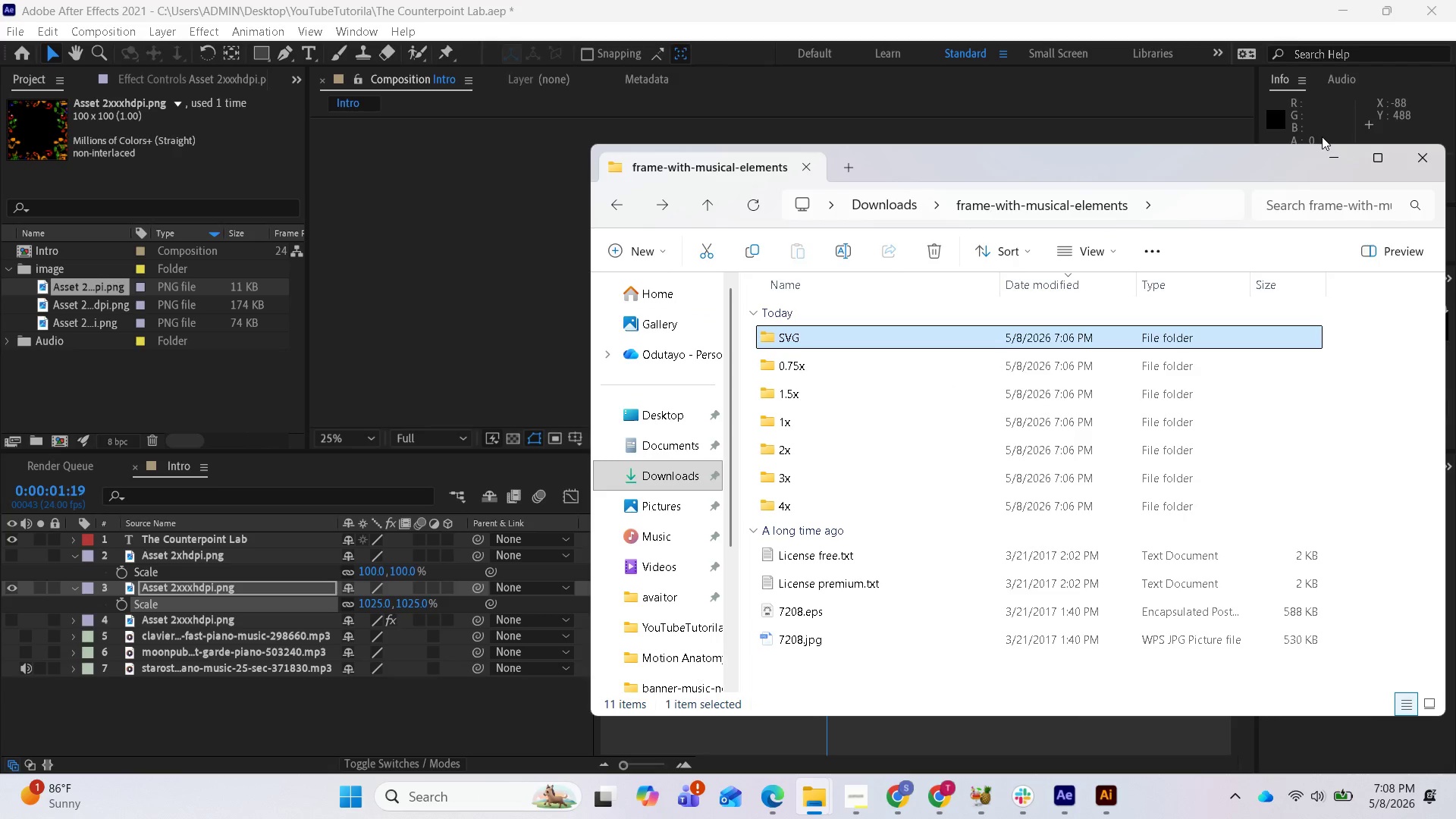 
left_click([1319, 150])
 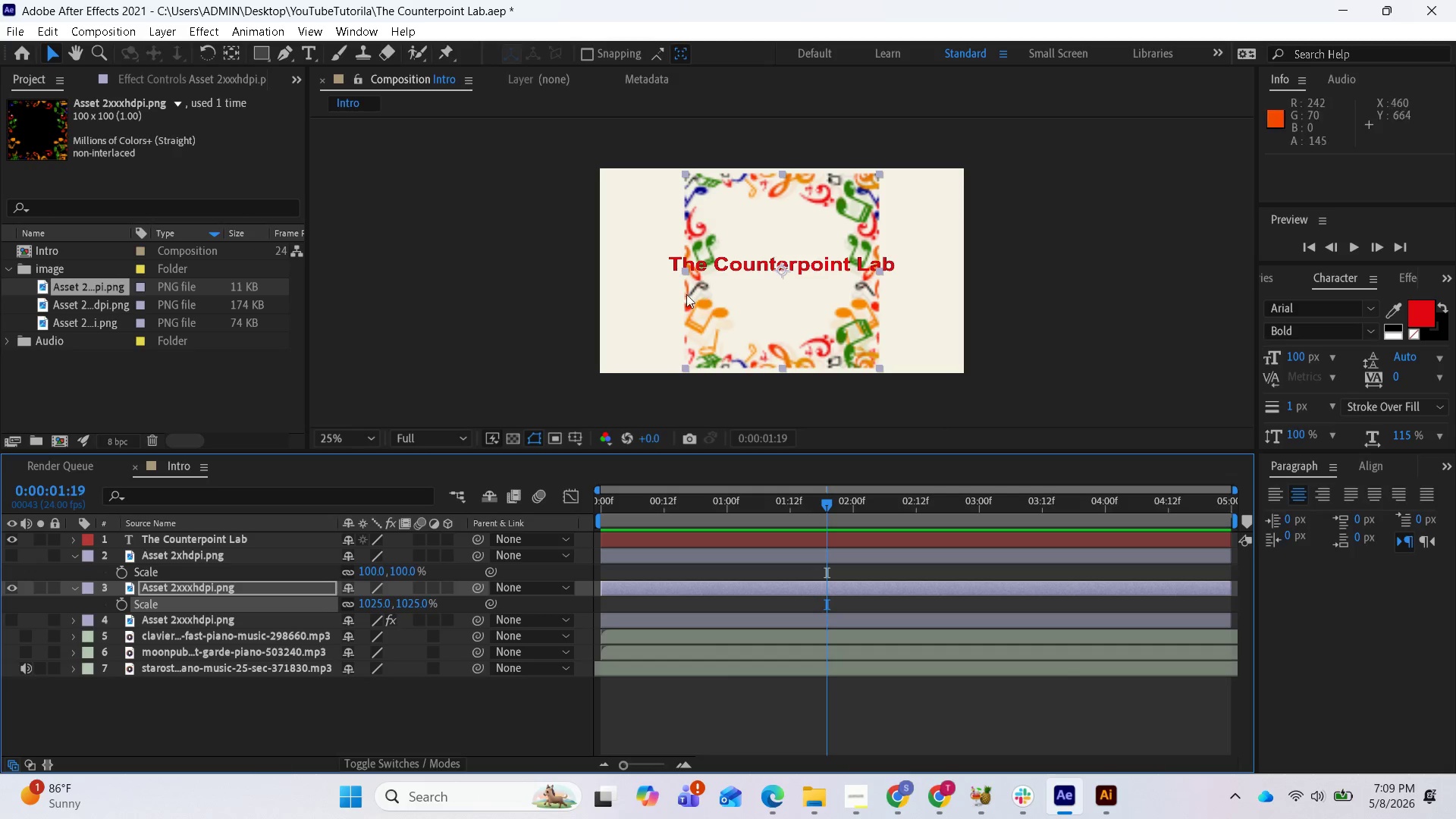 
wait(8.2)
 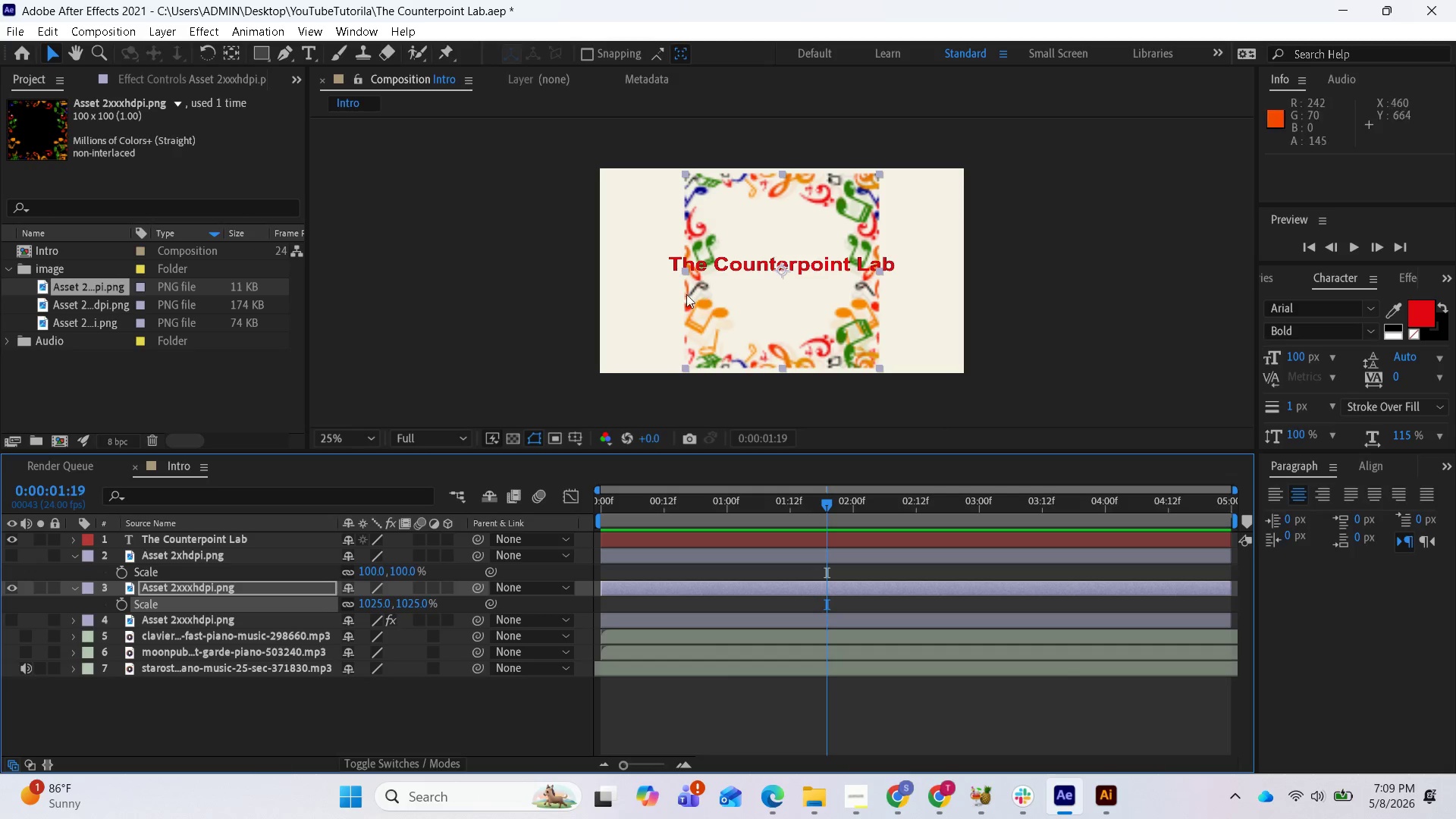 
left_click([349, 602])
 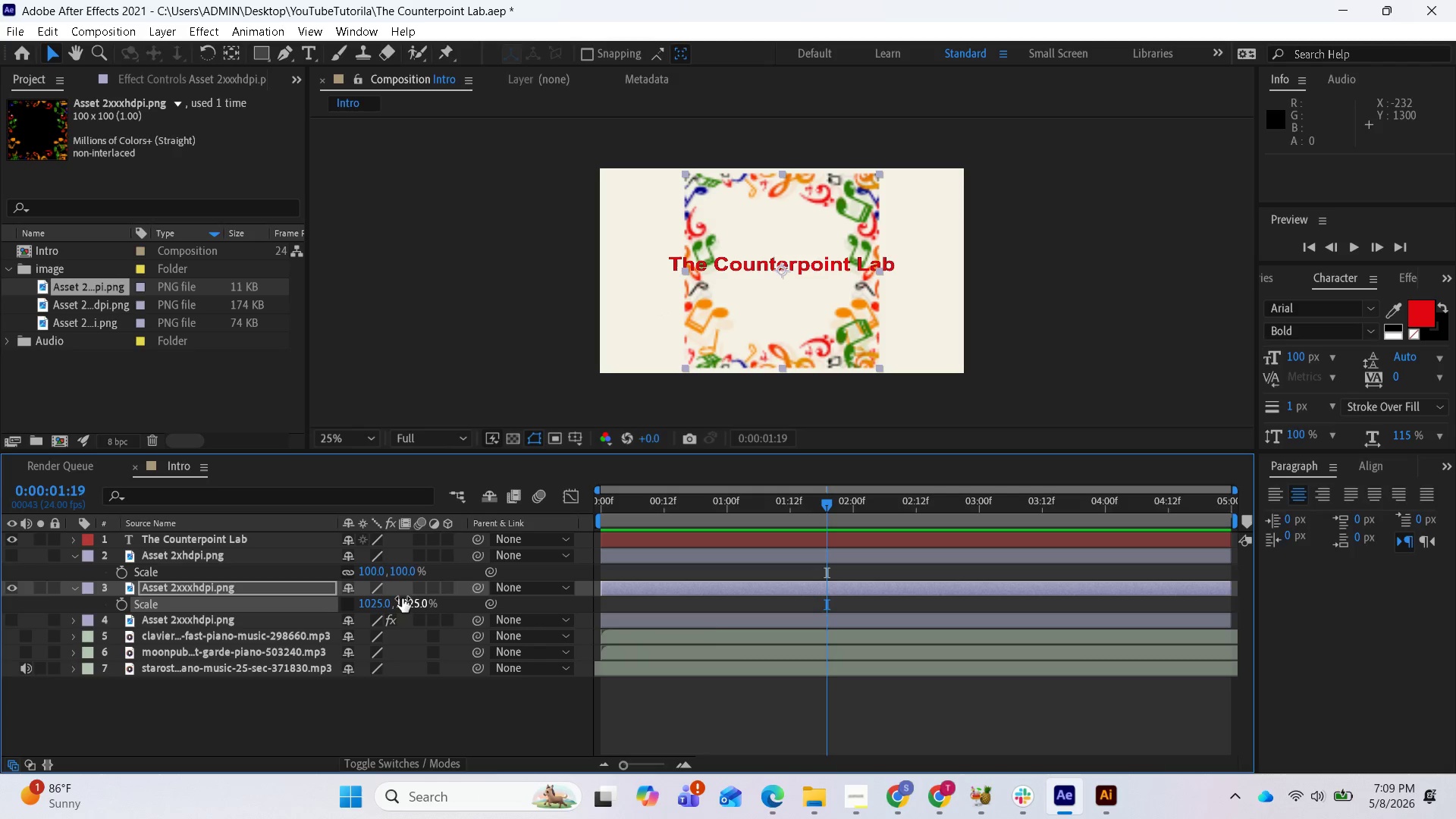 
left_click_drag(start_coordinate=[403, 598], to_coordinate=[418, 612])
 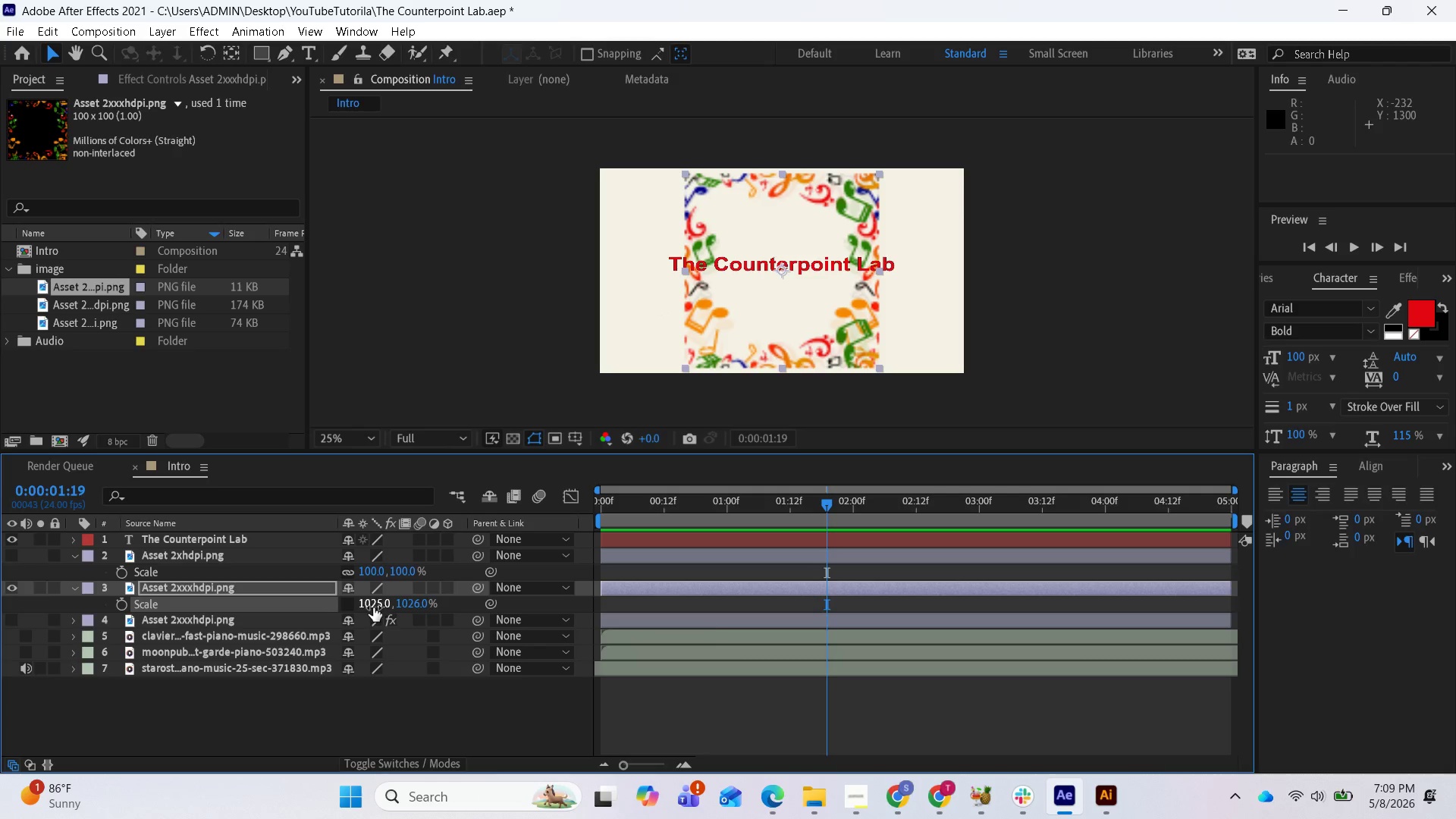 
left_click_drag(start_coordinate=[370, 604], to_coordinate=[1051, 621])
 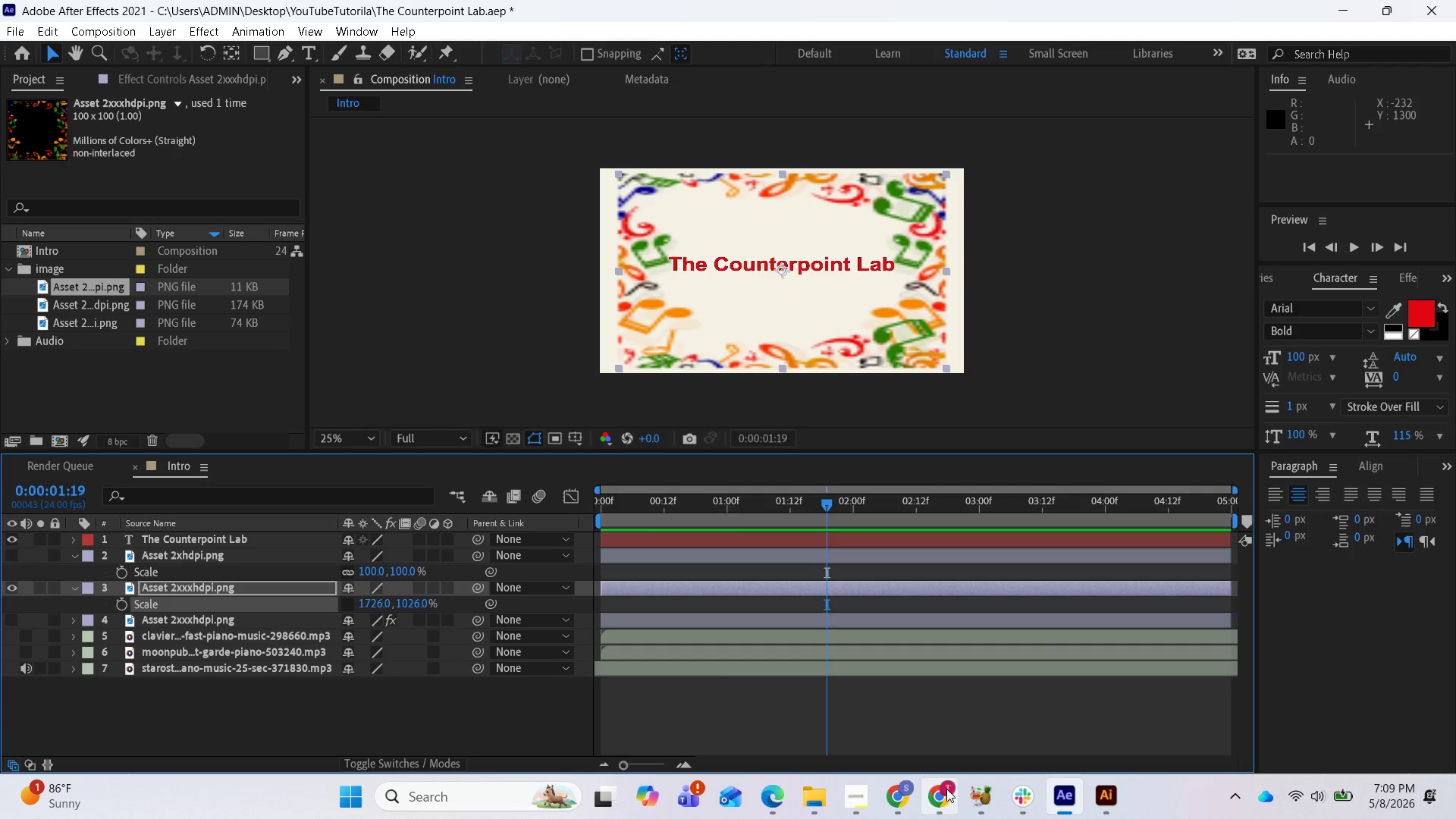 
wait(7.63)
 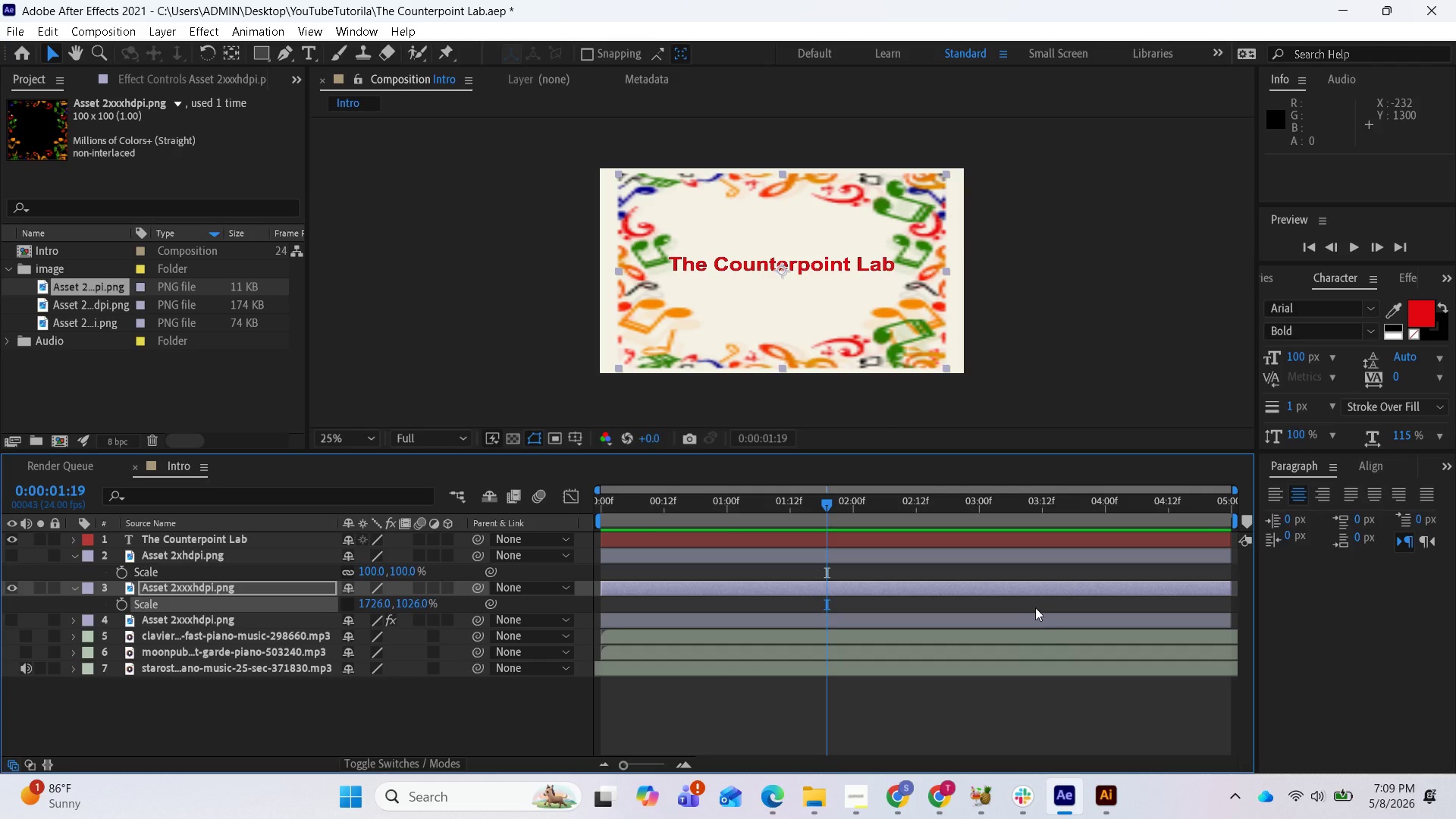 
mouse_move([950, 782])
 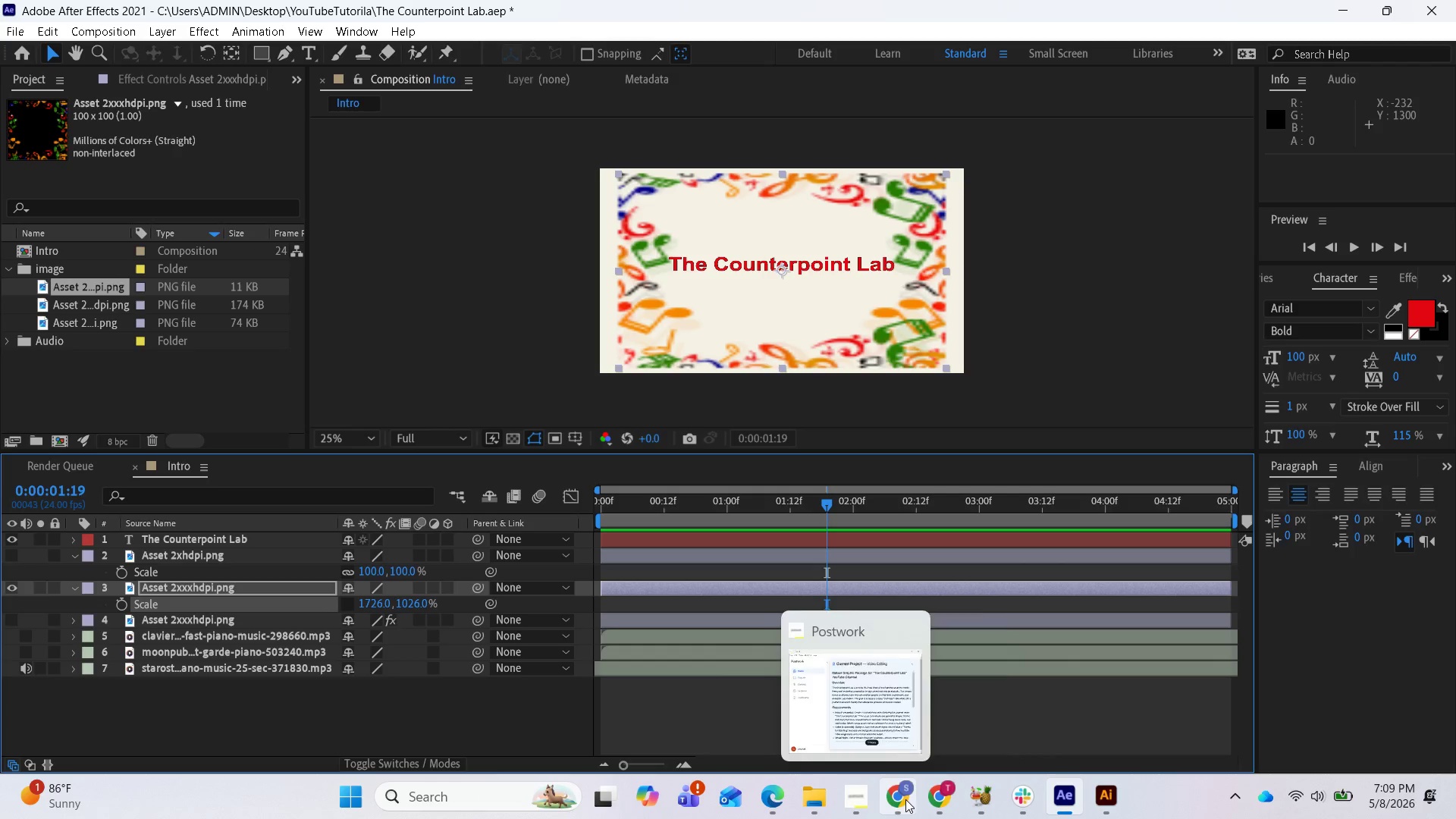 
wait(6.19)
 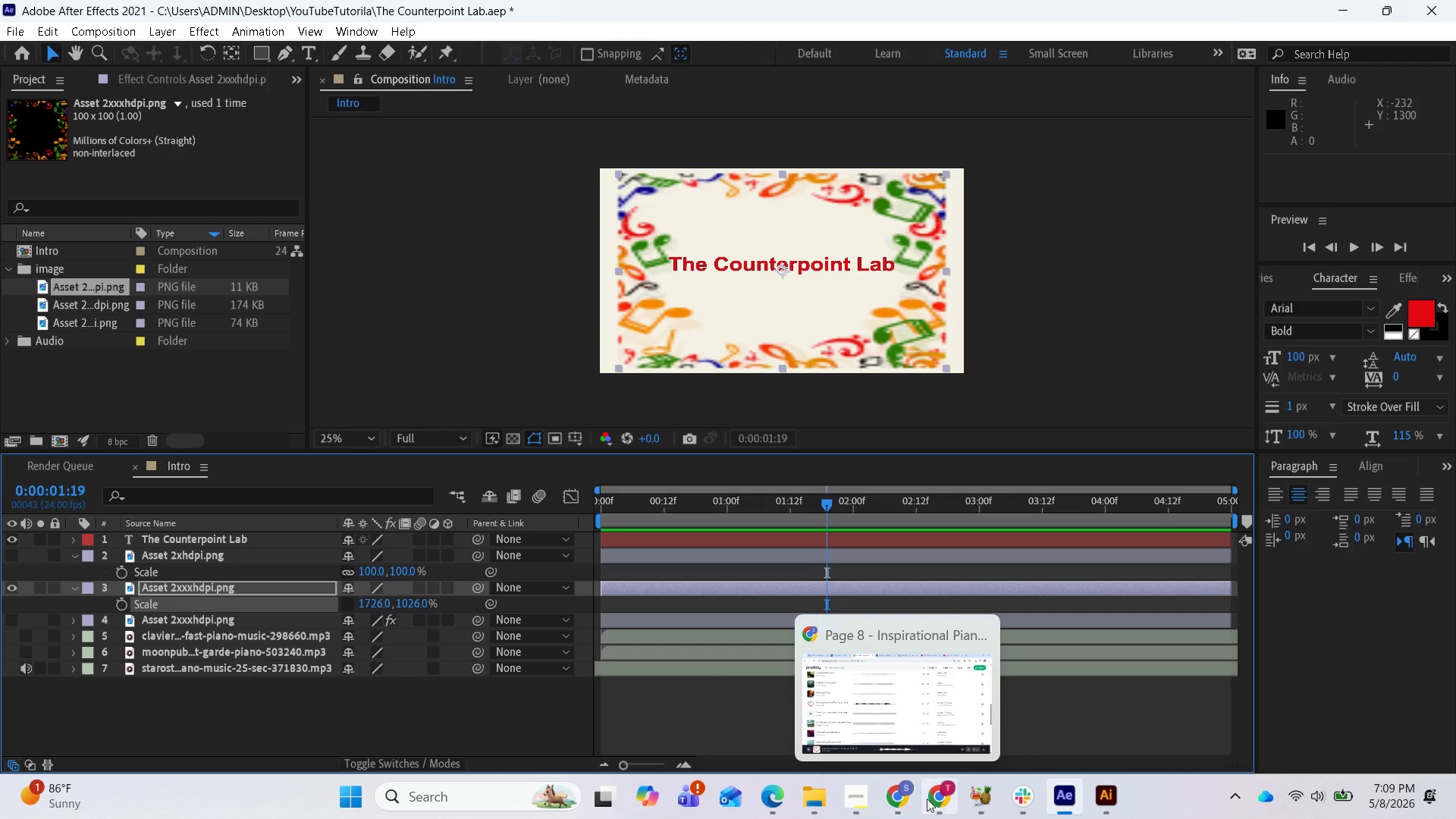 
left_click([901, 726])
 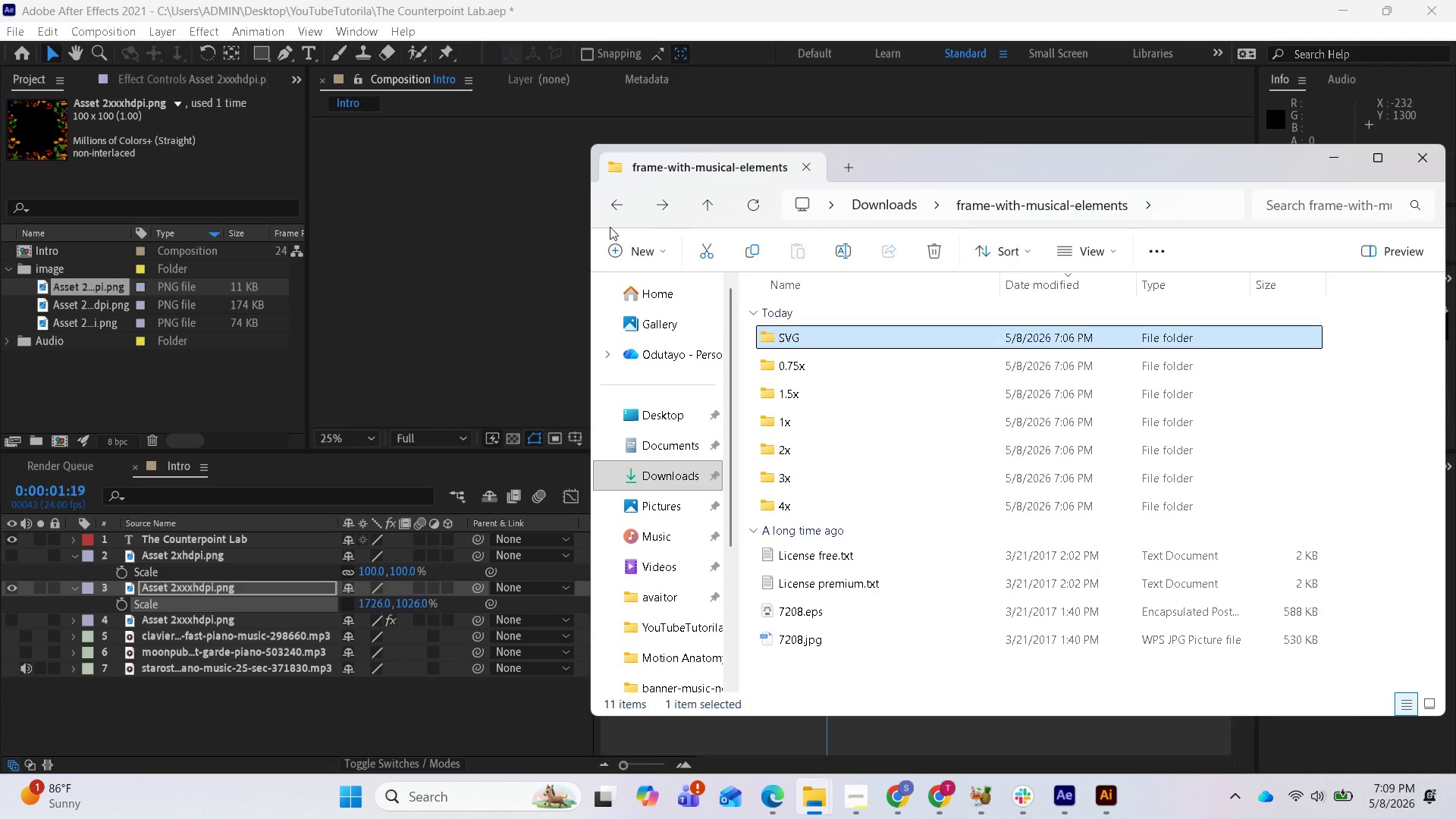 
wait(5.98)
 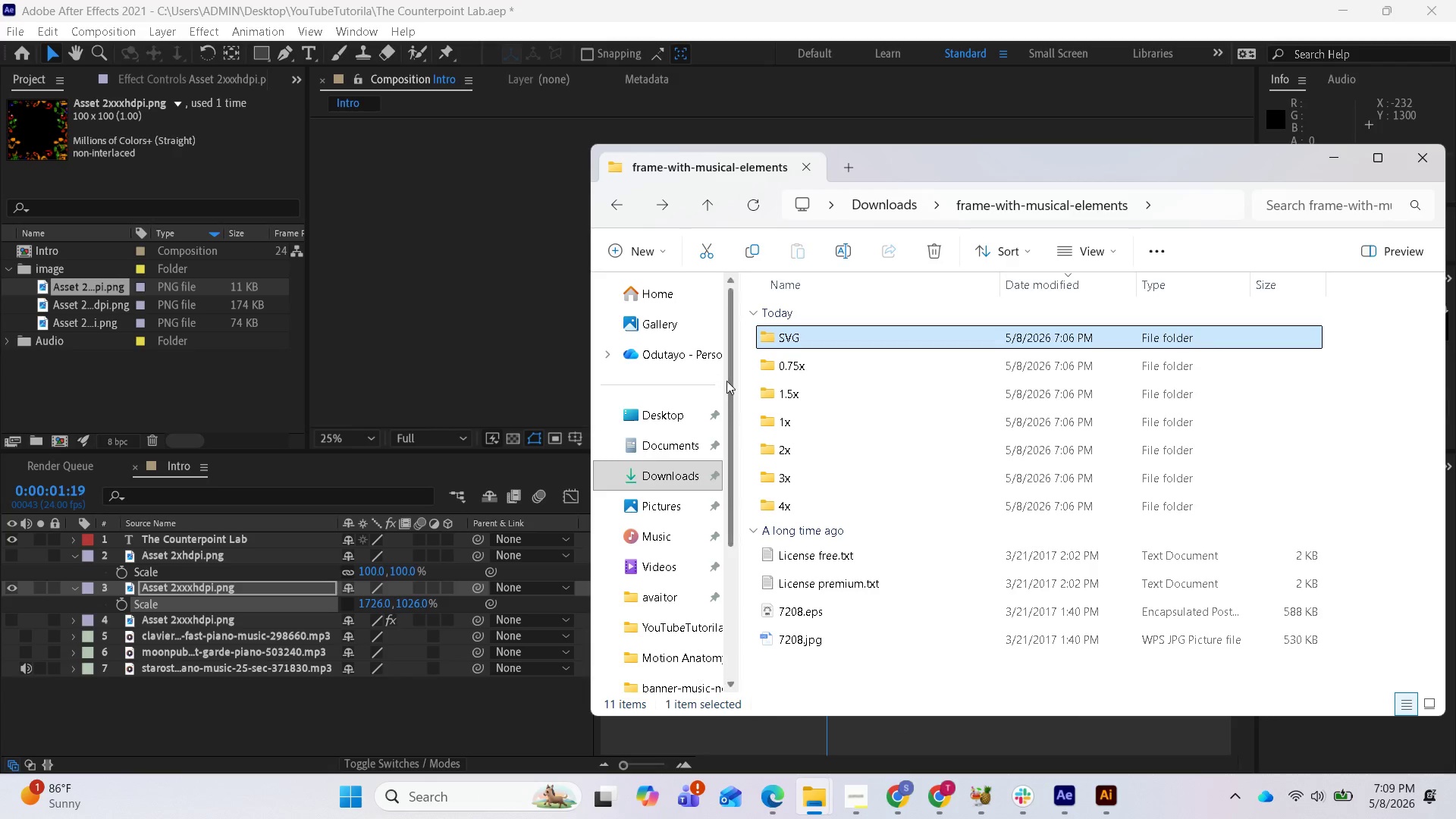 
double_click([787, 508])
 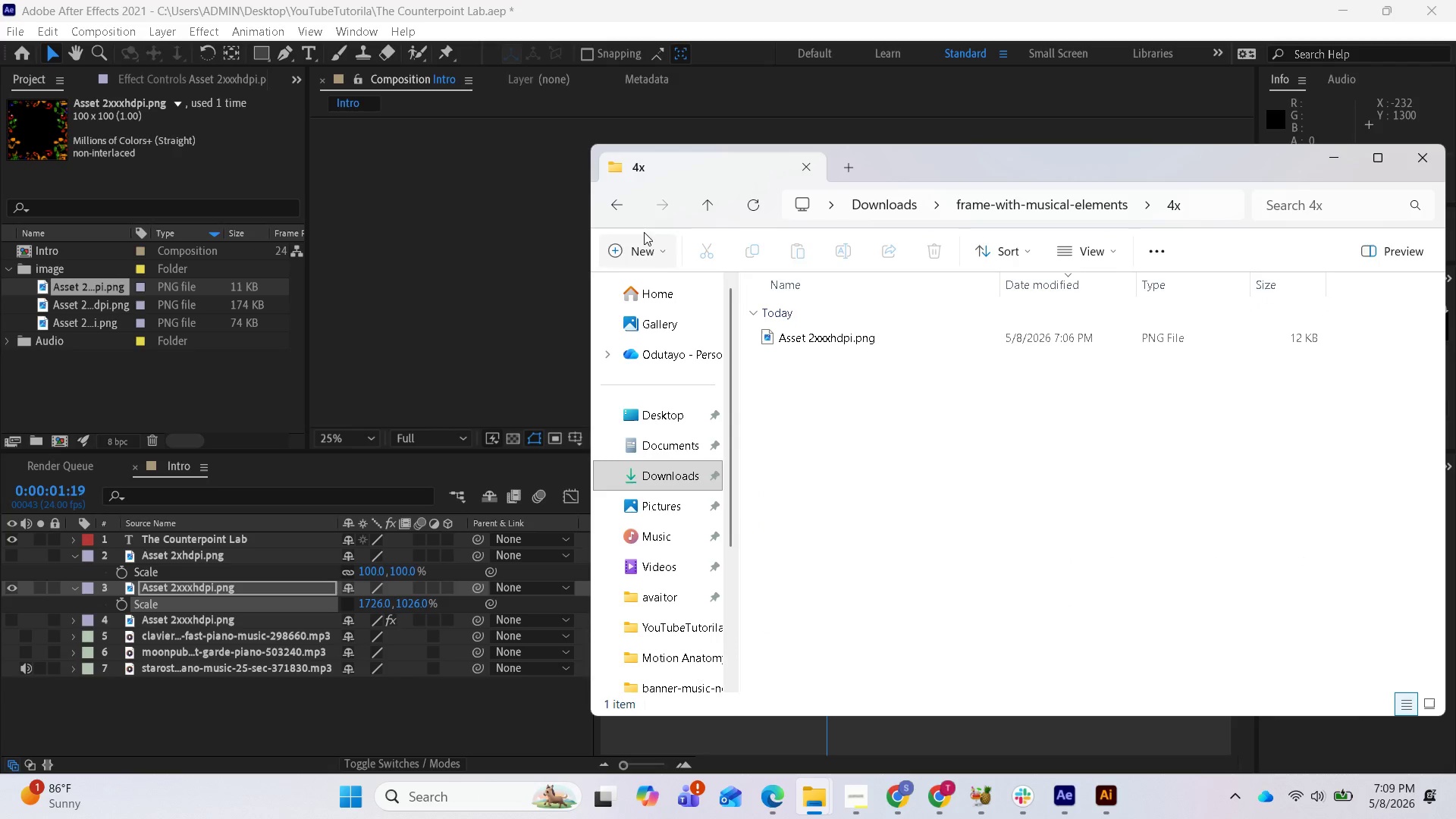 
left_click([622, 209])
 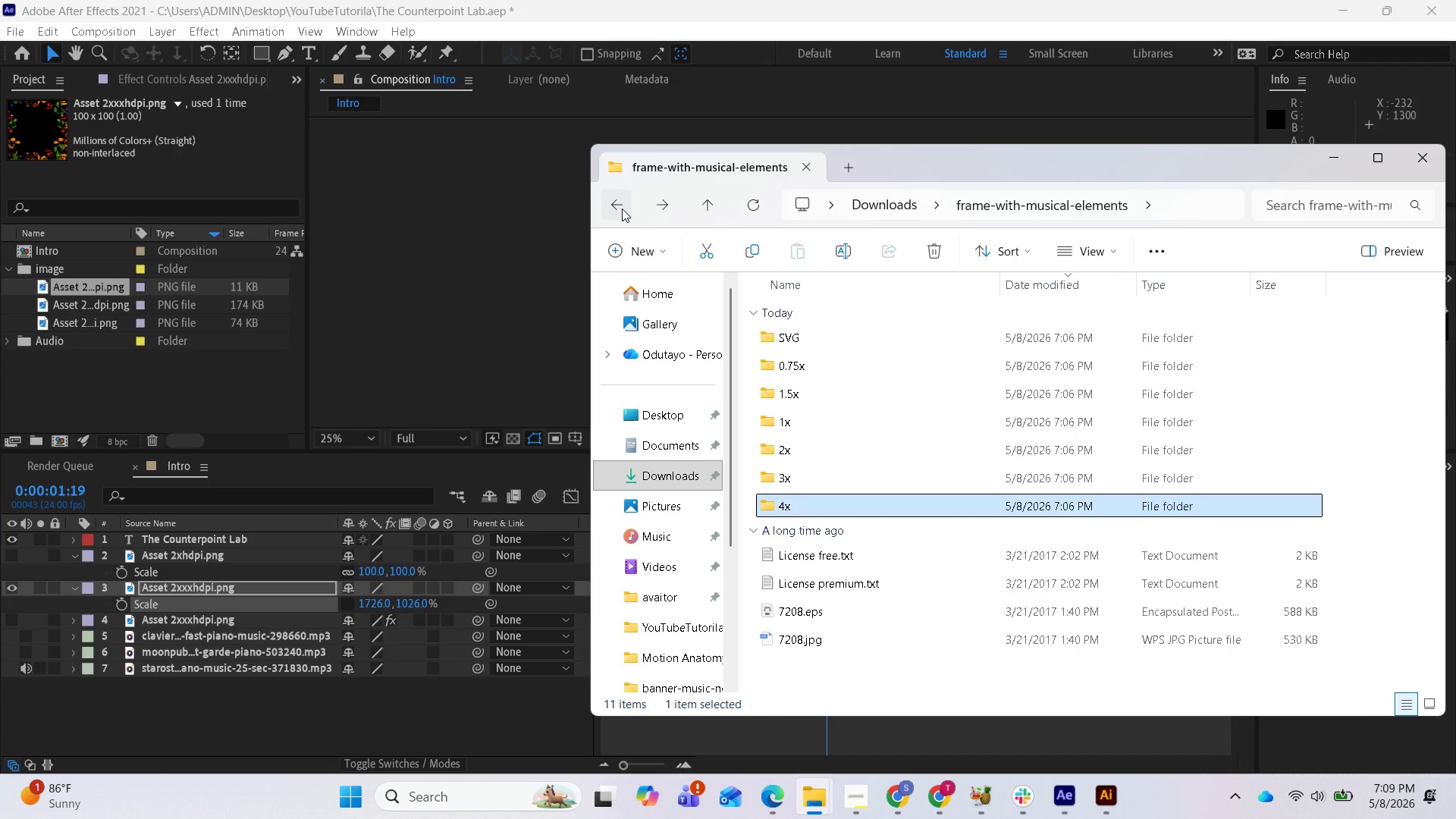 
left_click([622, 209])
 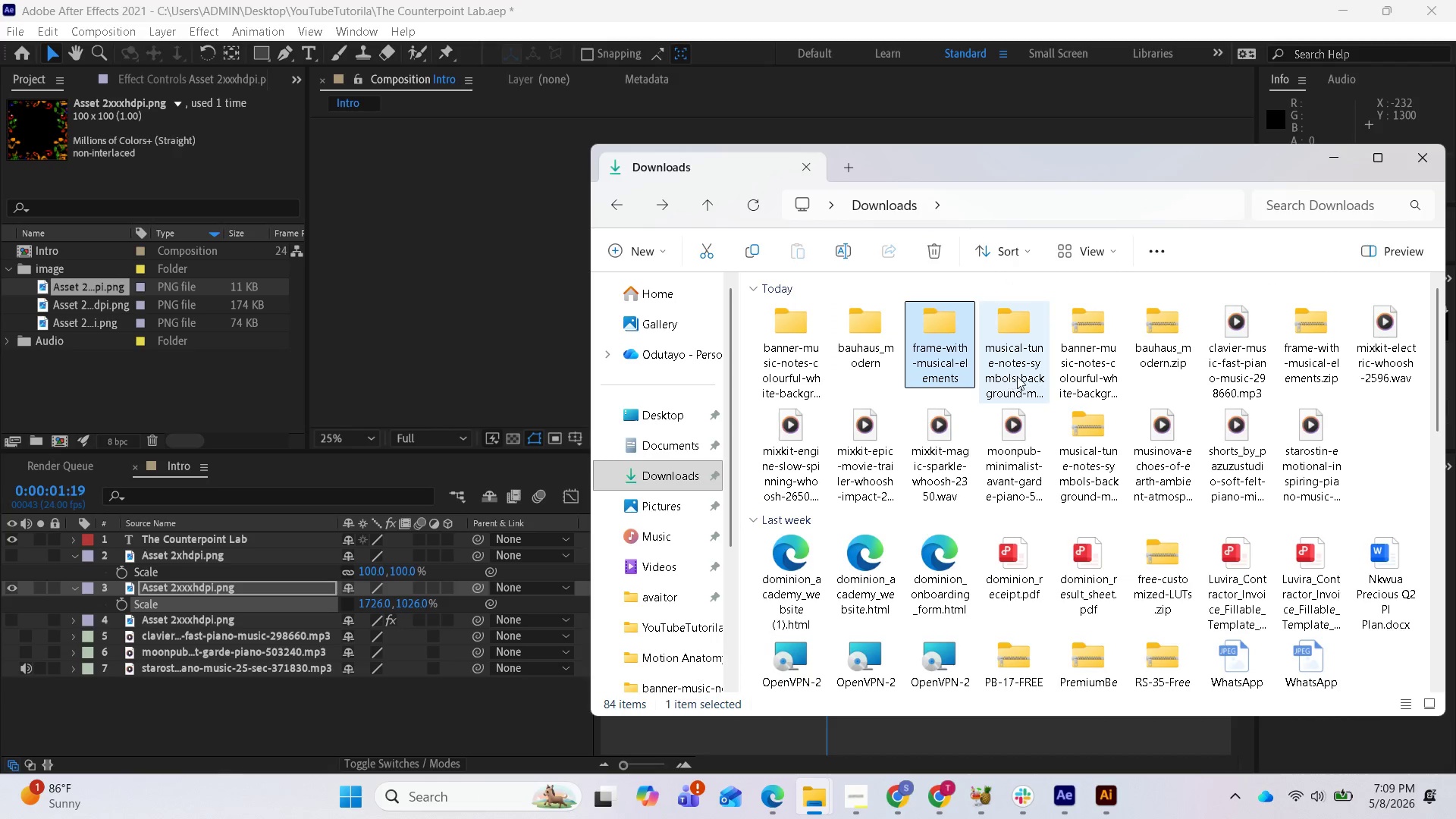 
double_click([1026, 362])
 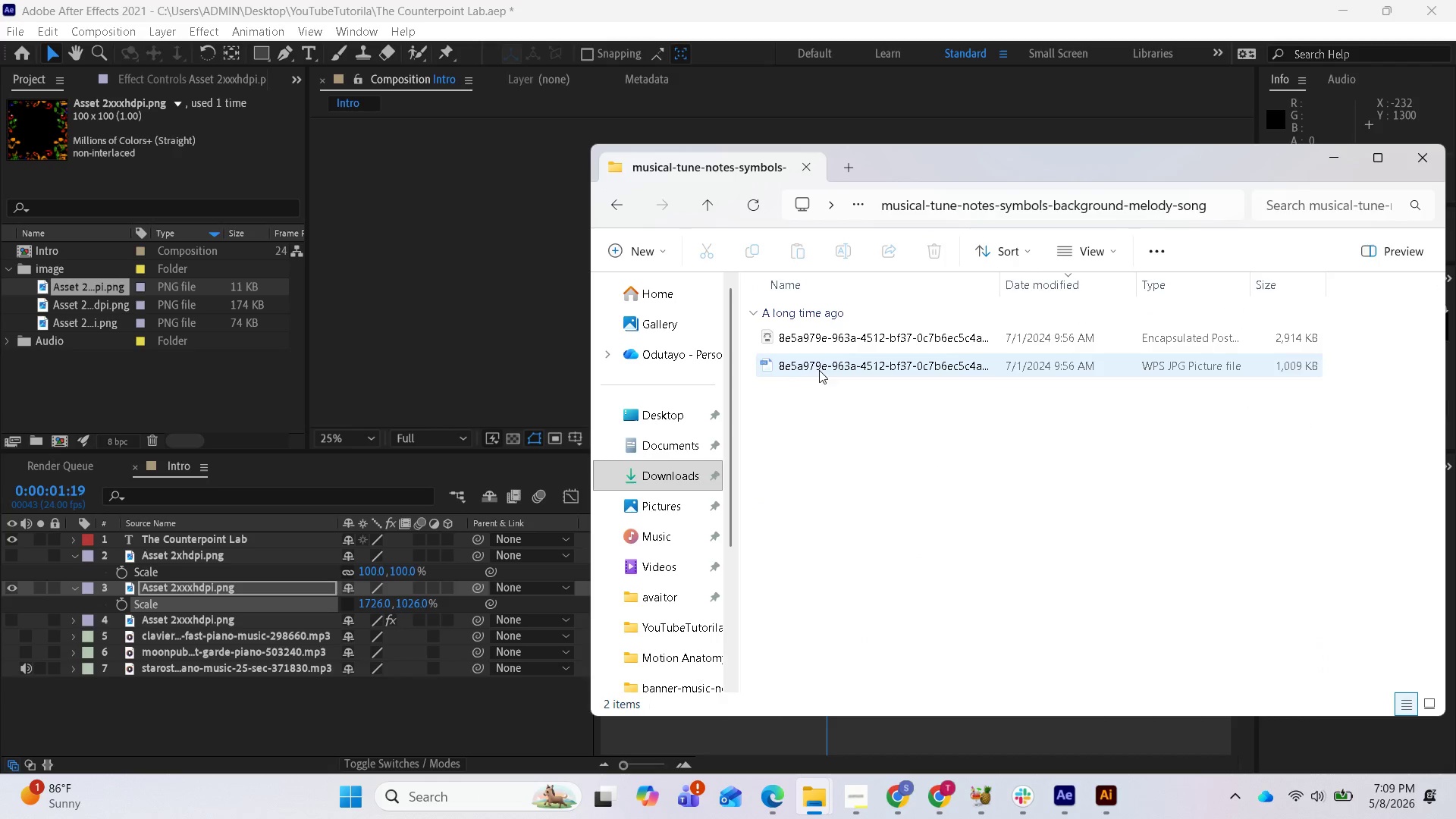 
mouse_move([814, 358])
 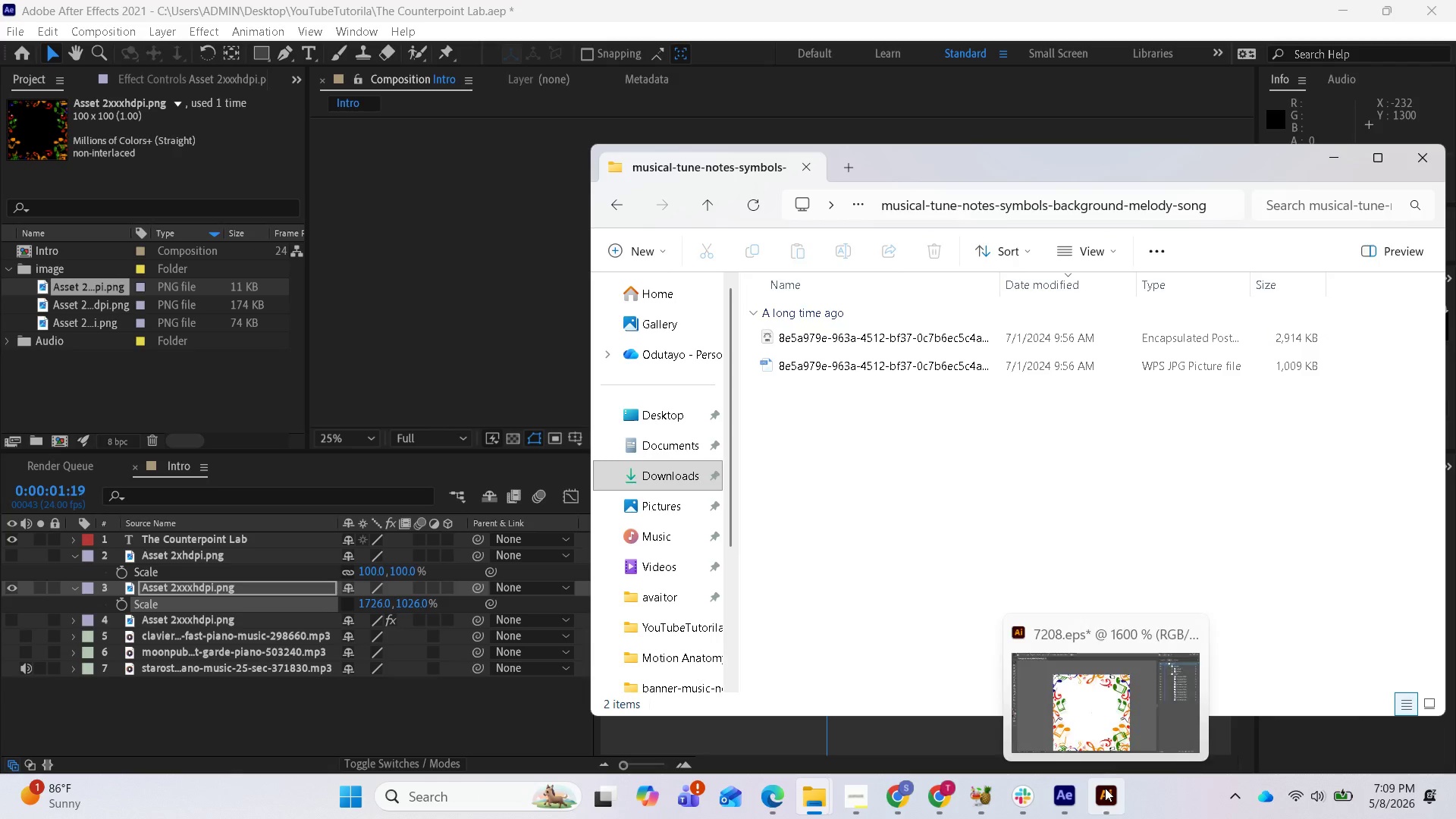 
left_click([1105, 788])
 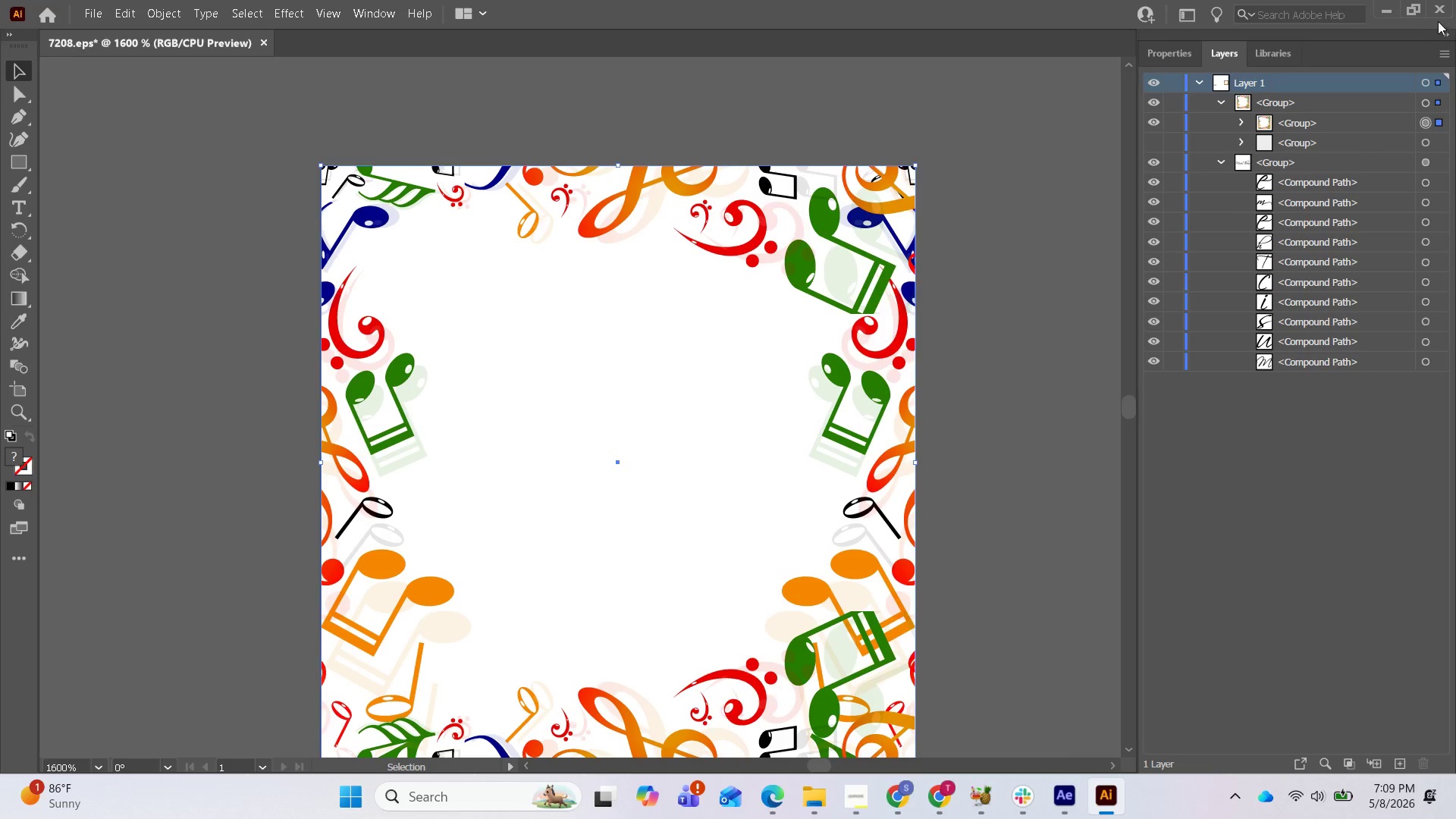 
left_click([1439, 10])
 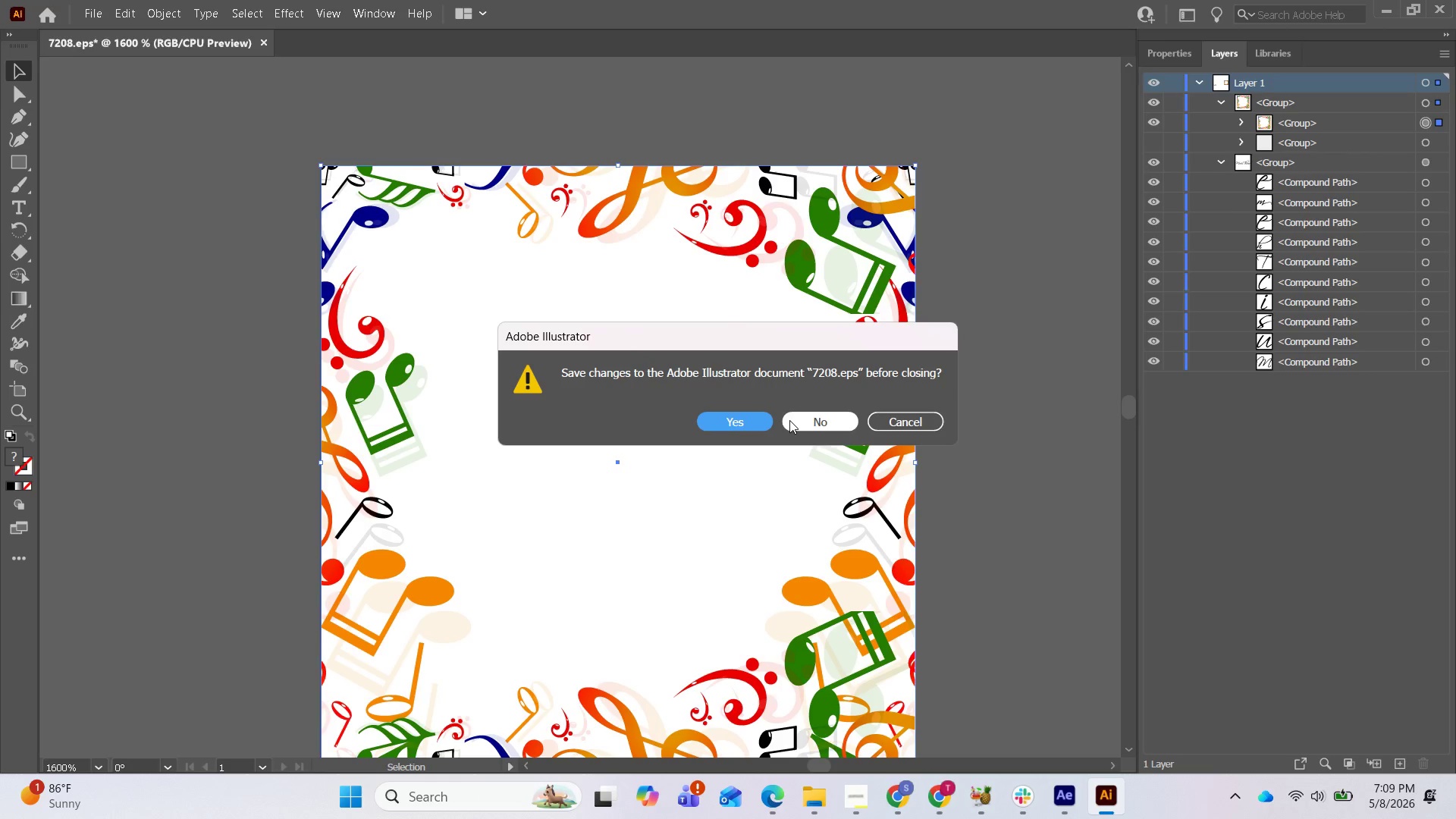 
left_click([802, 423])
 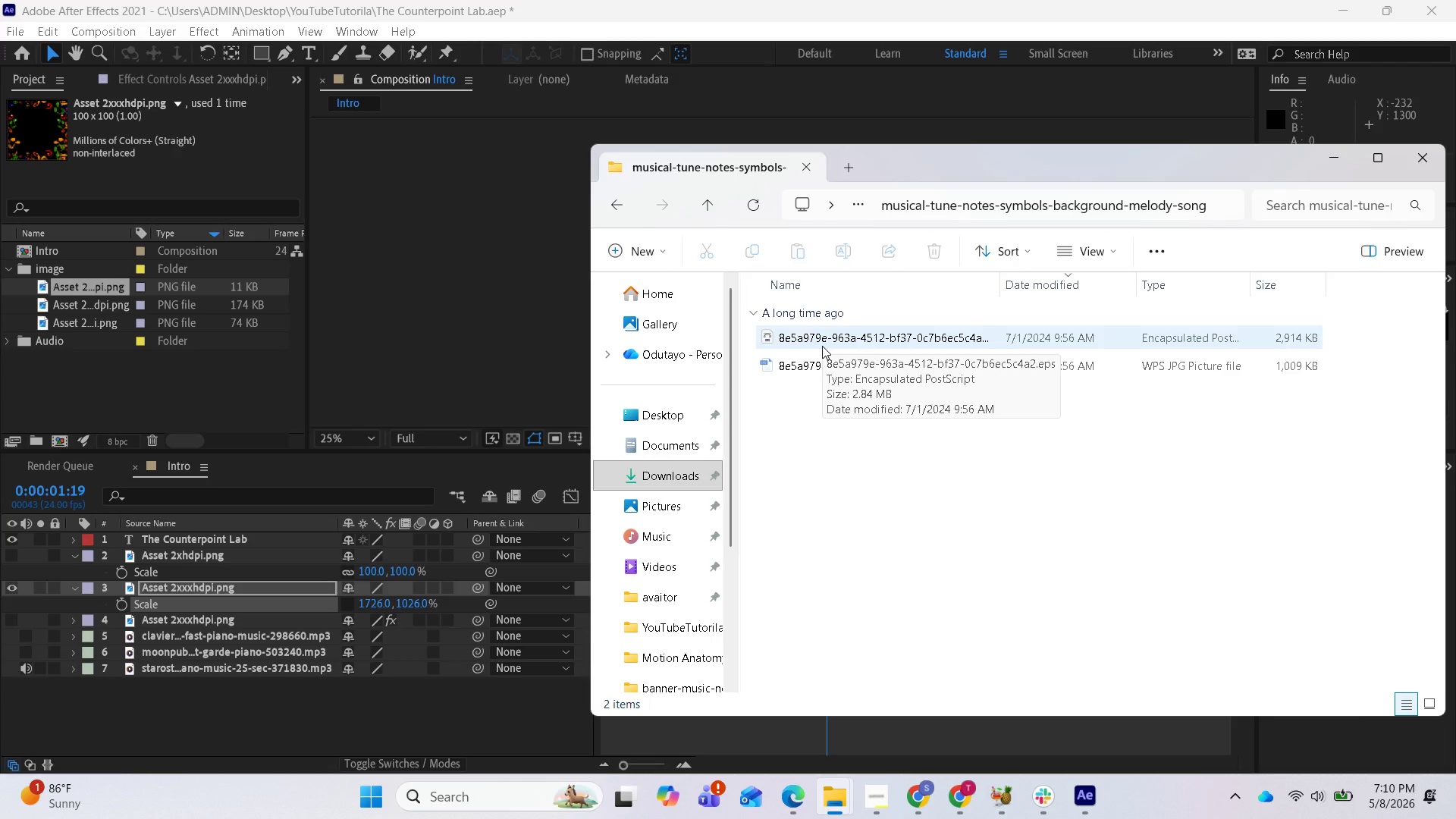 
wait(12.12)
 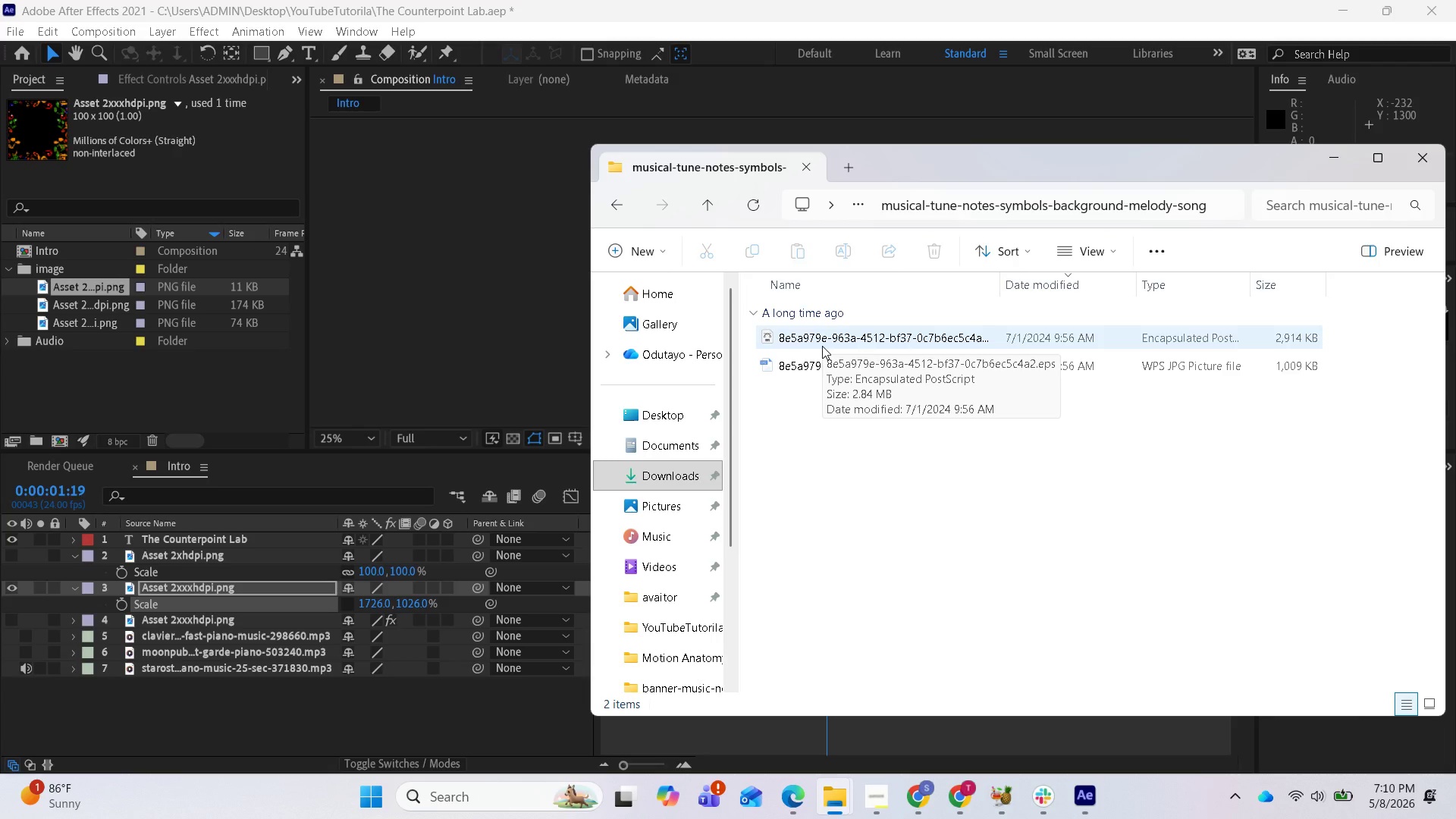 
double_click([822, 346])
 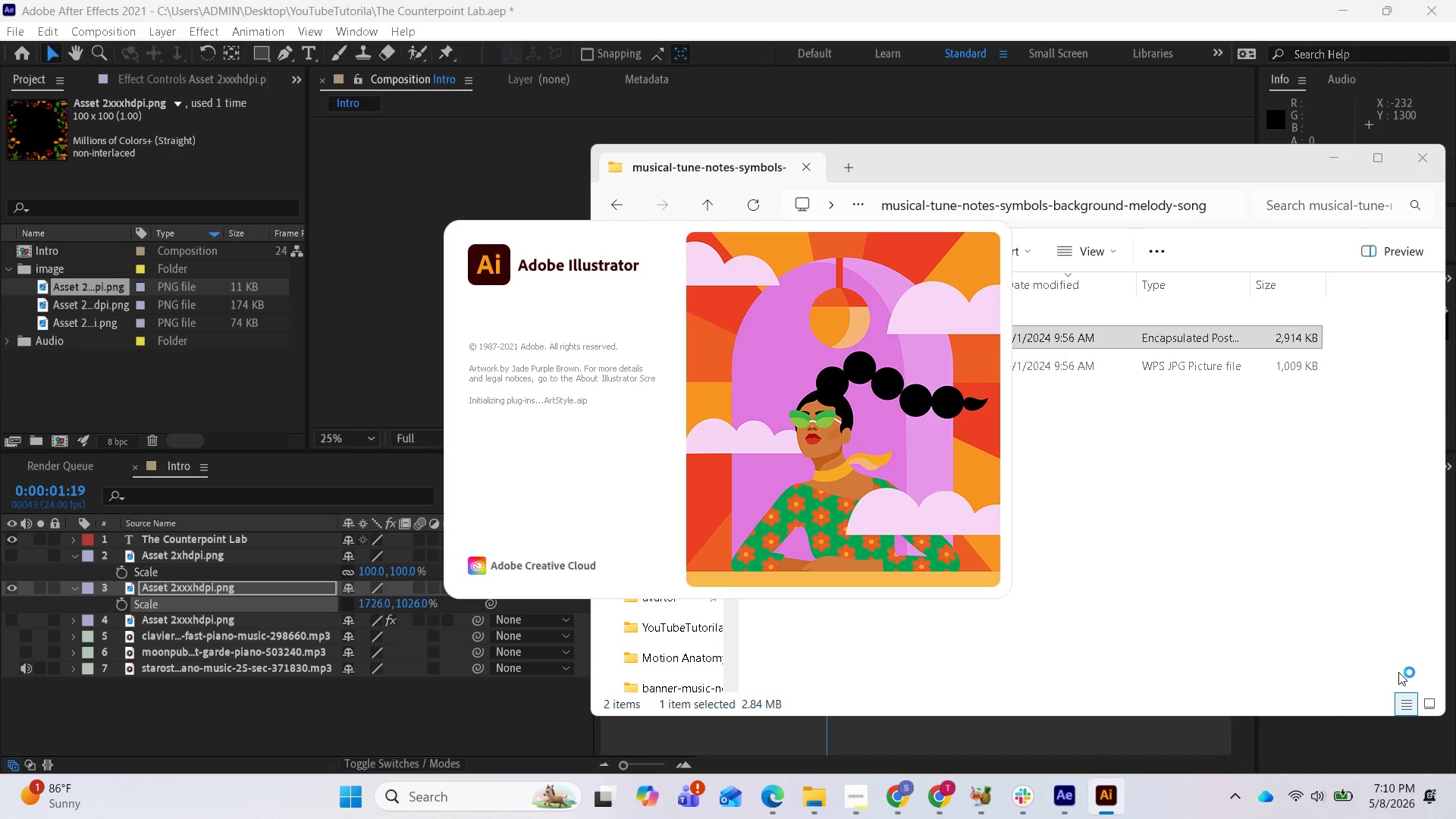 
wait(9.27)
 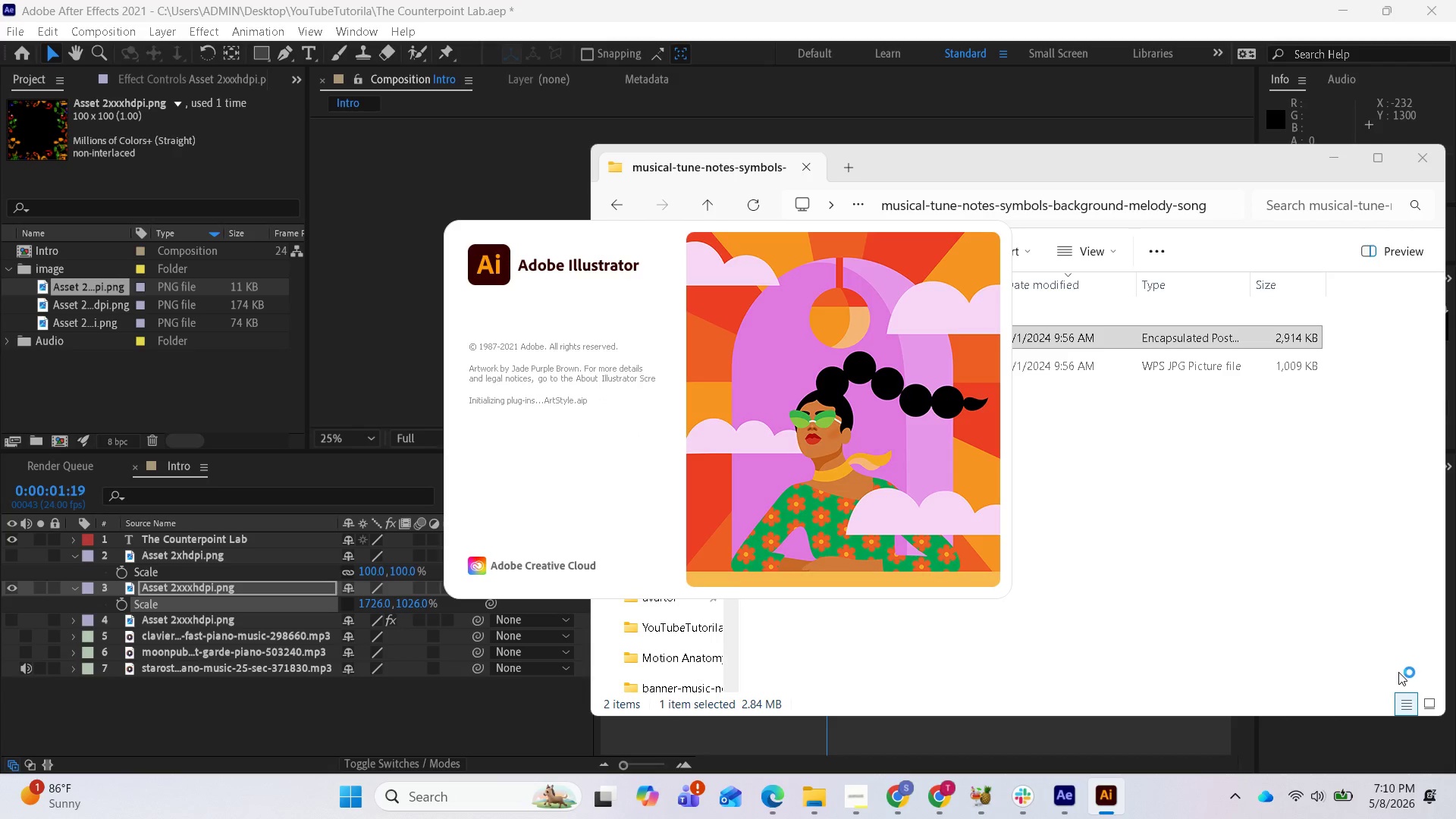 
mouse_move([1357, 708])
 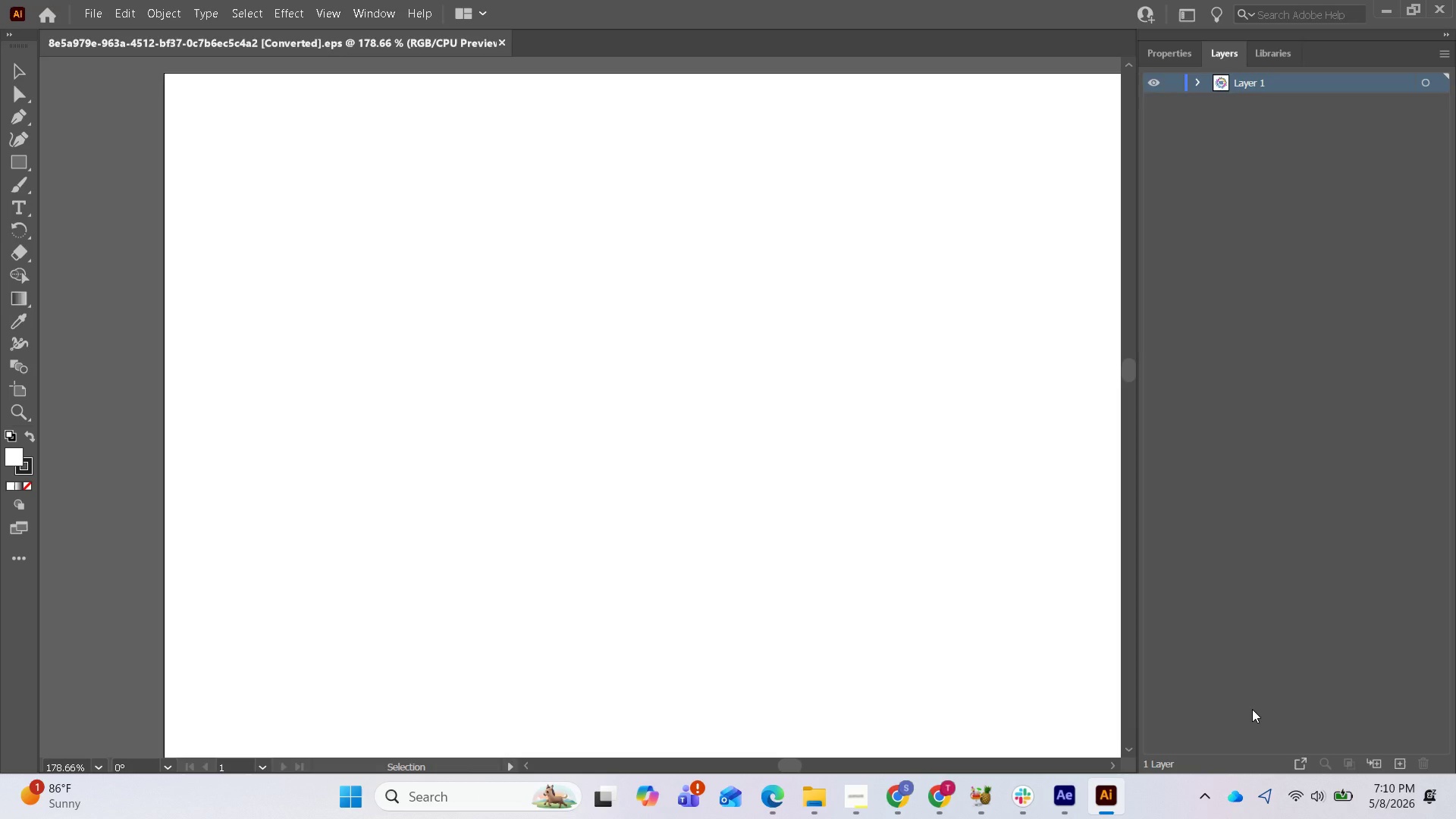 
wait(8.16)
 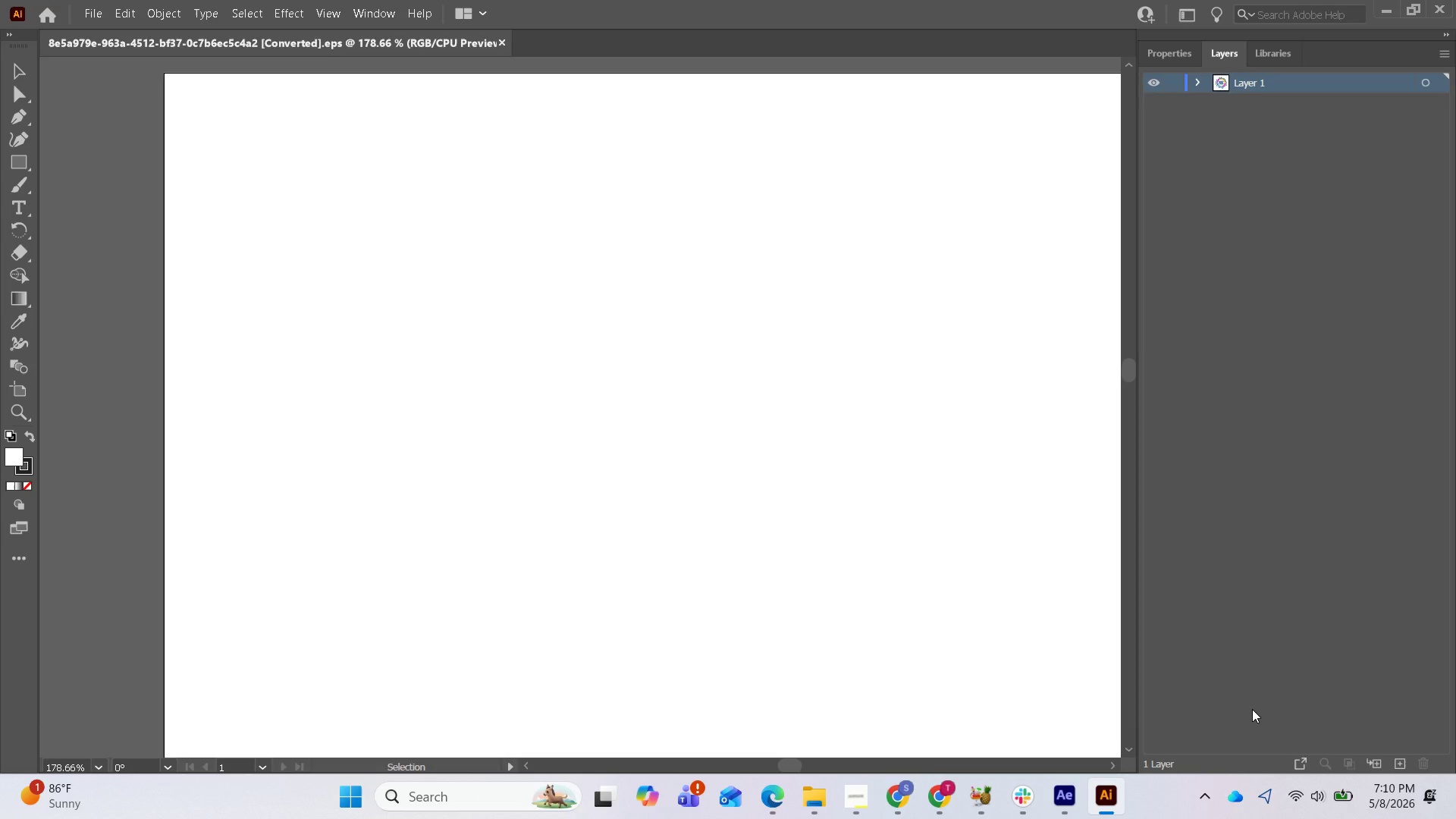 
scroll: coordinate [771, 526], scroll_direction: down, amount: 1.0
 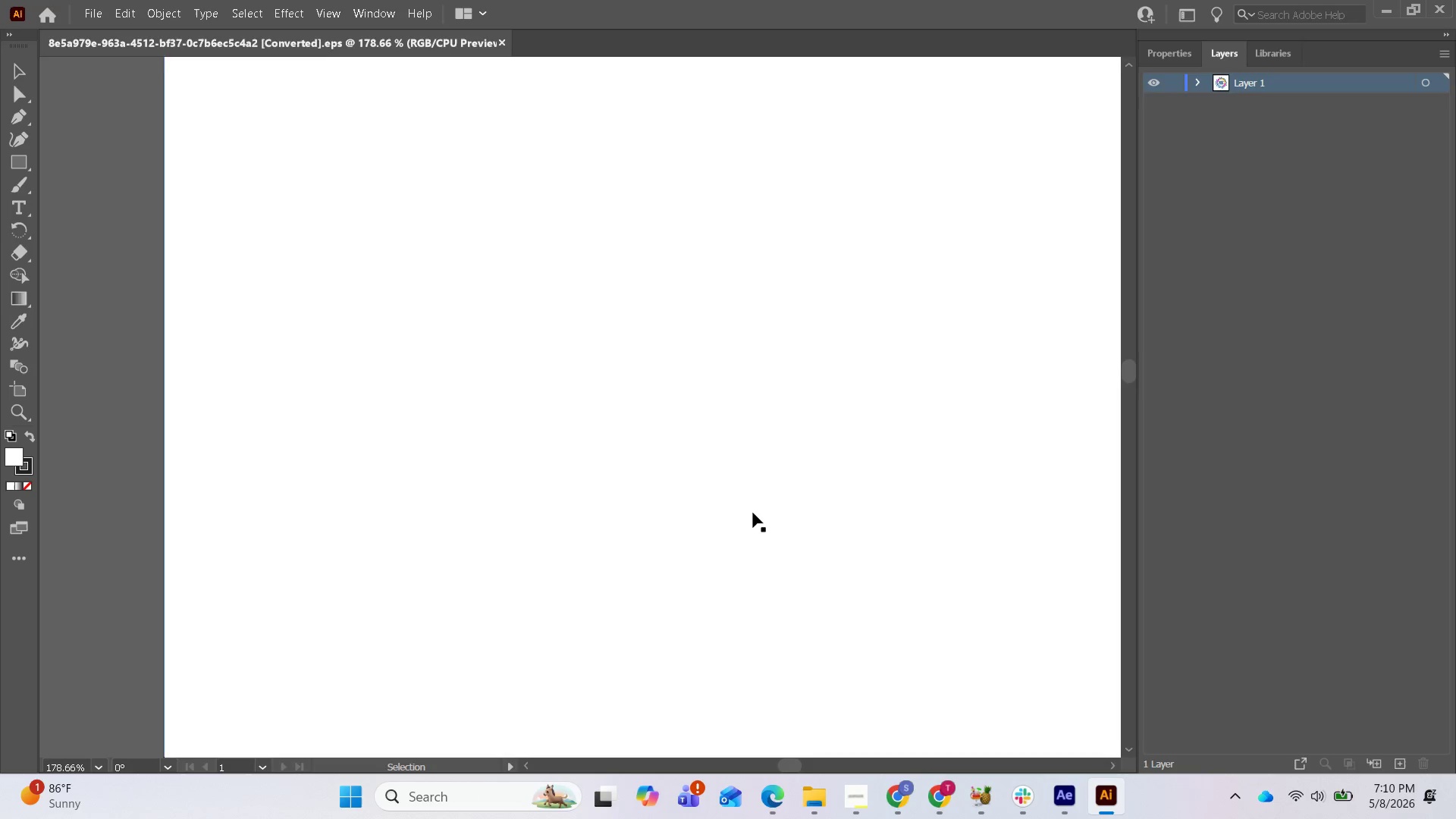 
scroll: coordinate [752, 513], scroll_direction: up, amount: 1.0
 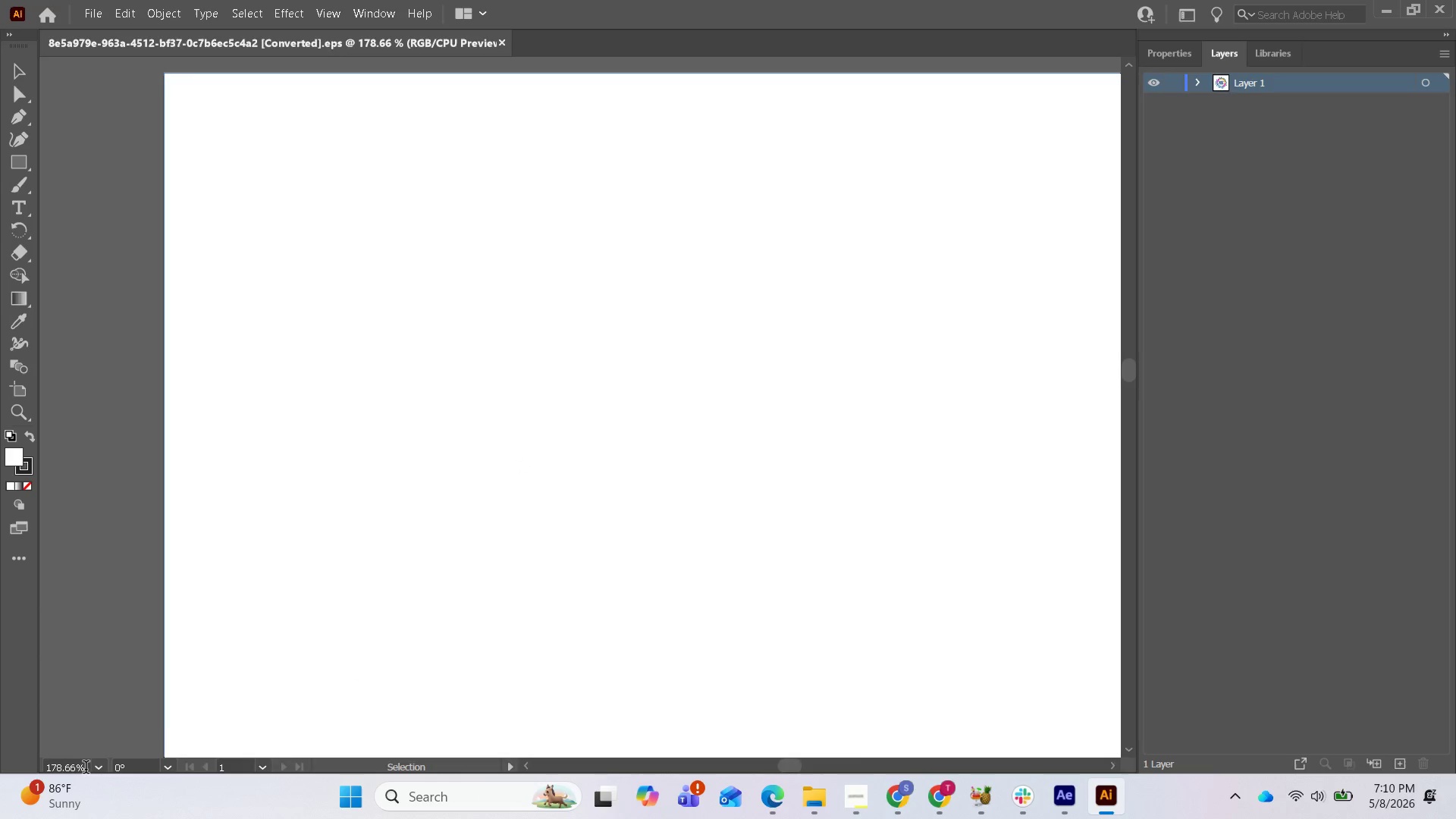 
left_click([97, 770])
 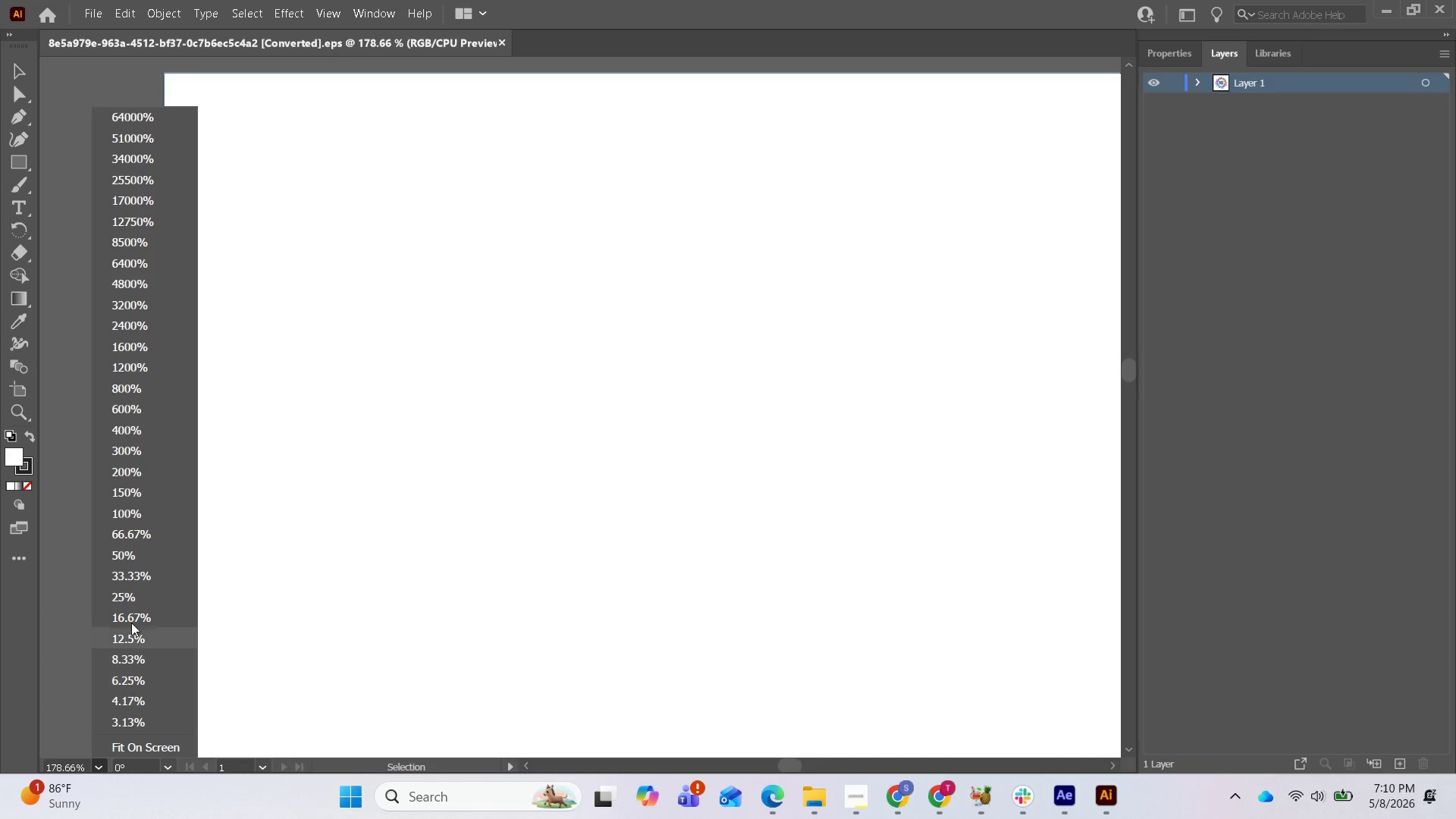 
left_click([128, 533])
 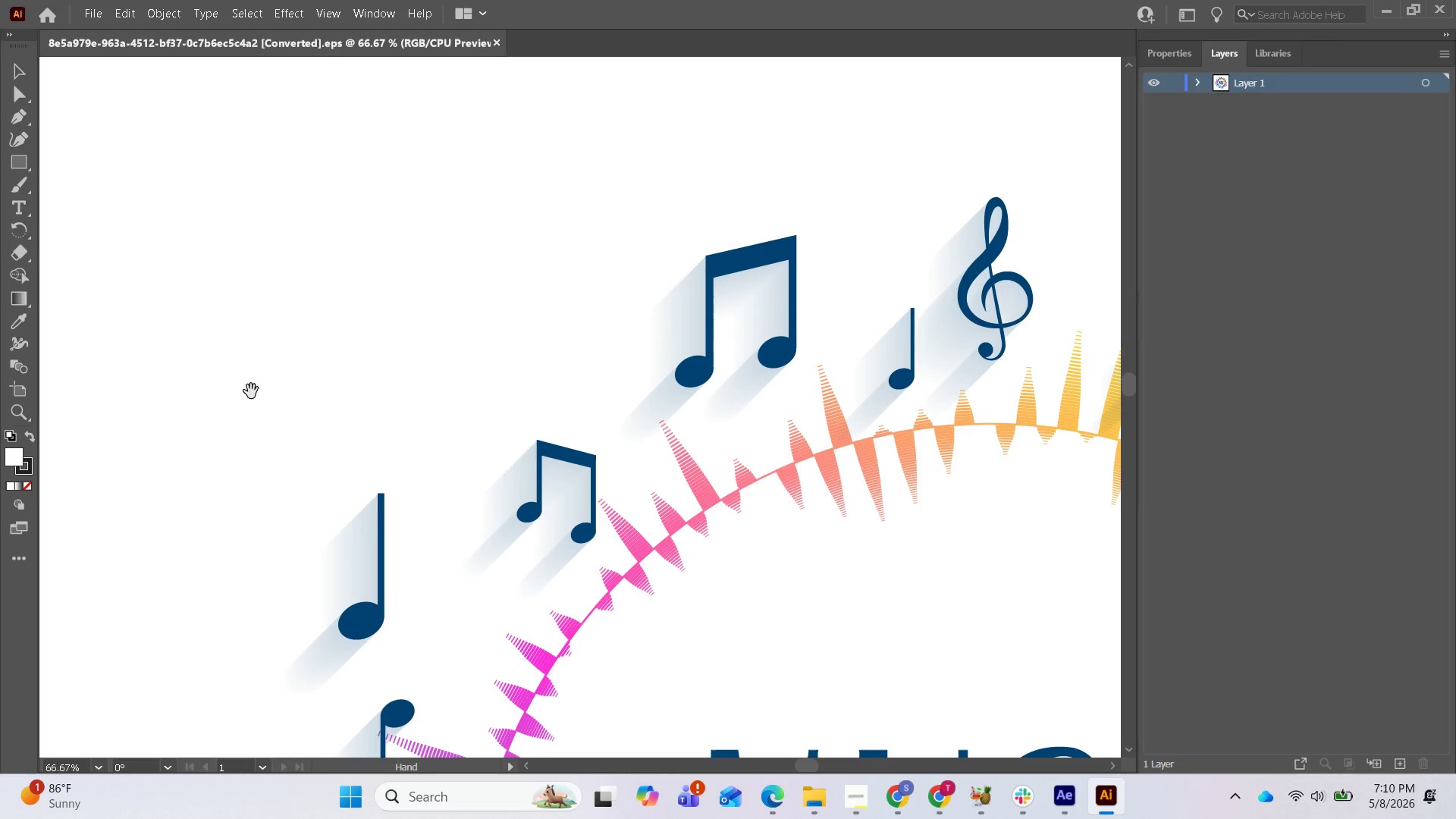 
left_click([98, 769])
 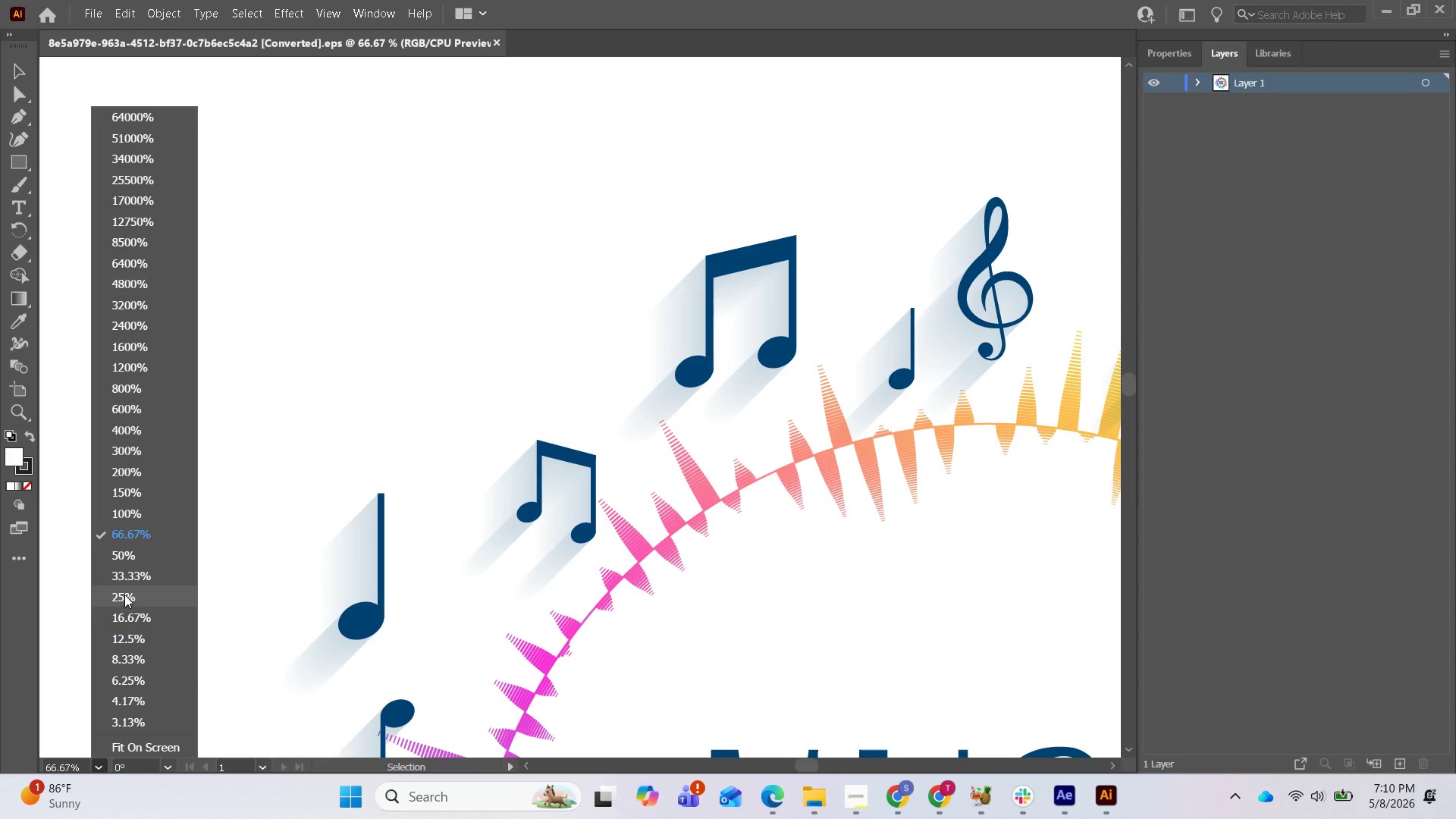 
left_click([124, 594])
 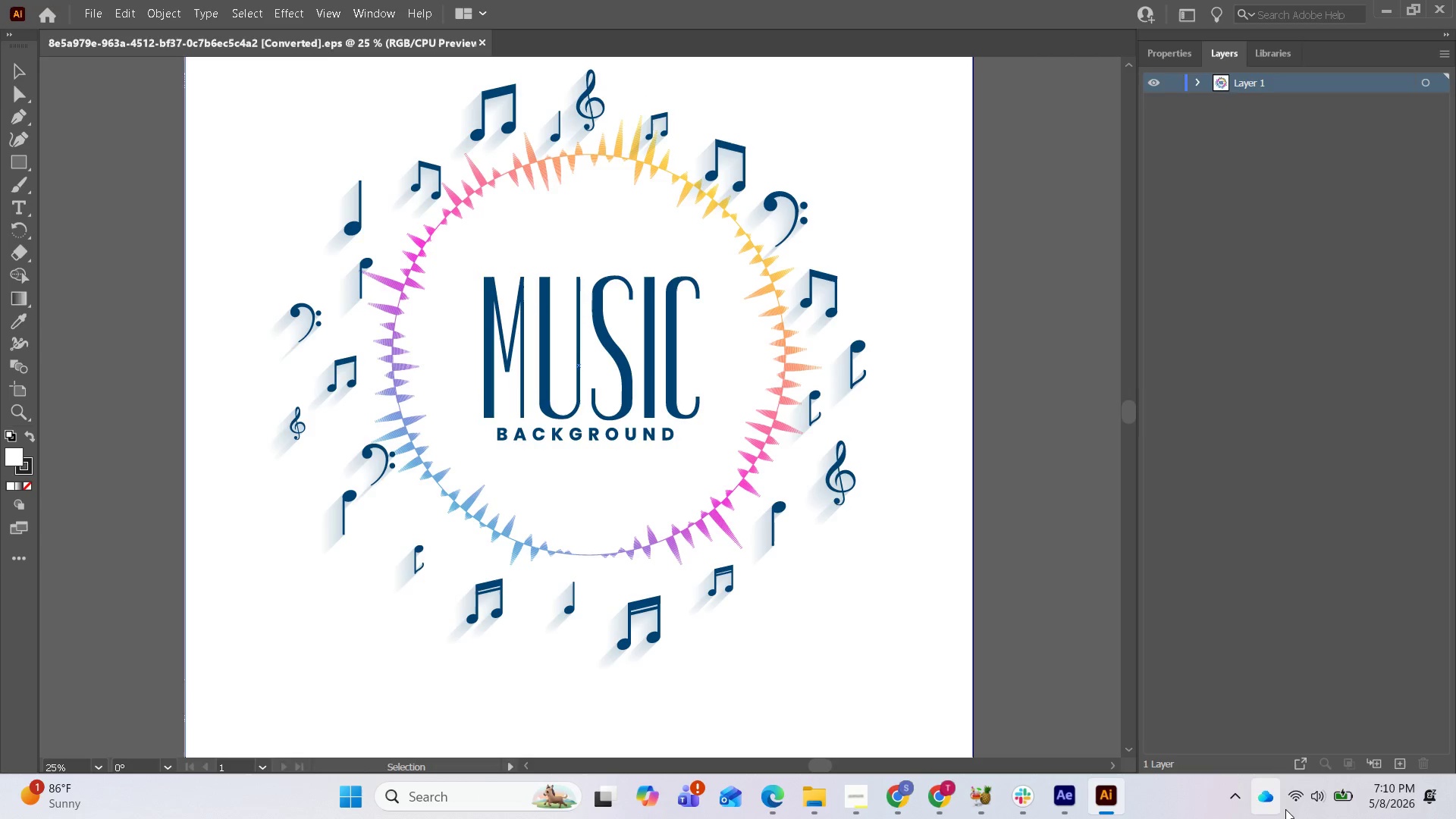 
wait(6.34)
 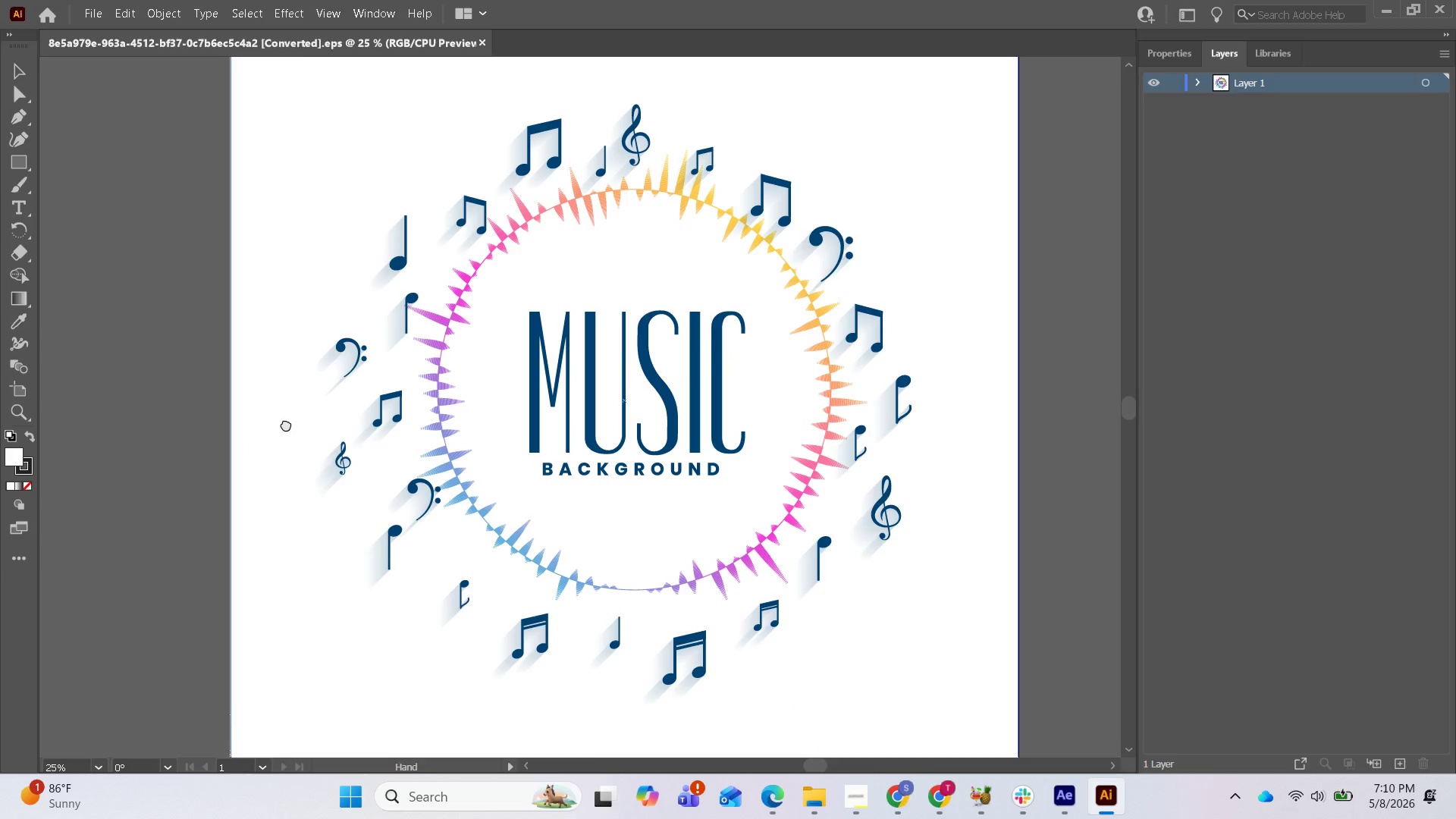 
left_click([1196, 80])
 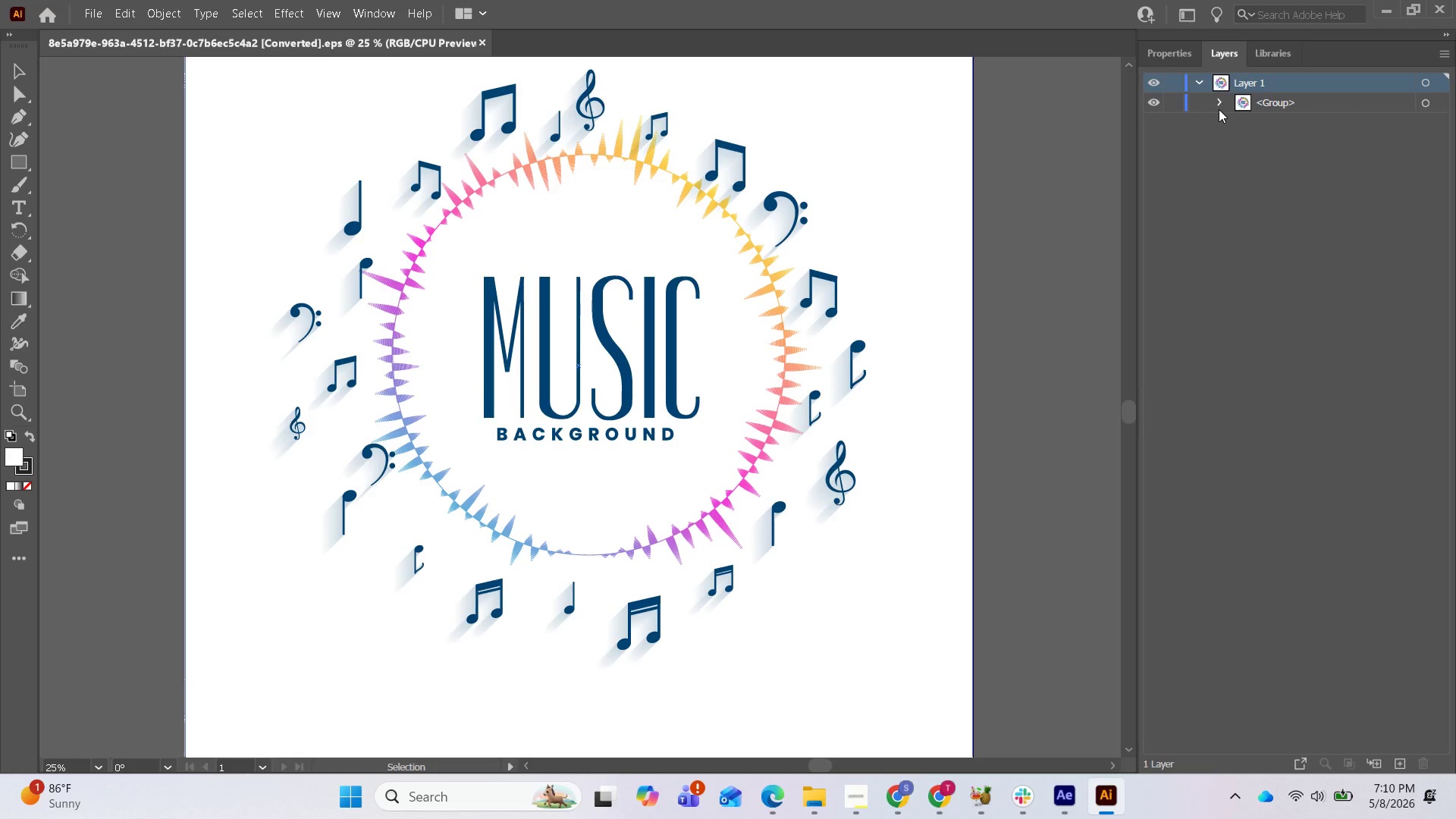 
left_click([1221, 105])
 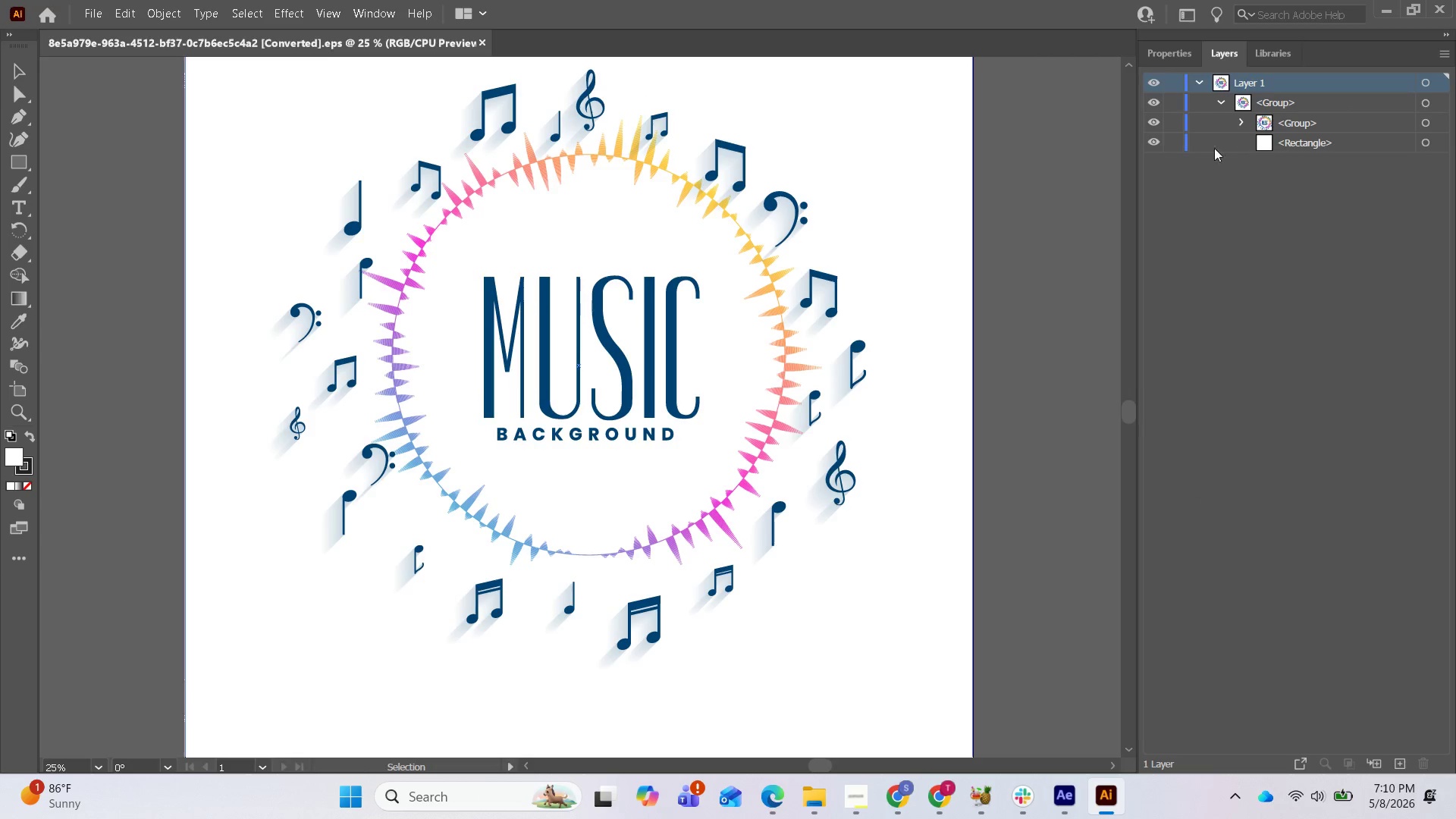 
left_click([1152, 141])
 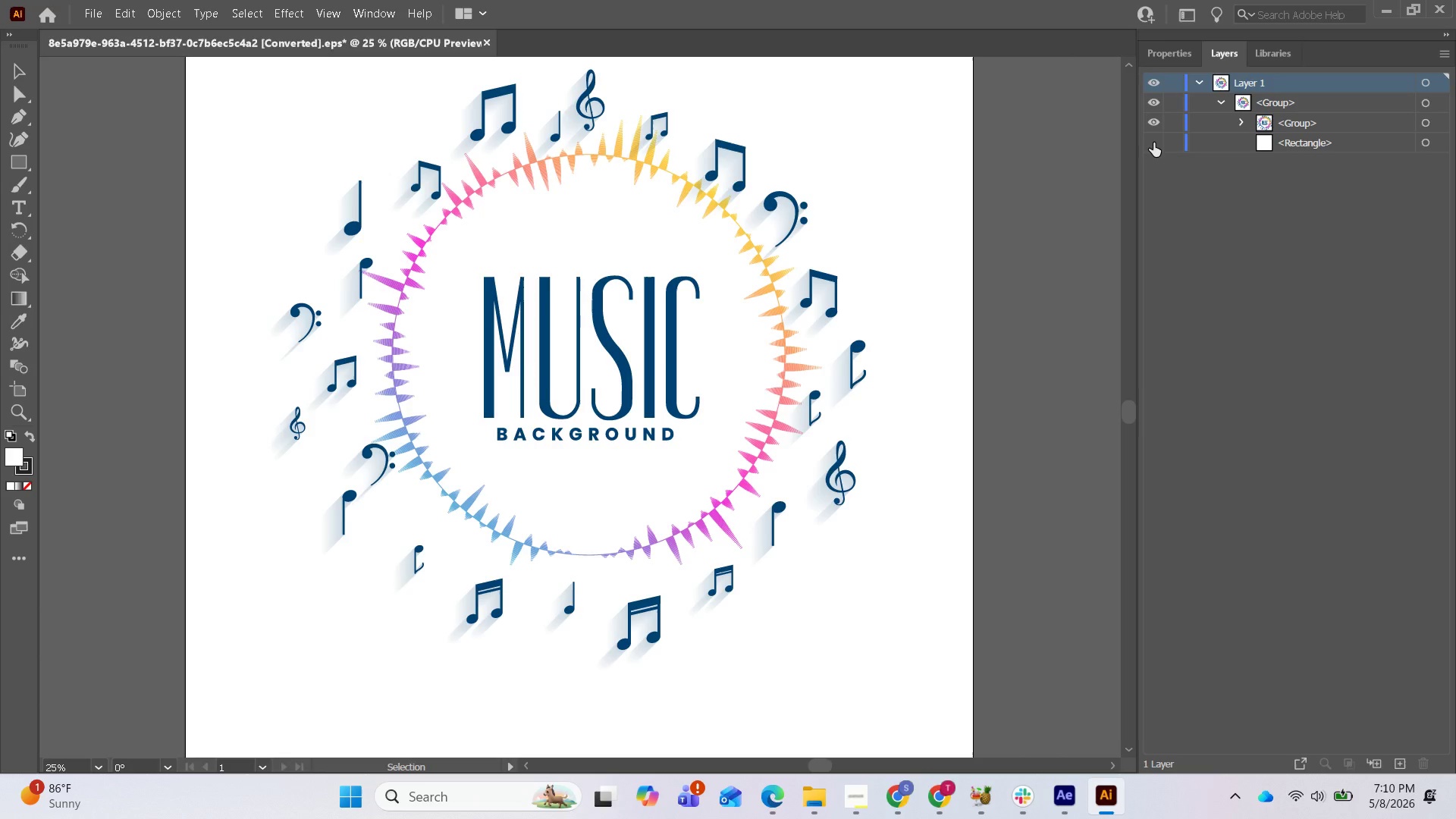 
left_click([1154, 143])
 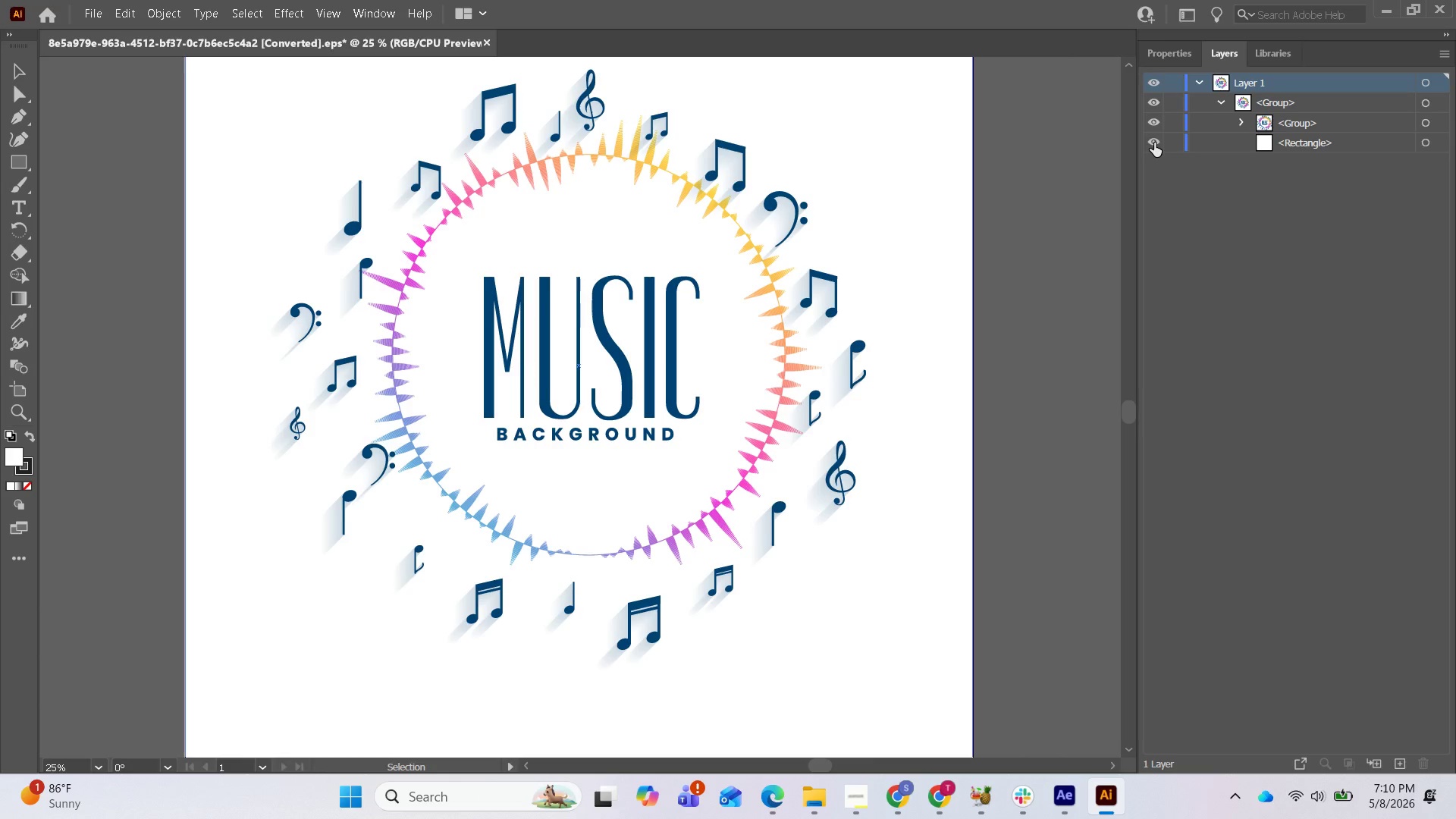 
left_click([1154, 143])
 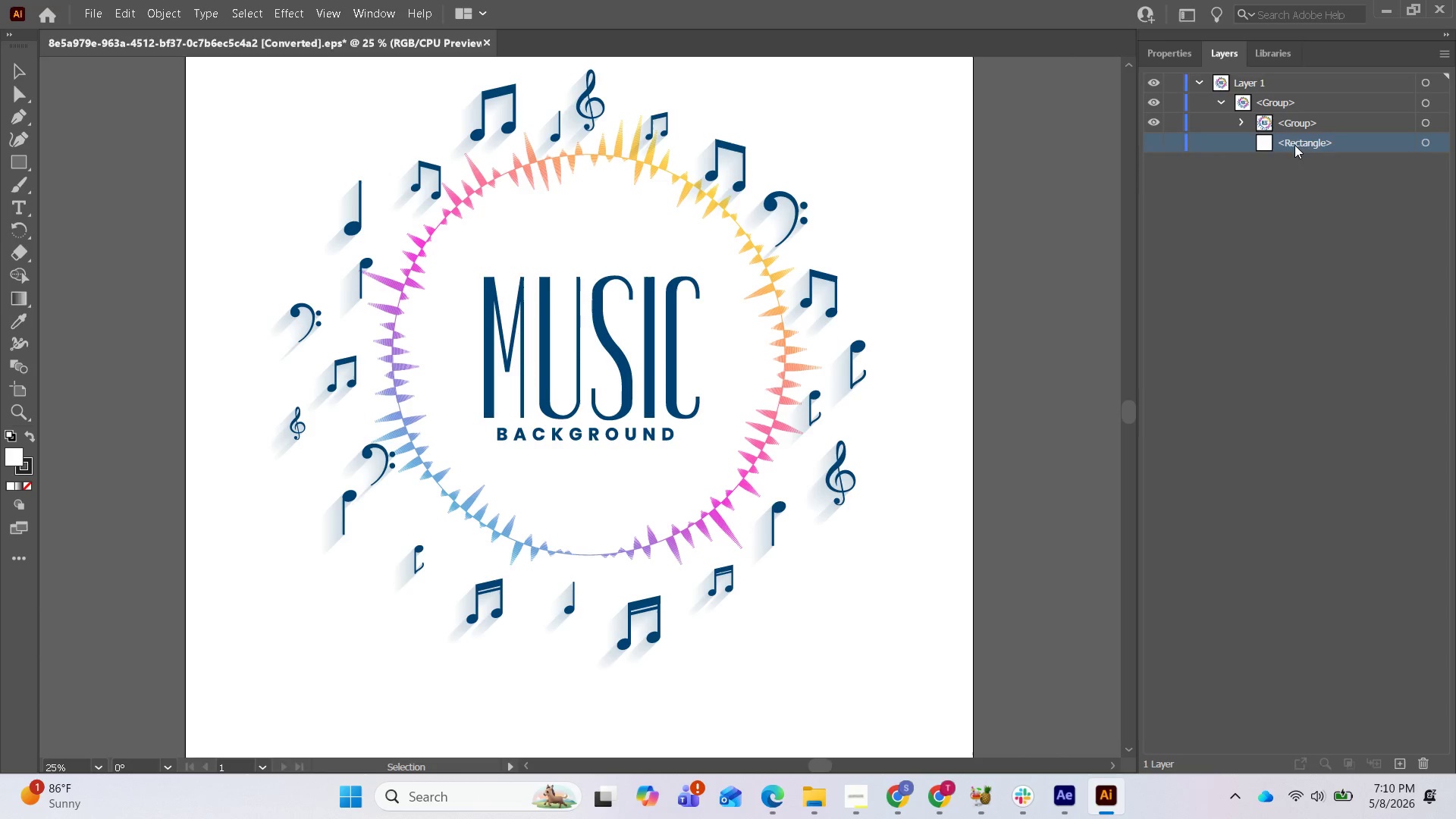 
left_click([1155, 142])
 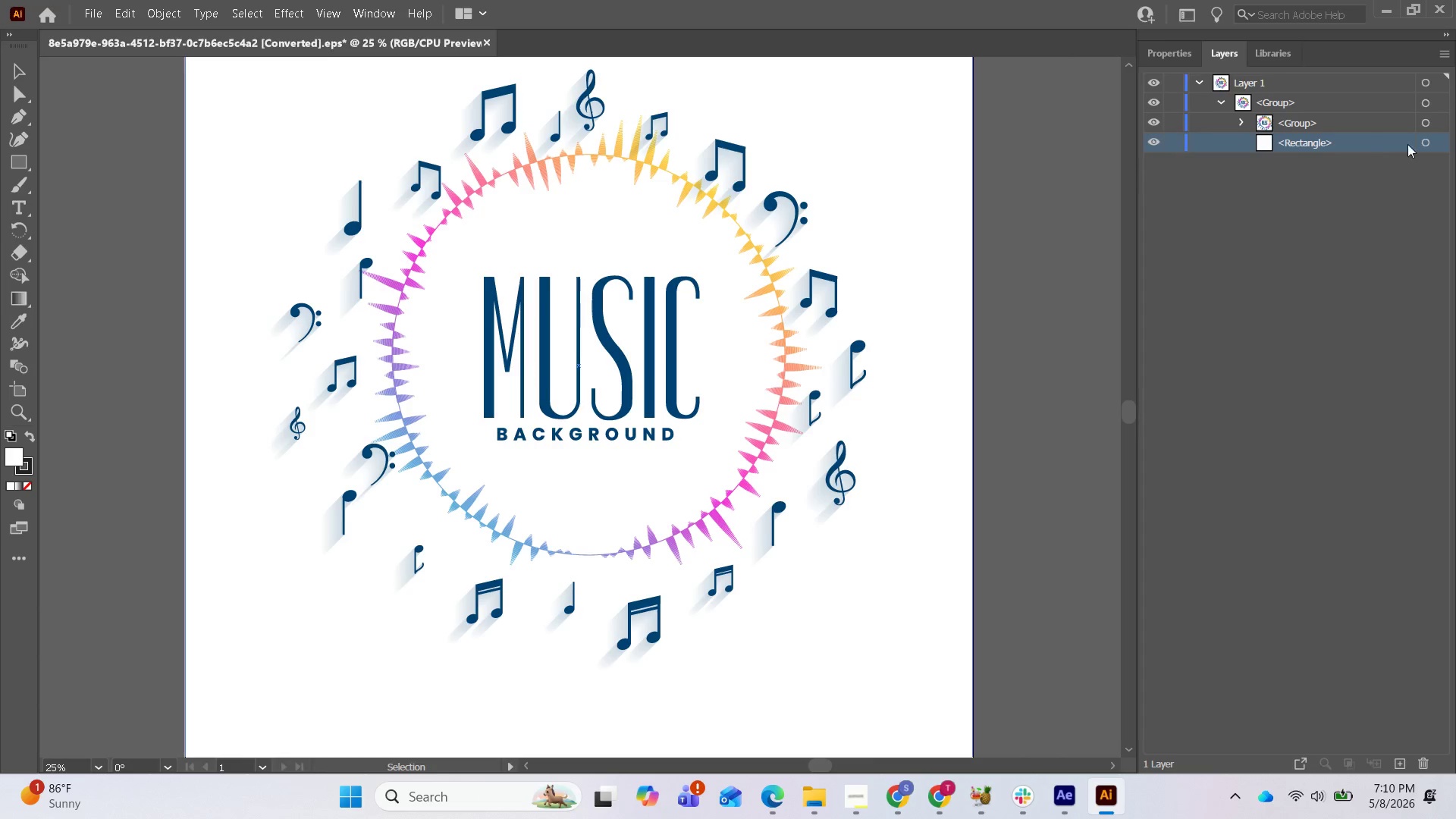 
left_click([1445, 149])
 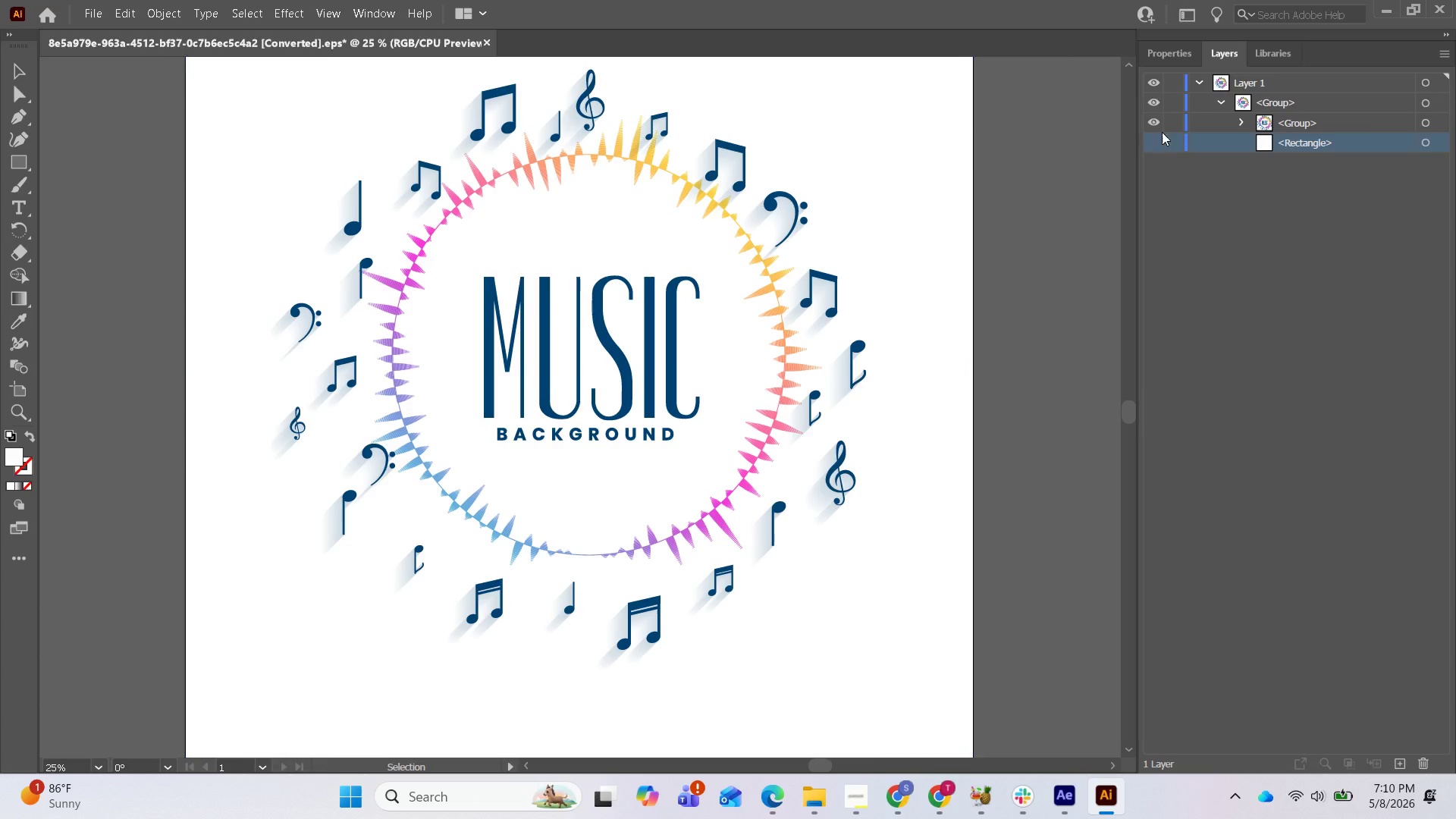 
left_click([1239, 116])
 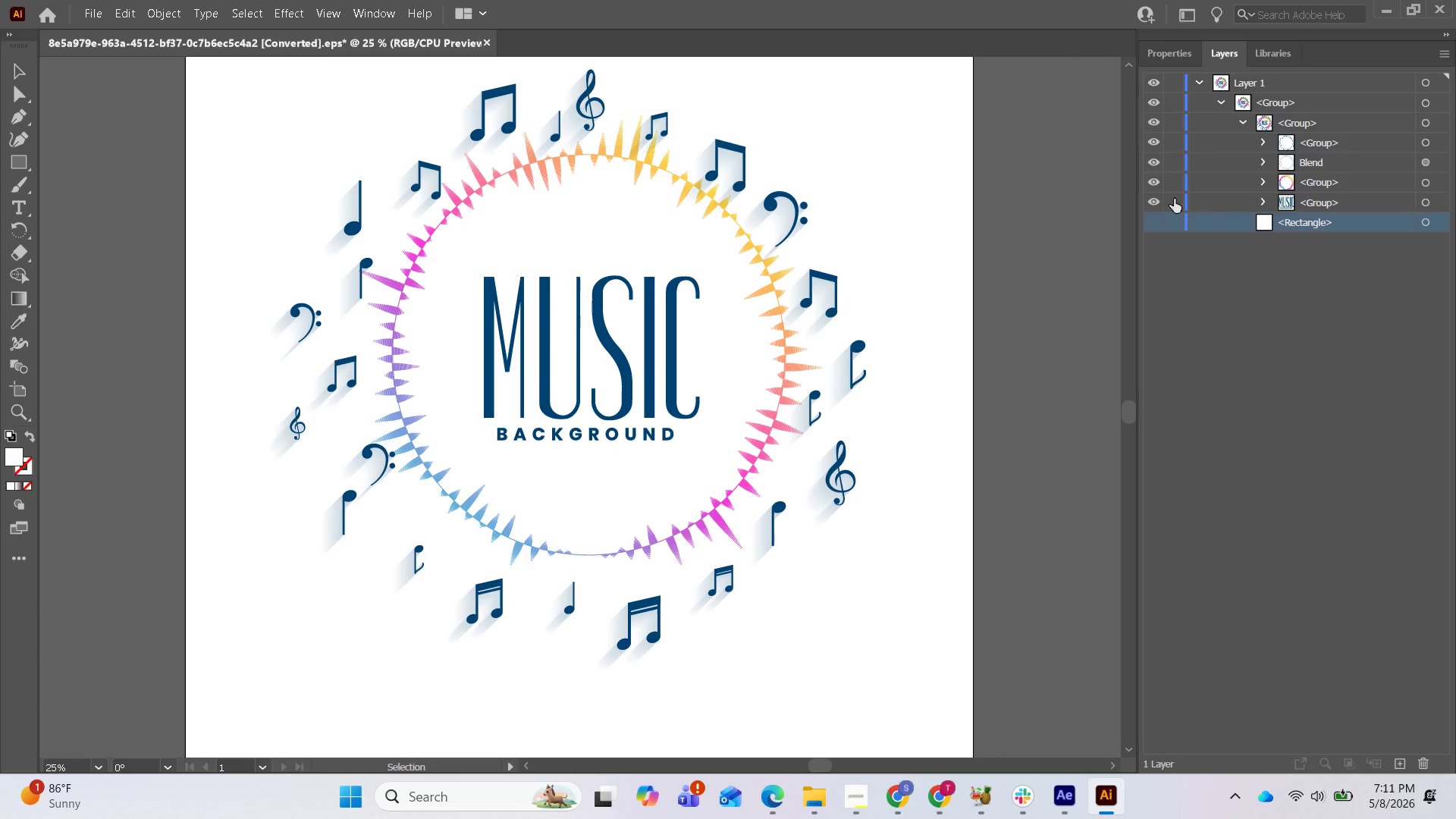 
left_click([1151, 198])
 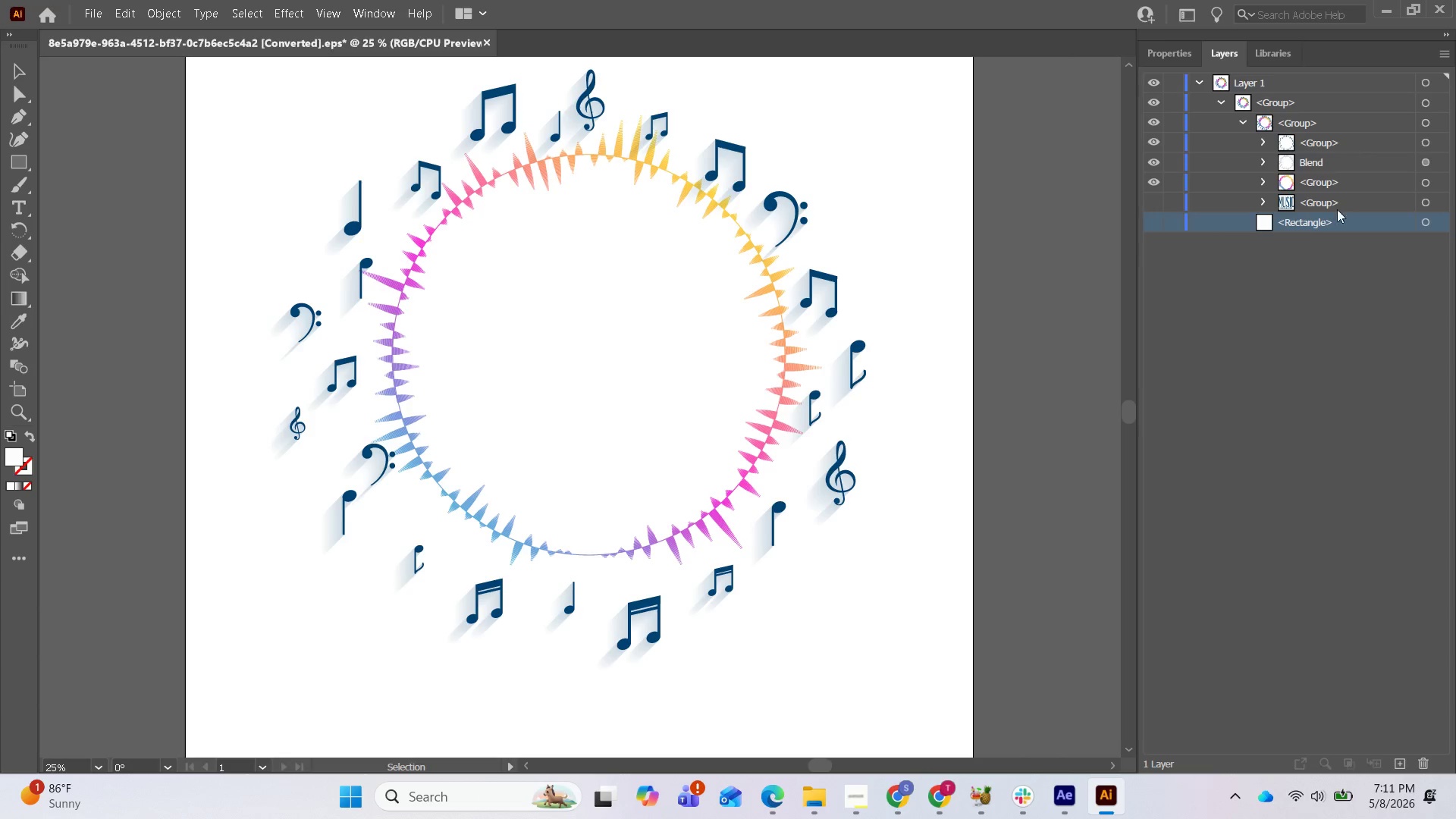 
wait(15.47)
 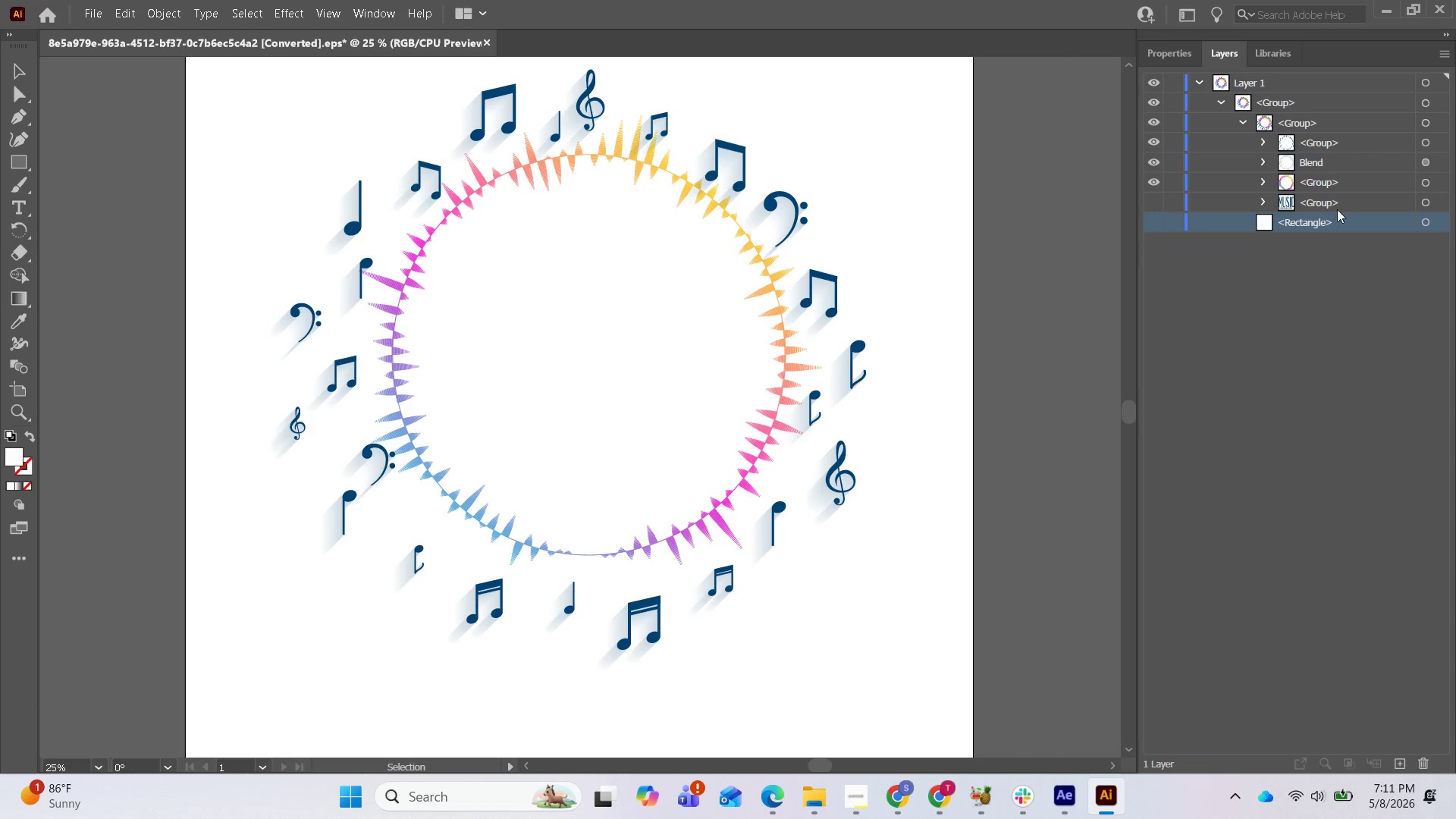 
left_click([1439, 84])
 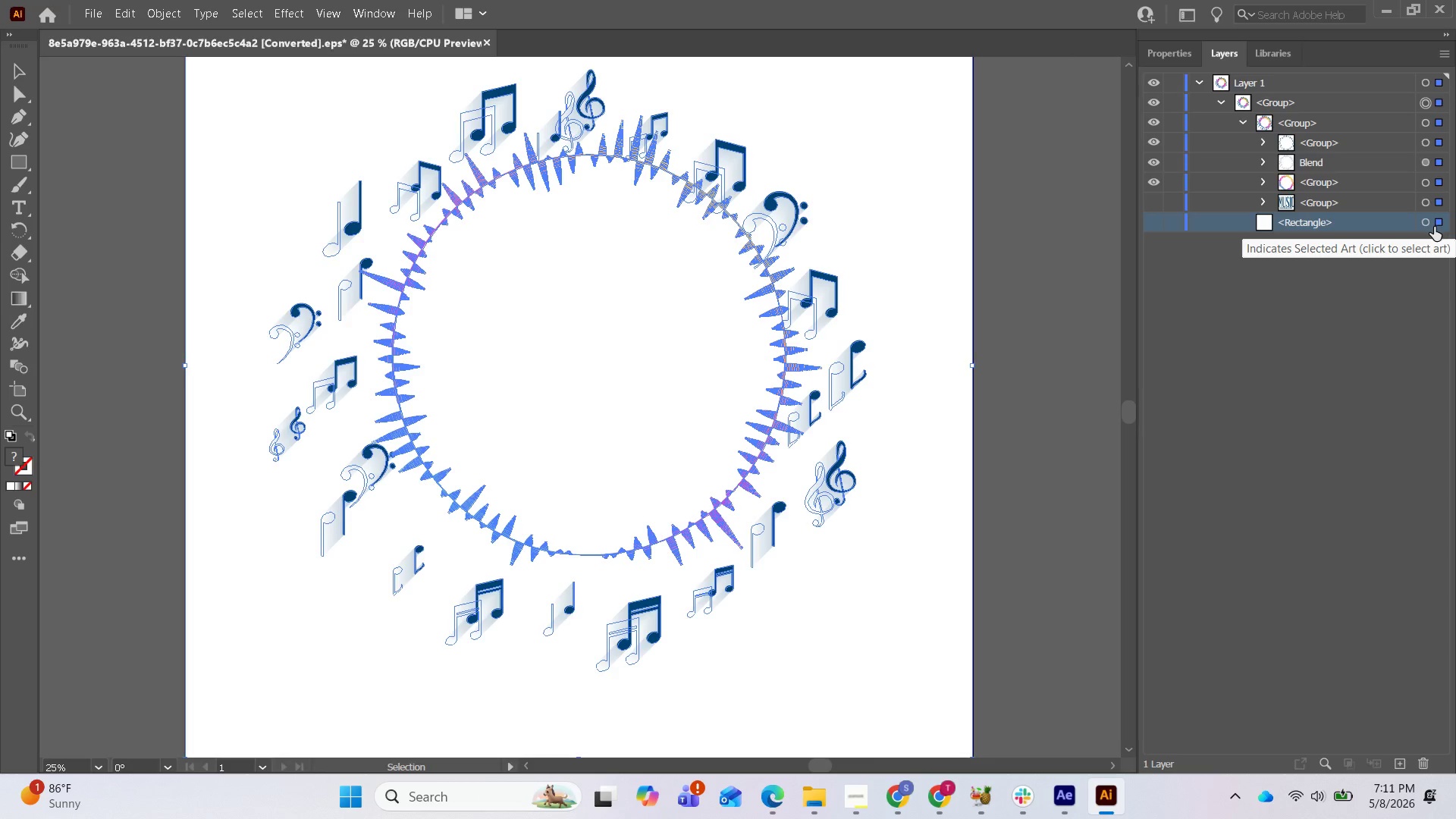 
wait(5.23)
 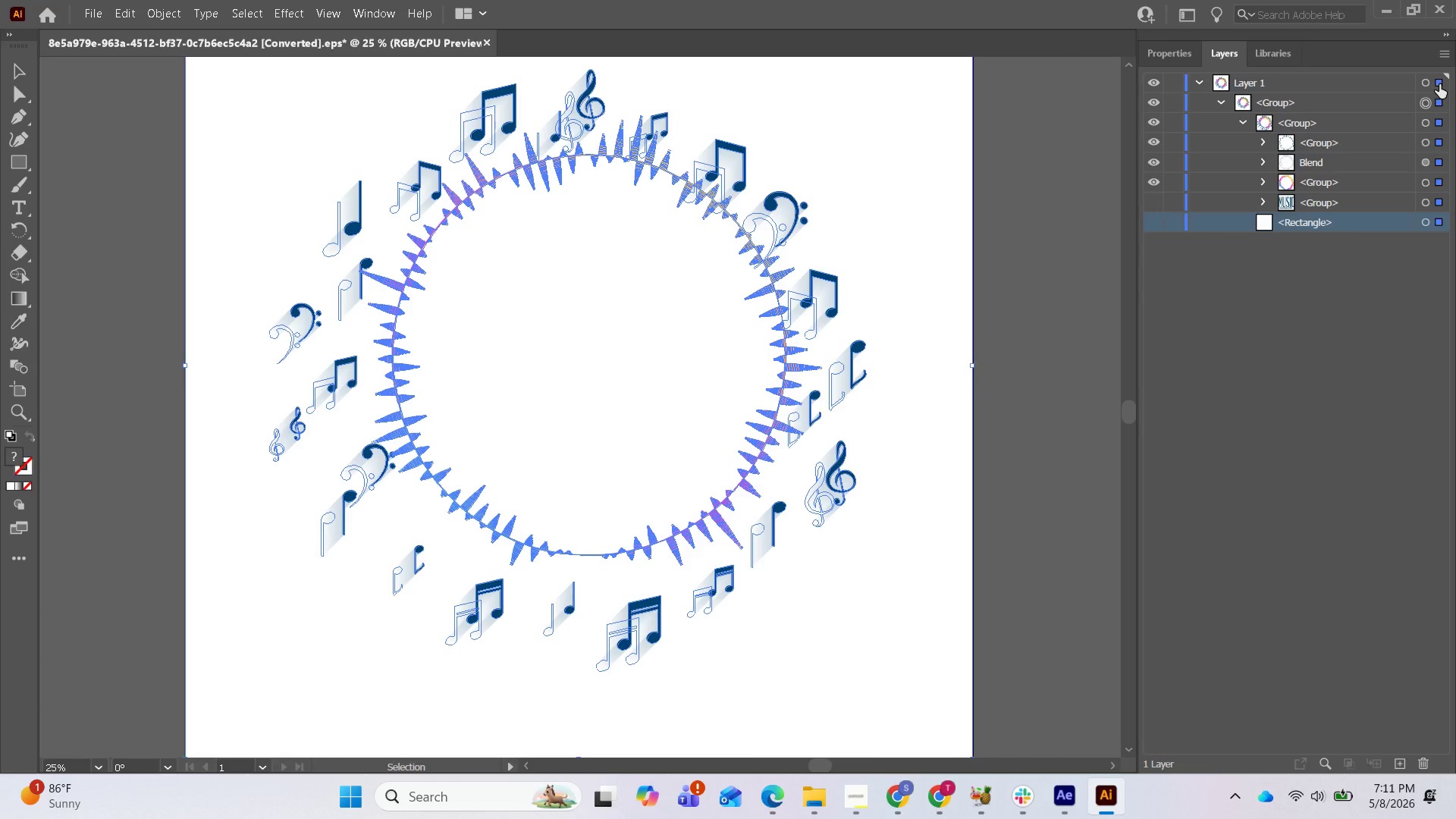 
hold_key(key=ShiftLeft, duration=1.38)
 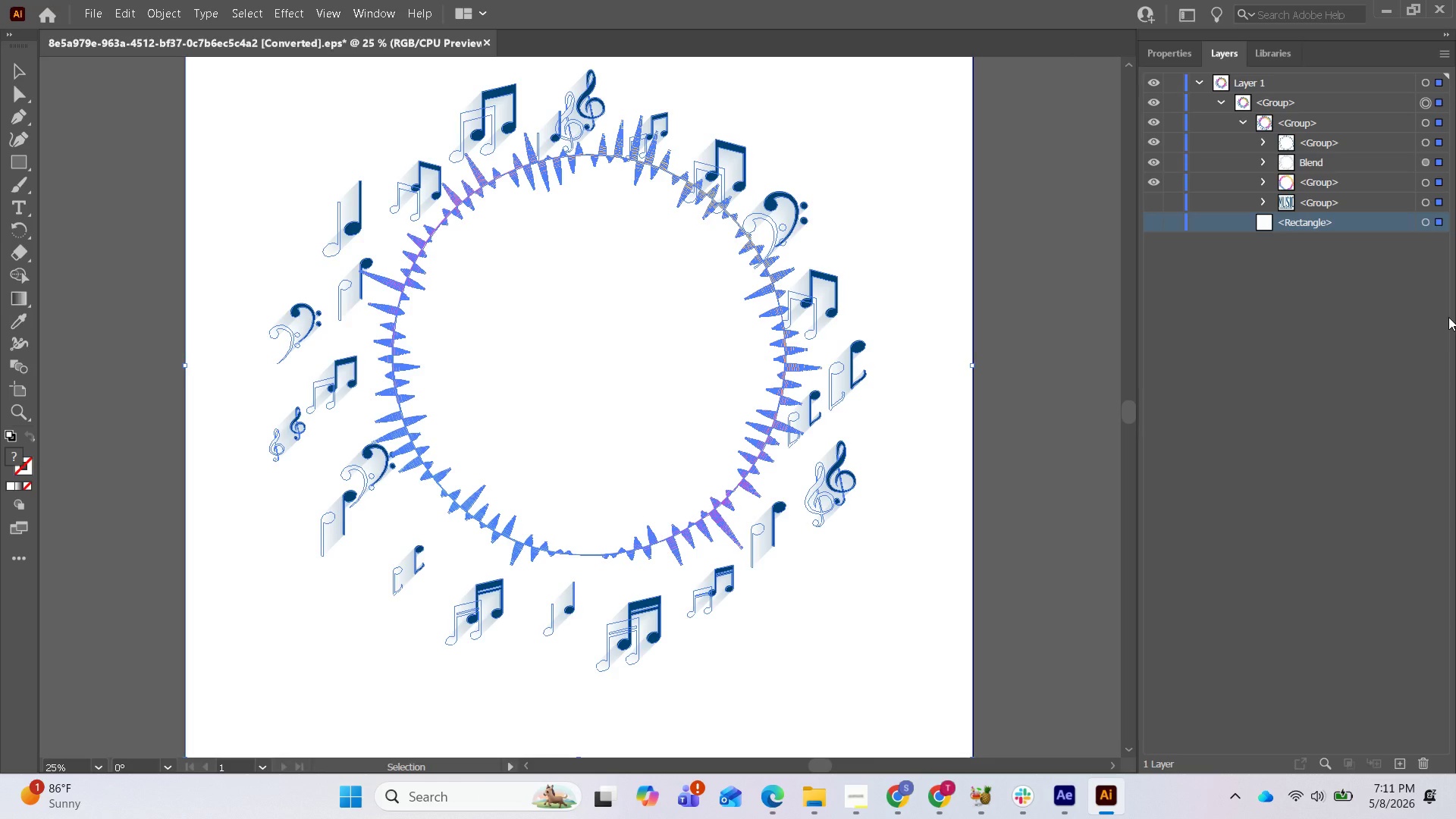 
wait(7.31)
 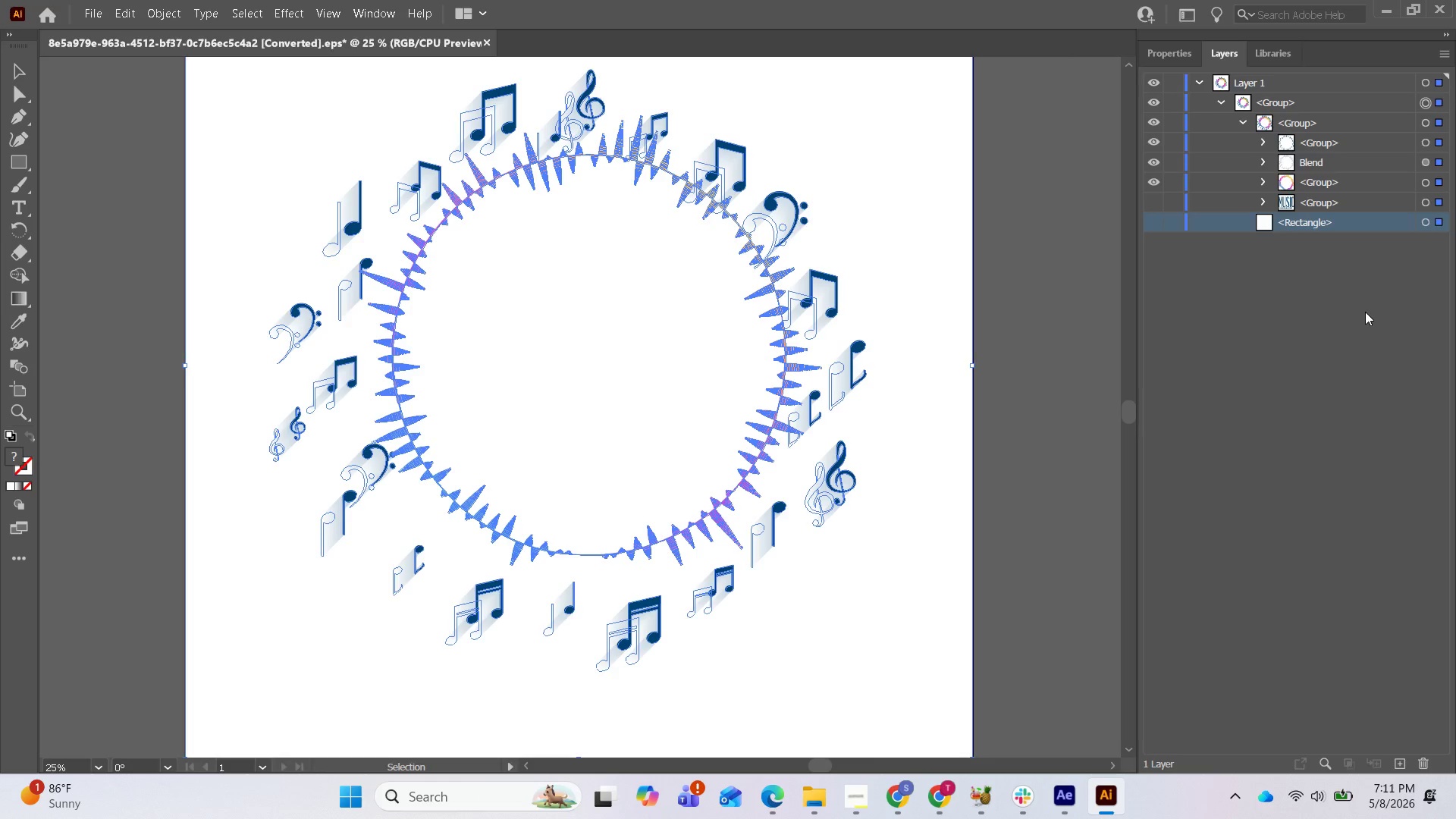 
hold_key(key=ControlLeft, duration=1.39)
left_click([1439, 220])
 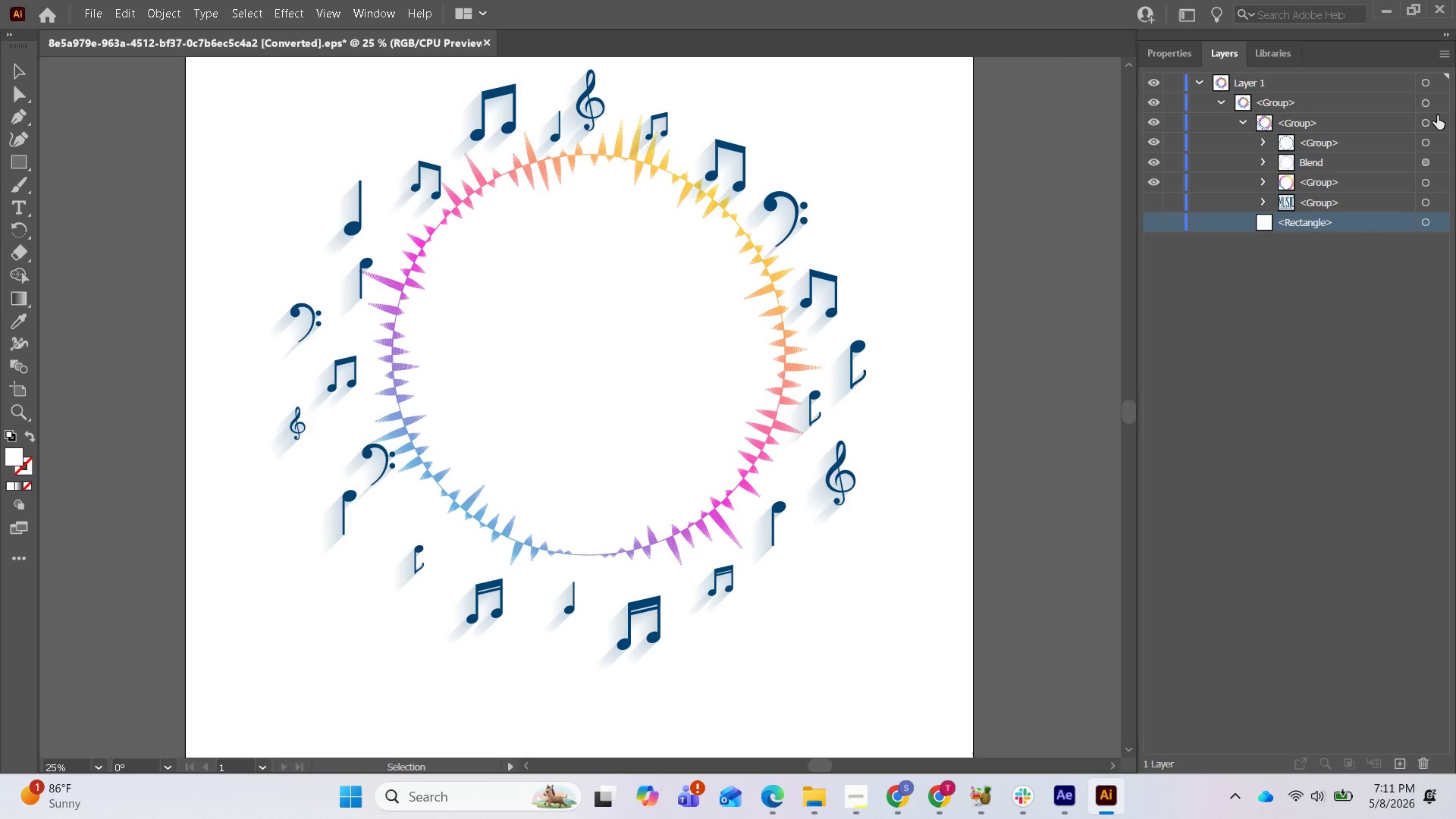 
left_click([1436, 83])
 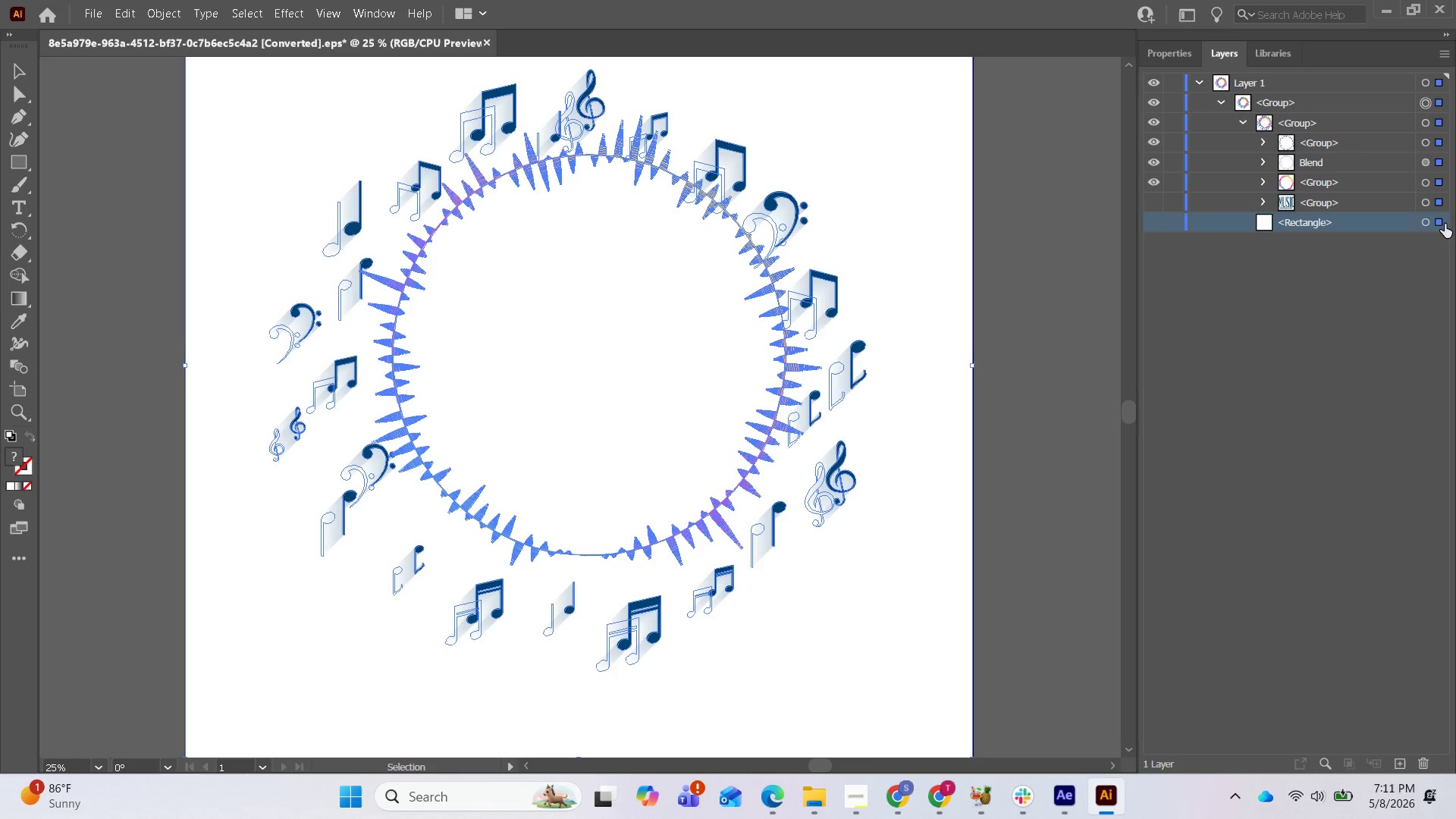 
left_click([1442, 226])
 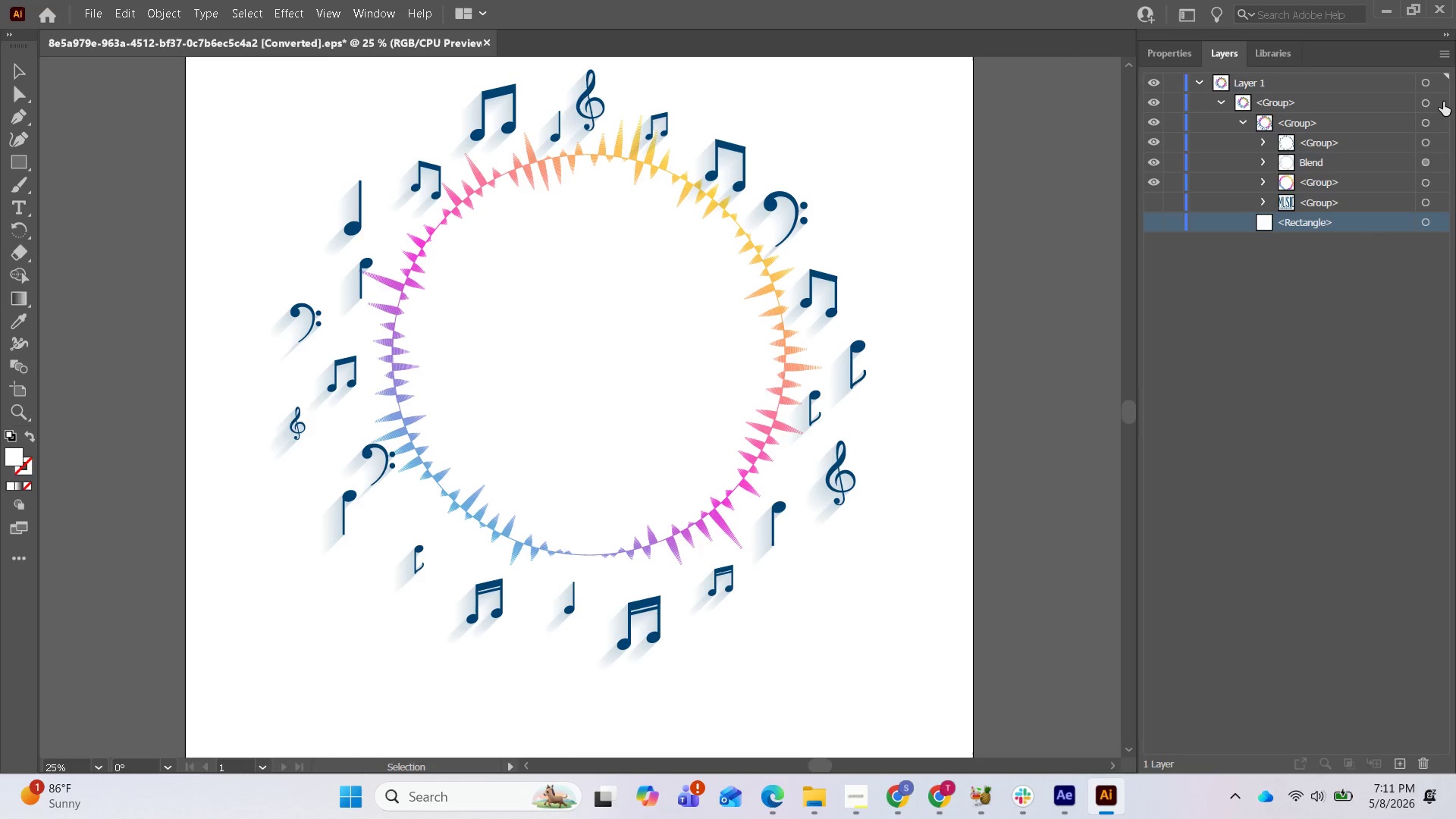 
left_click([1437, 83])
 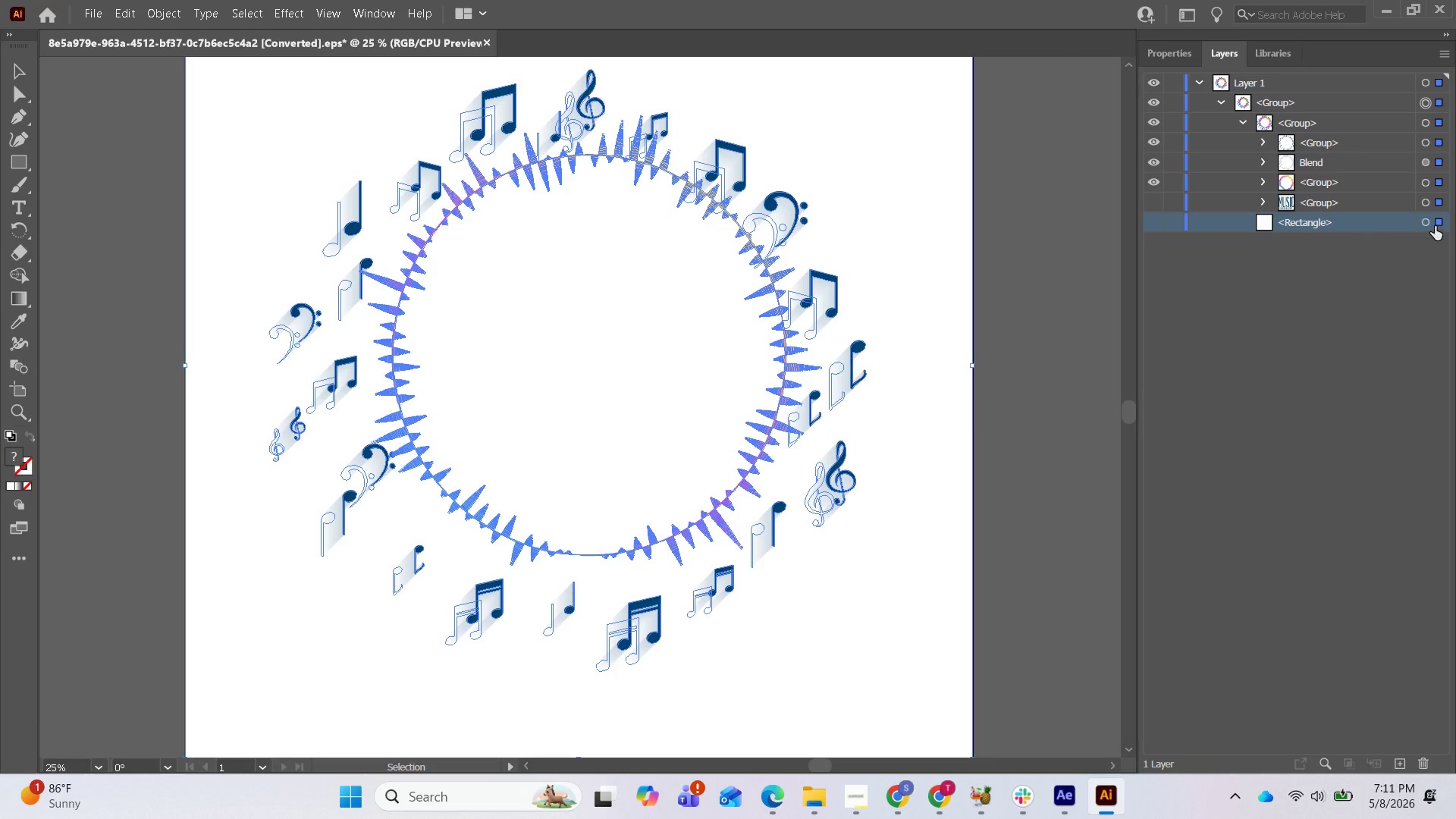 
left_click([1436, 224])
 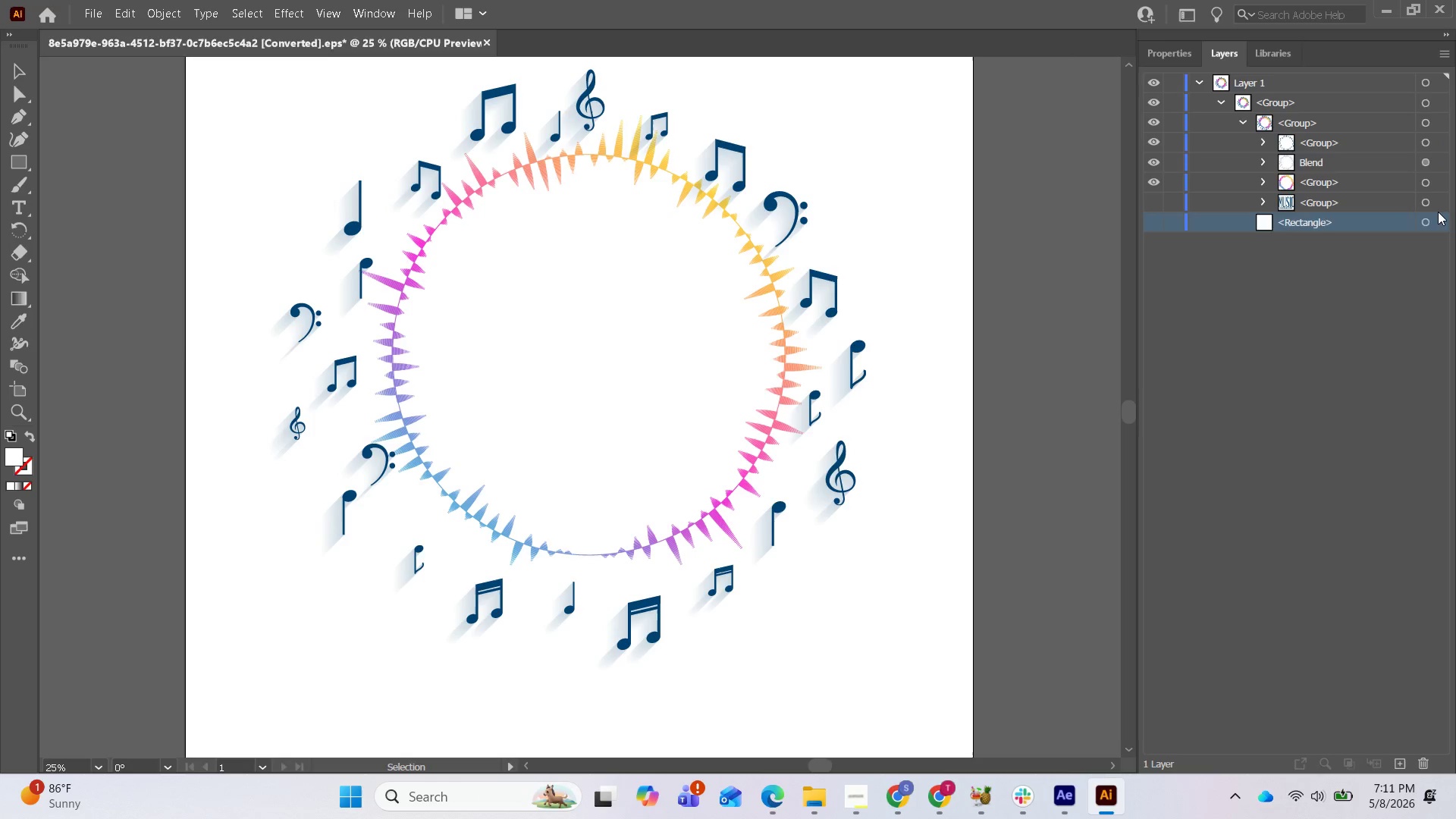 
left_click([1438, 209])
 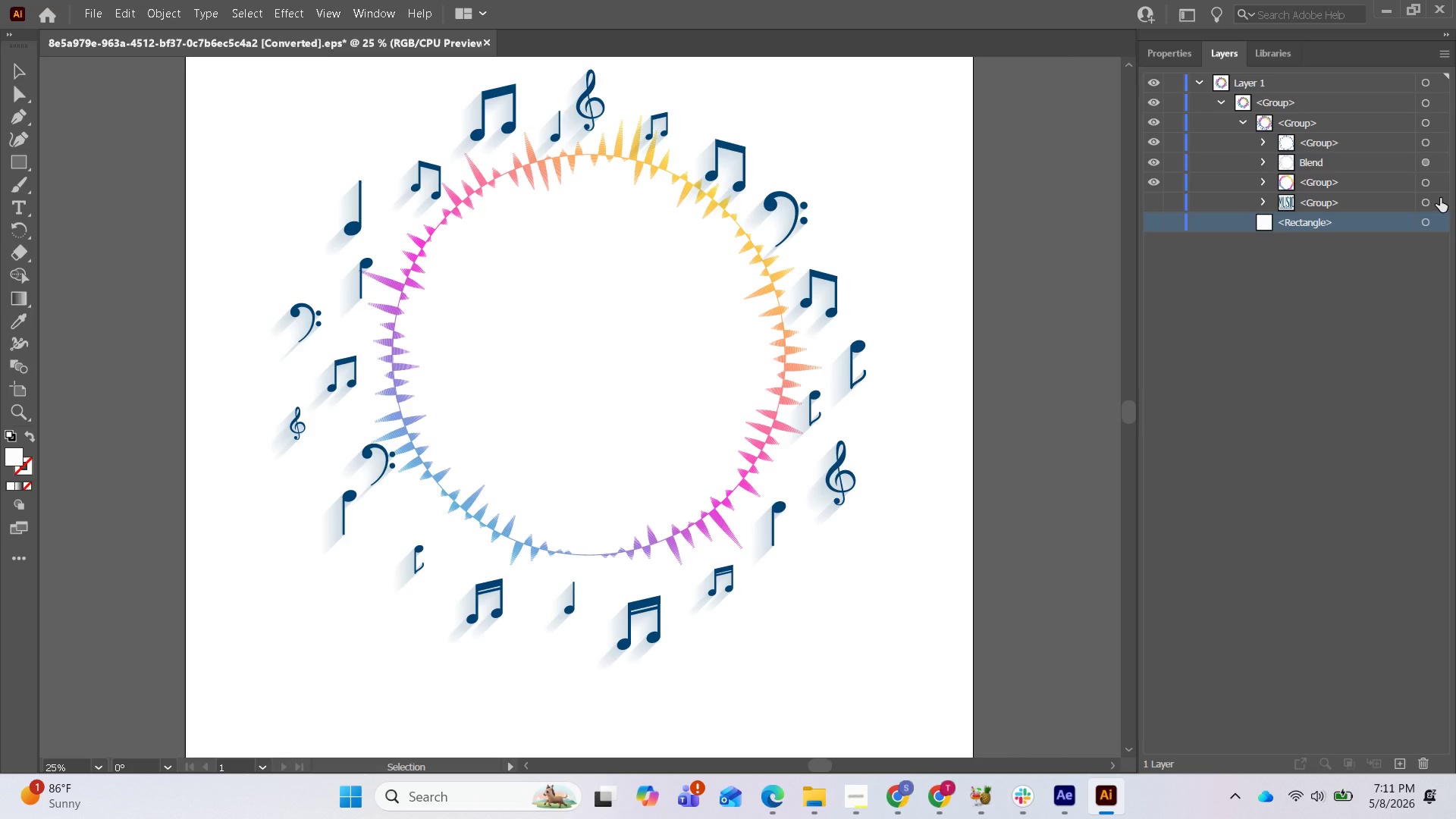 
left_click([1440, 198])
 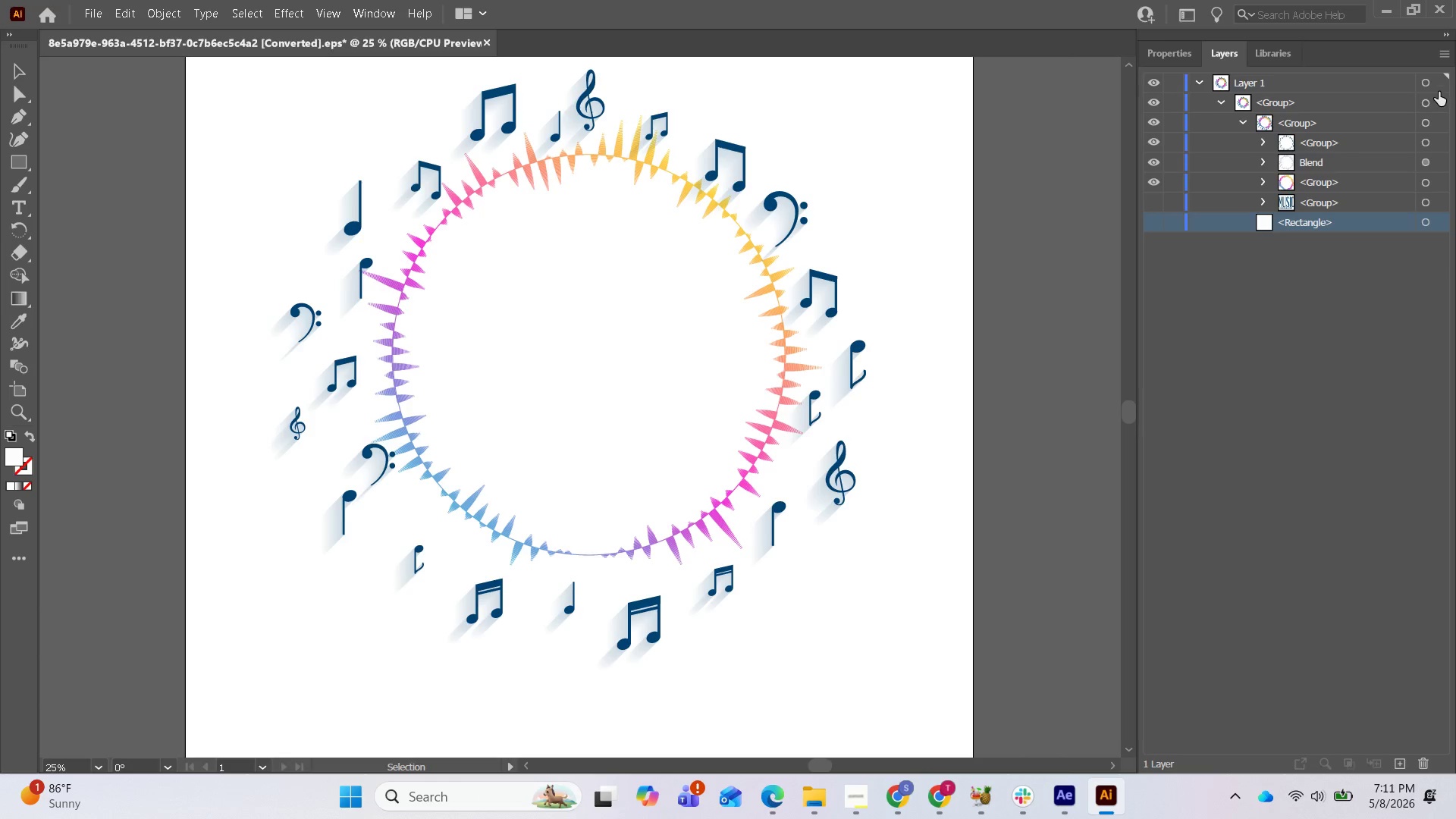 
left_click([1439, 86])
 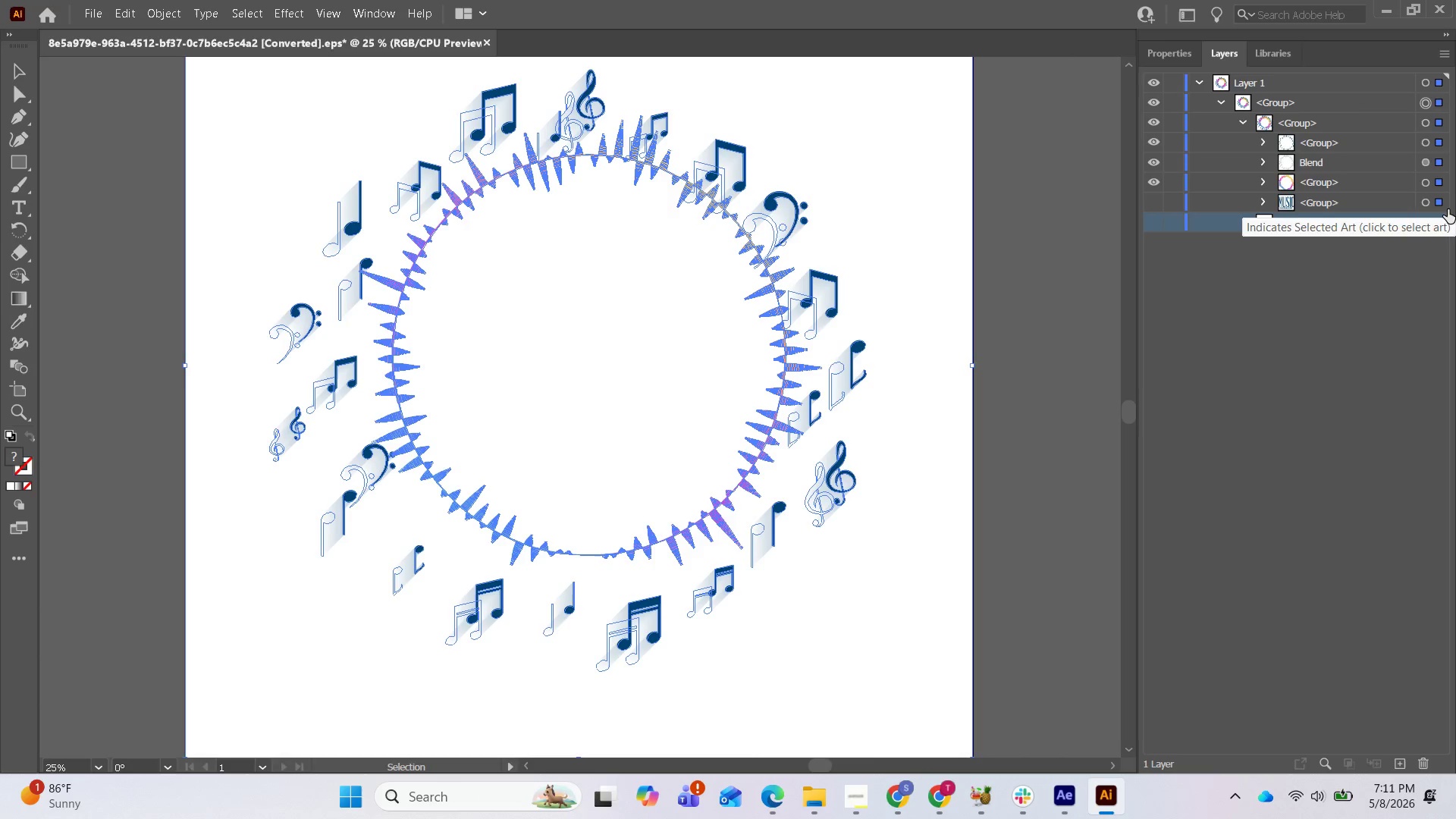 
hold_key(key=ControlLeft, duration=2.44)
left_click([1439, 230])
 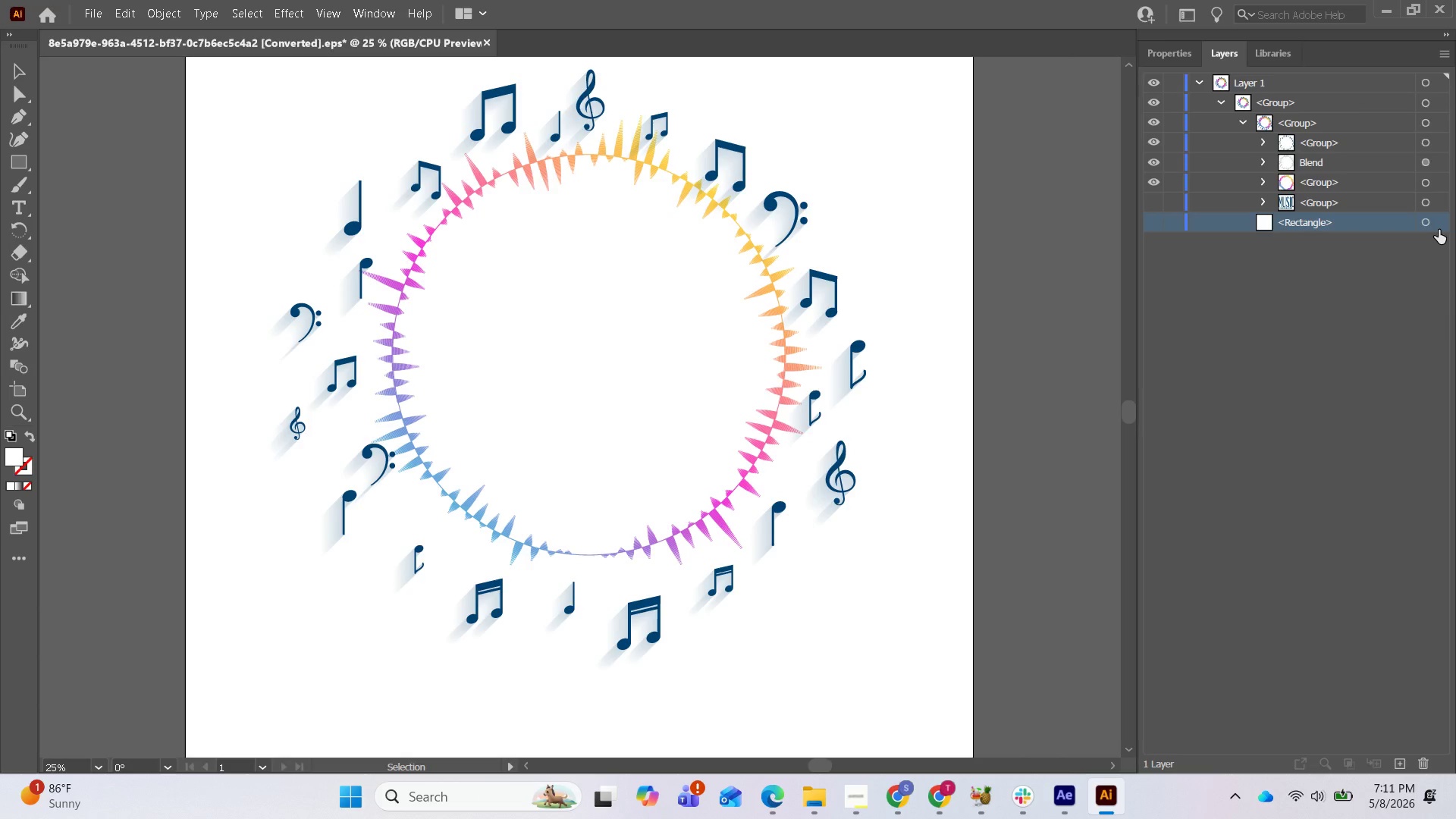 
left_click([1439, 230])
 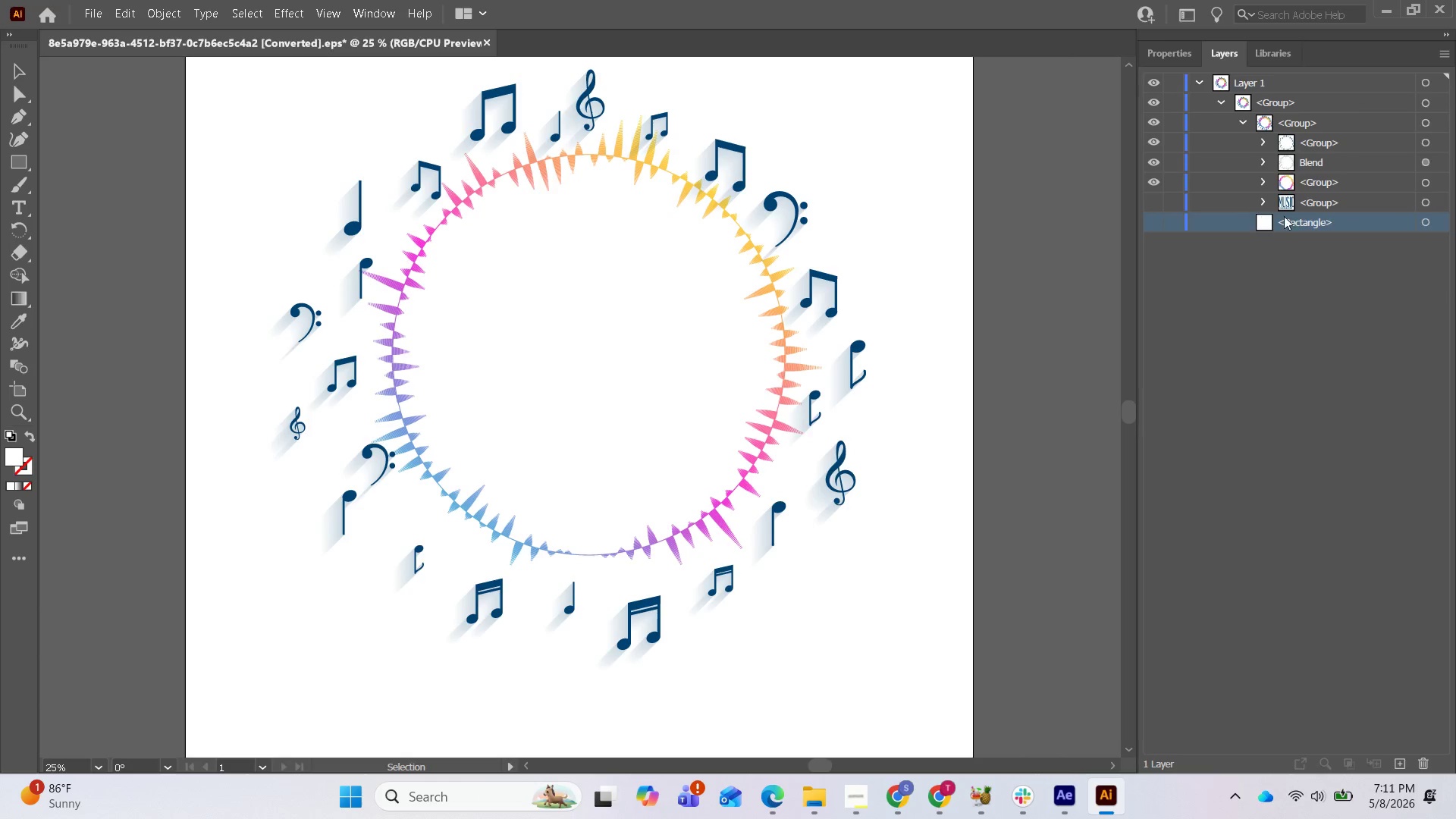 
left_click([1437, 185])
 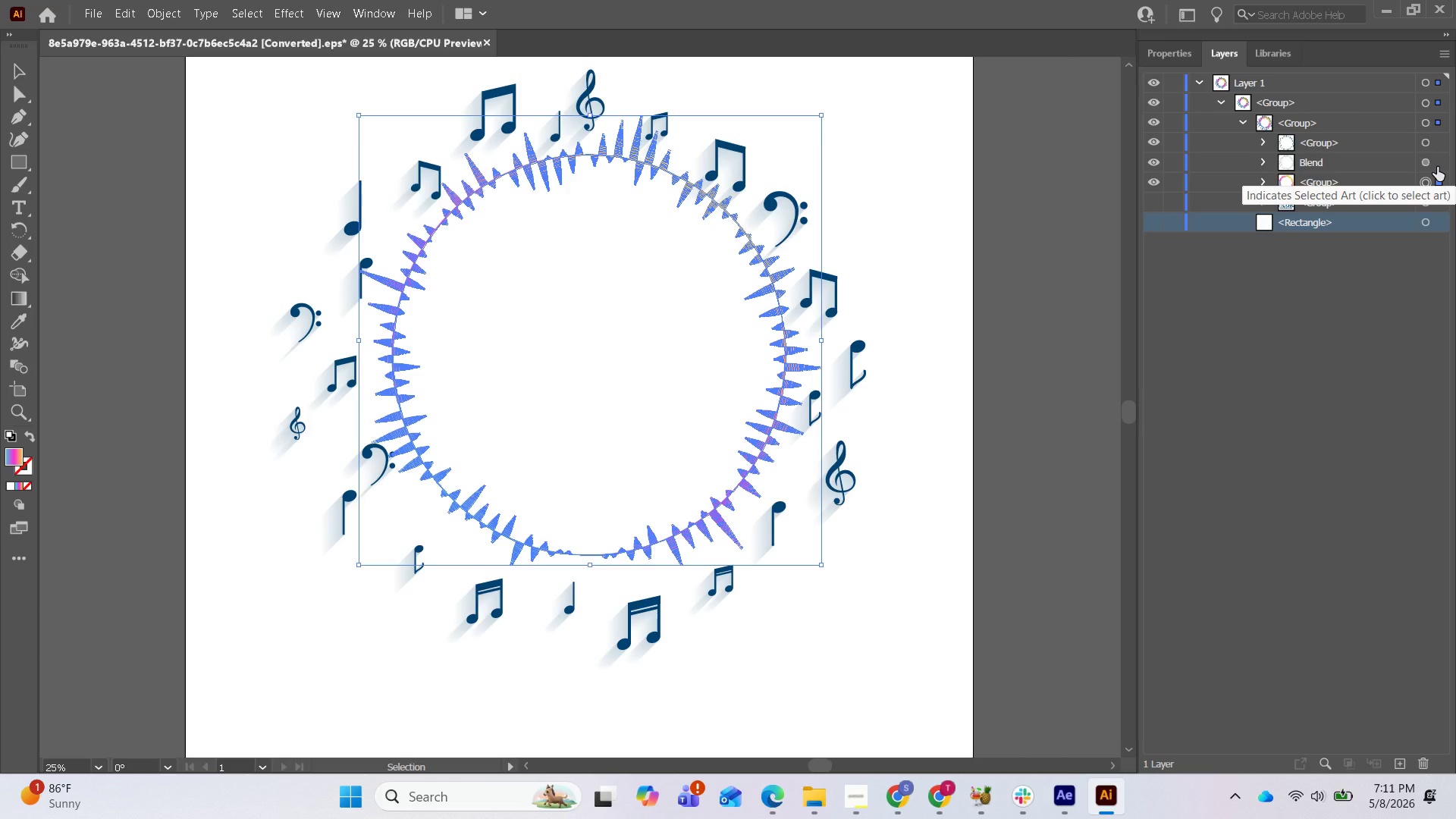 
hold_key(key=ShiftLeft, duration=1.16)
 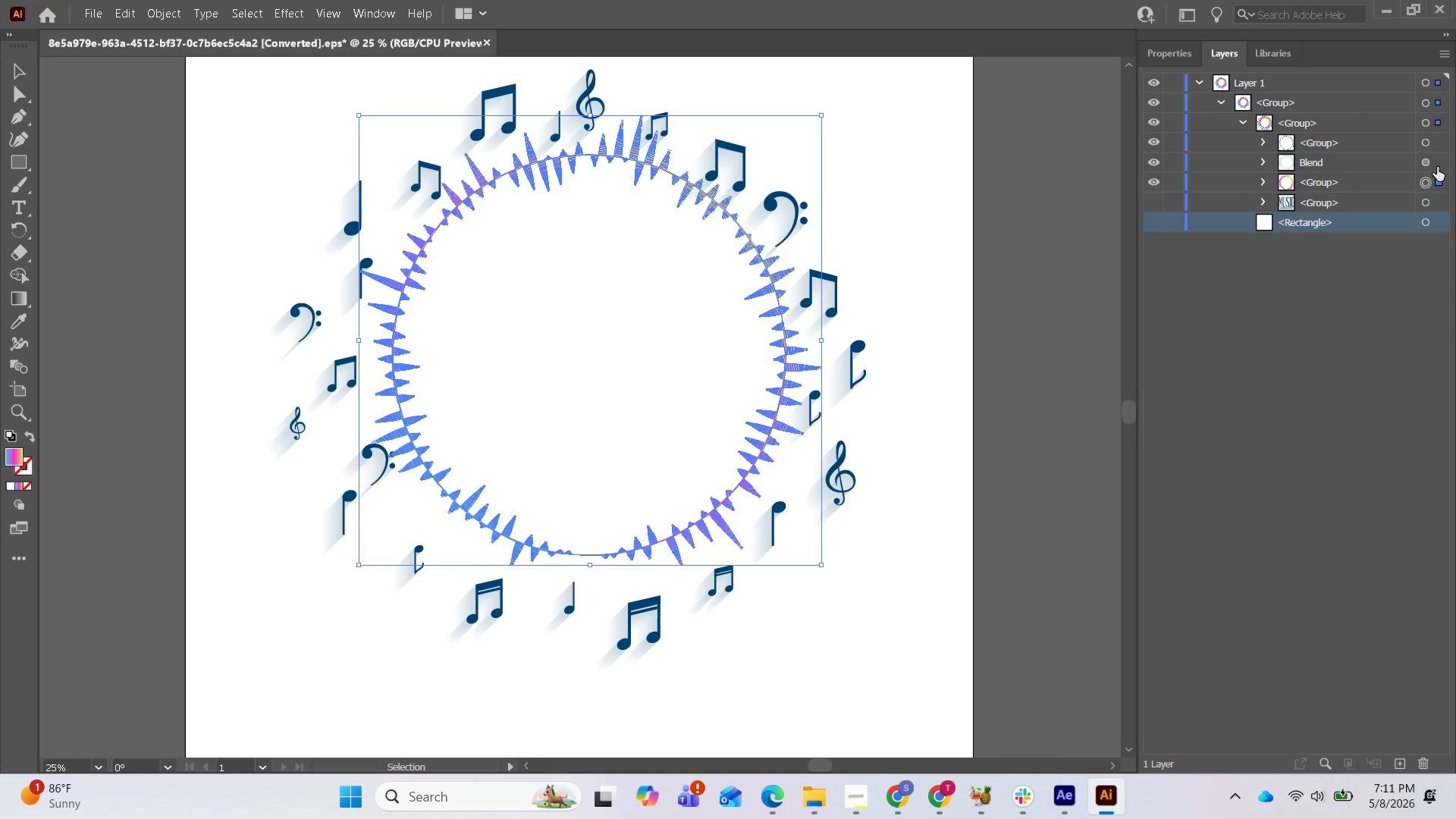 
left_click([1437, 167])
 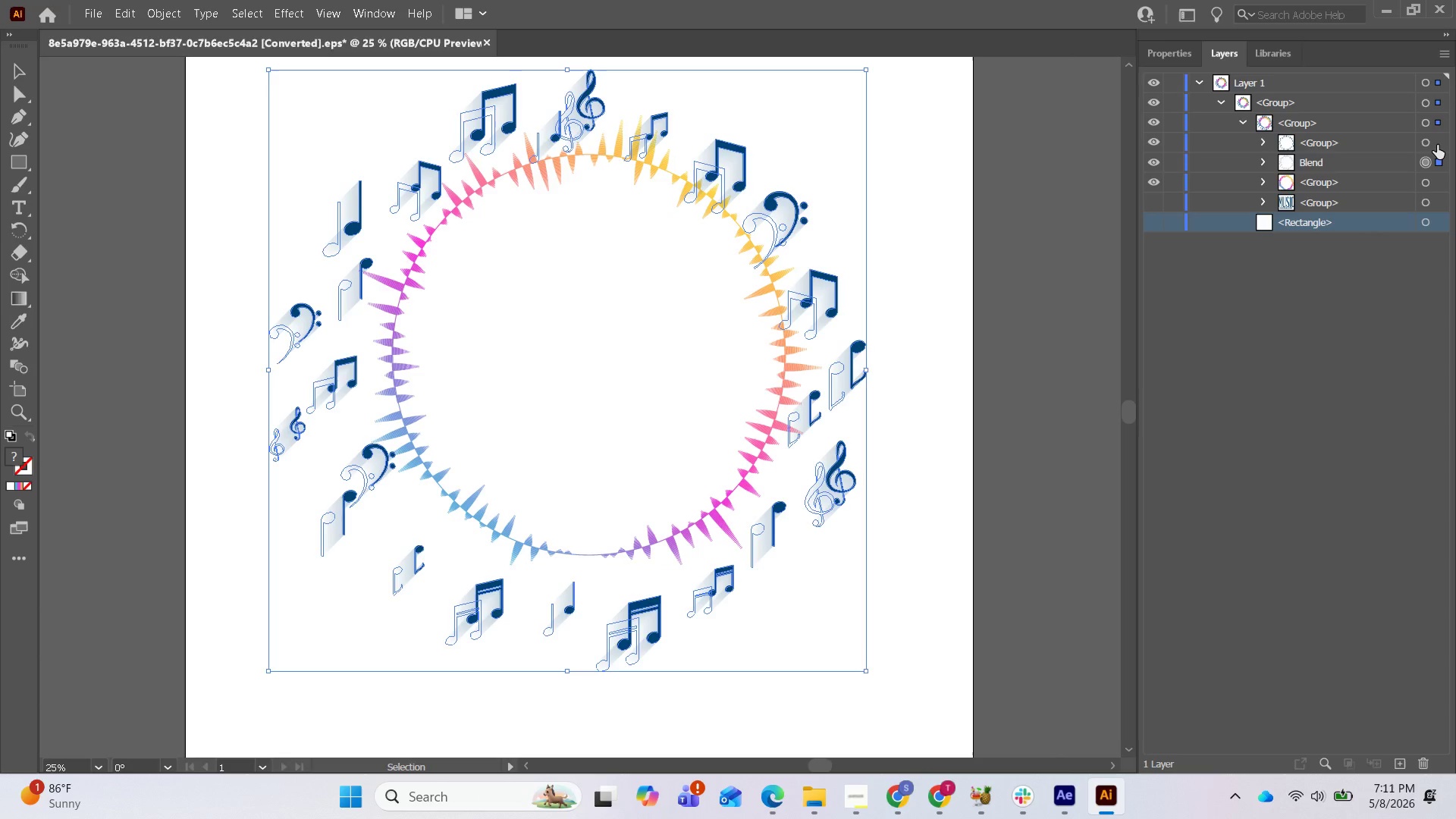 
left_click([1437, 144])
 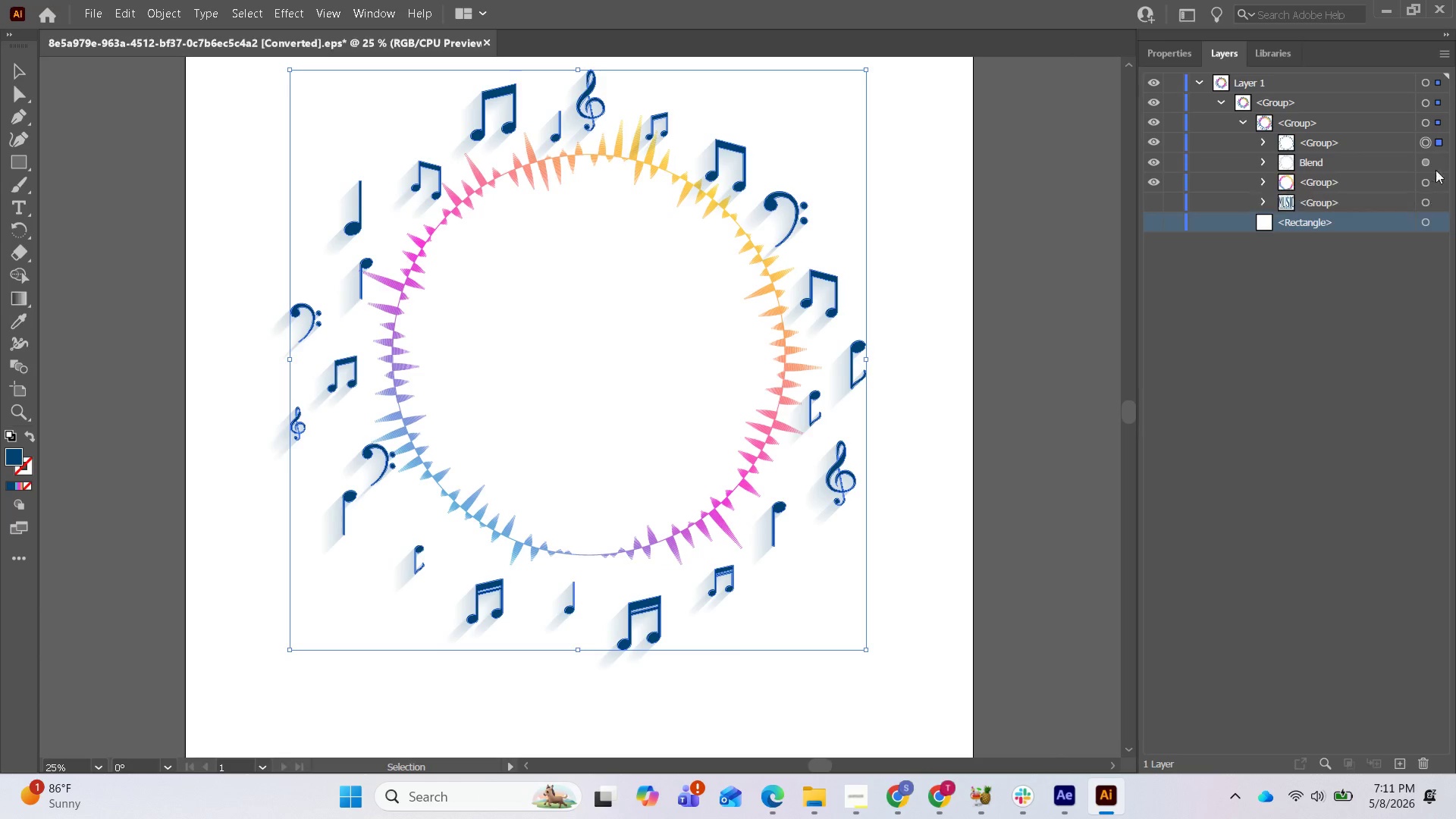 
left_click([1436, 162])
 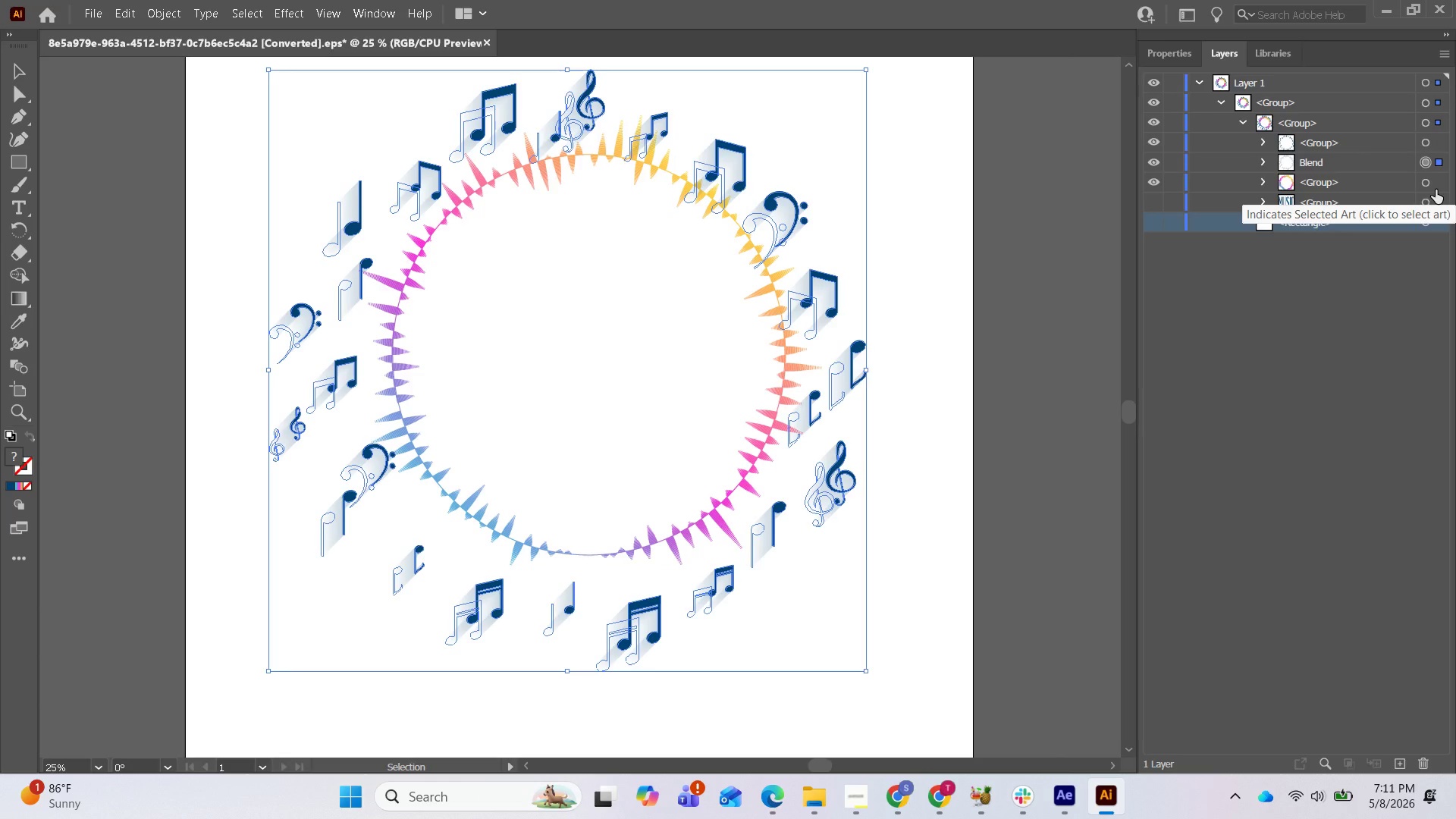 
hold_key(key=ShiftLeft, duration=2.38)
left_click([1436, 190])
 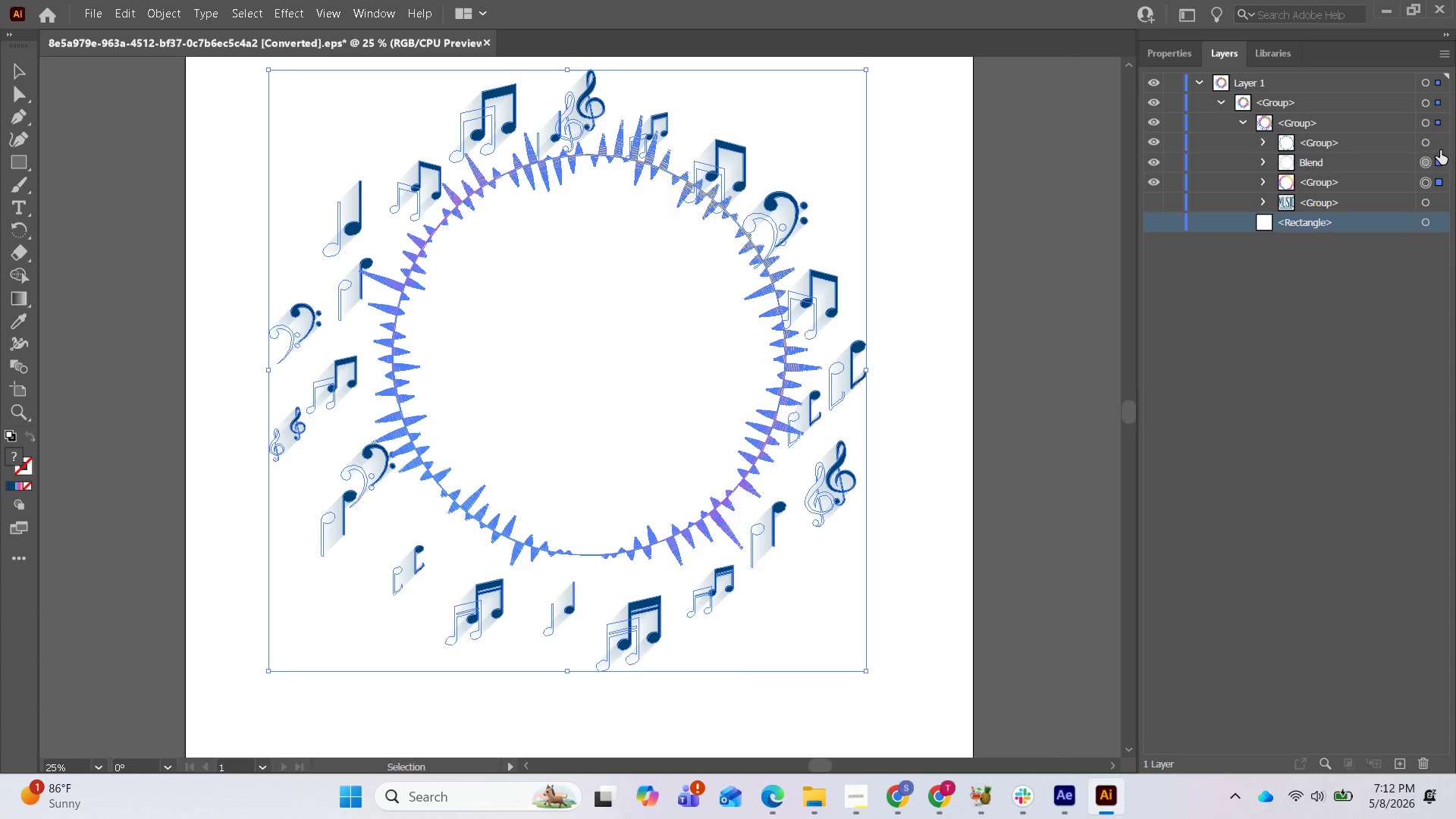 
left_click([1439, 149])
 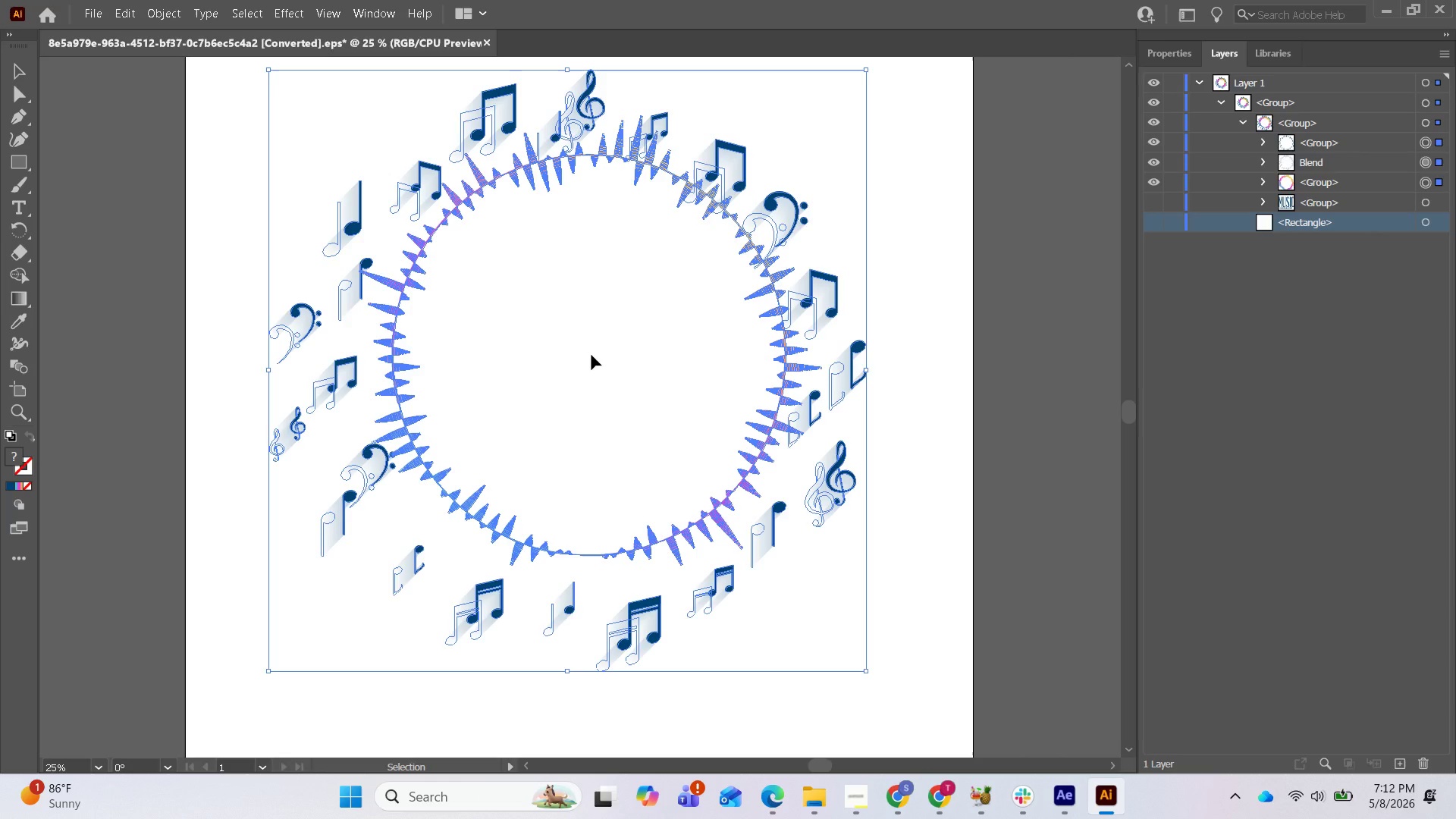 
left_click_drag(start_coordinate=[588, 357], to_coordinate=[595, 370])
 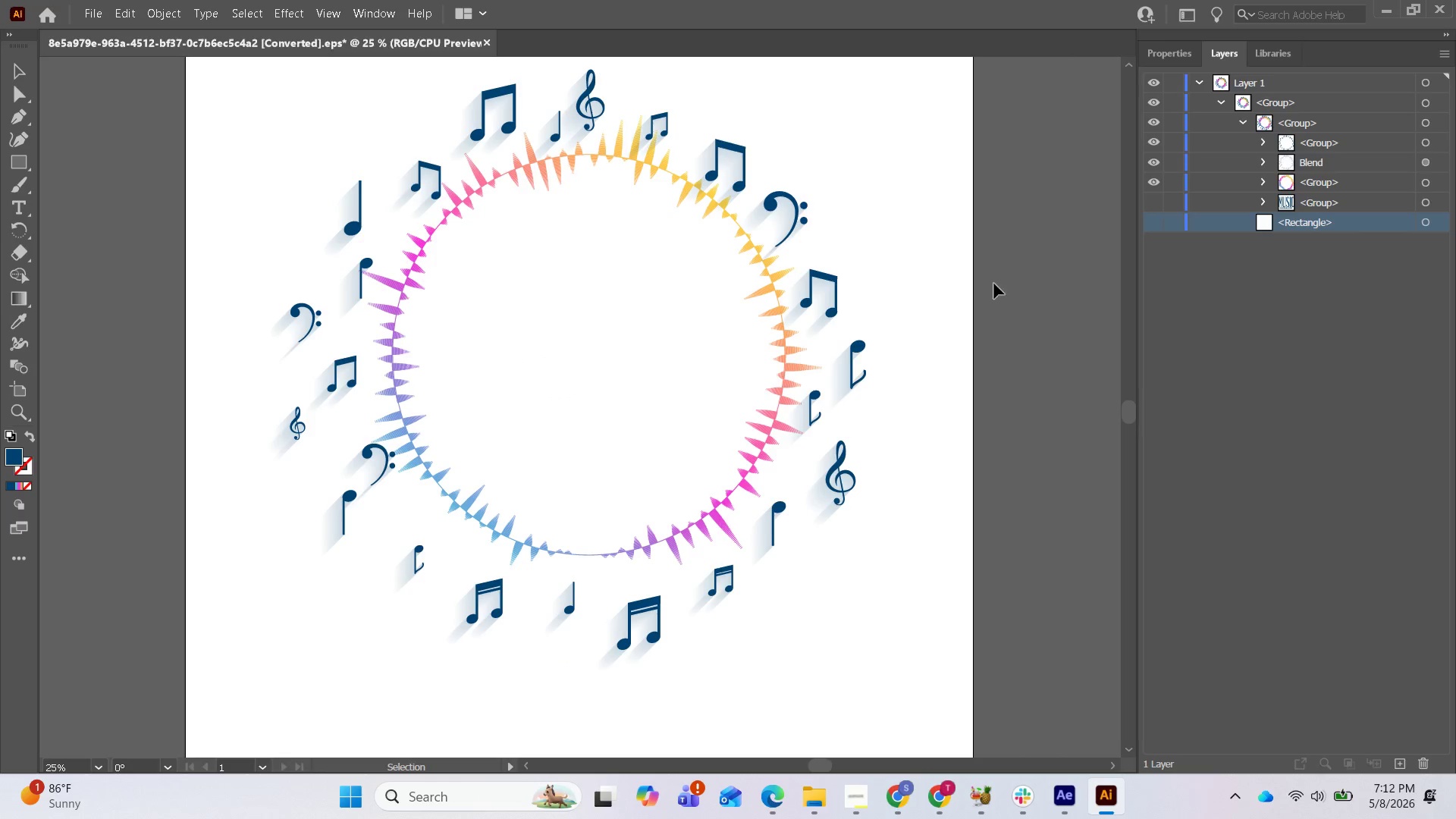 
key(Control+Z)
 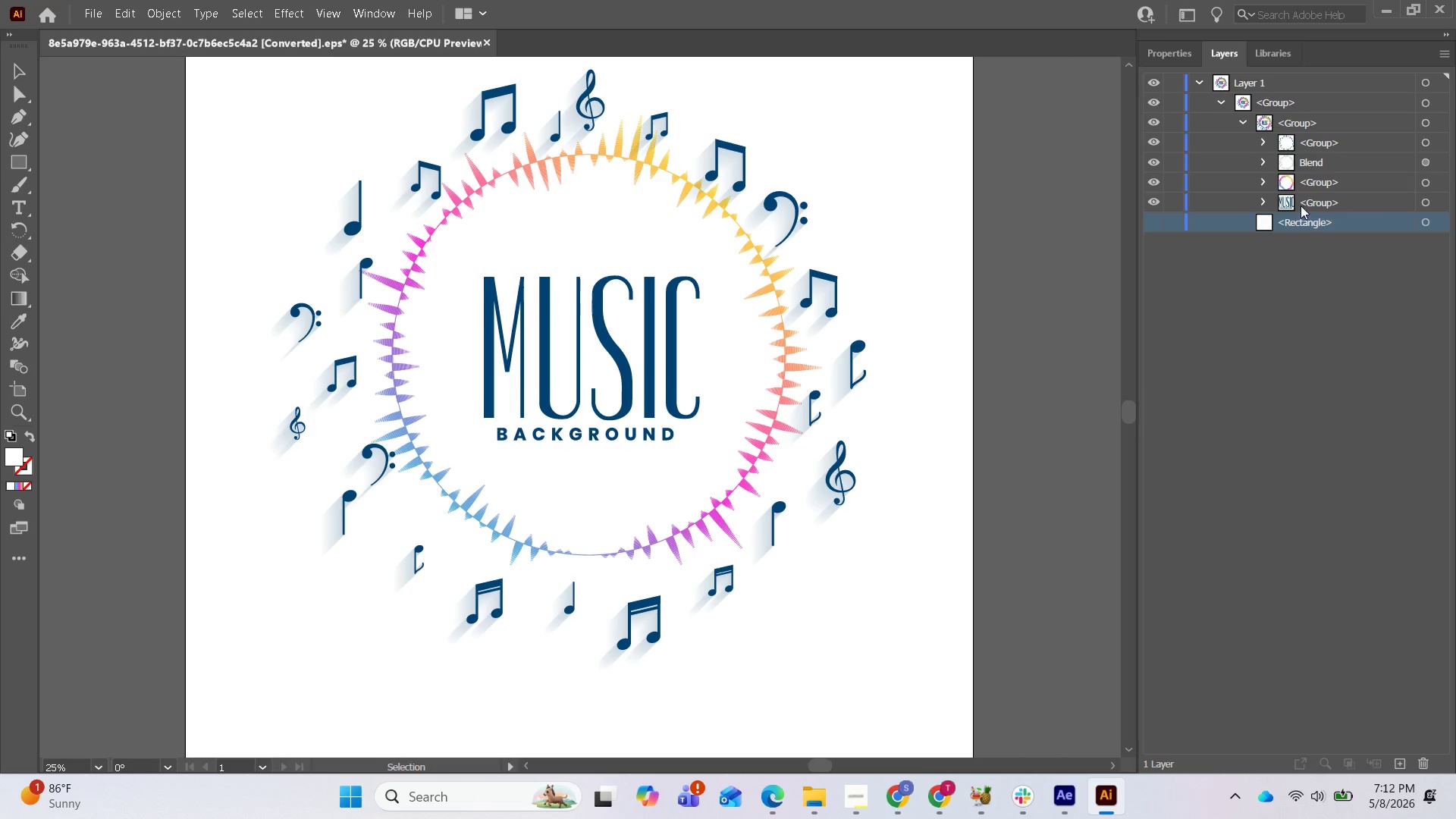 
left_click([1154, 203])
 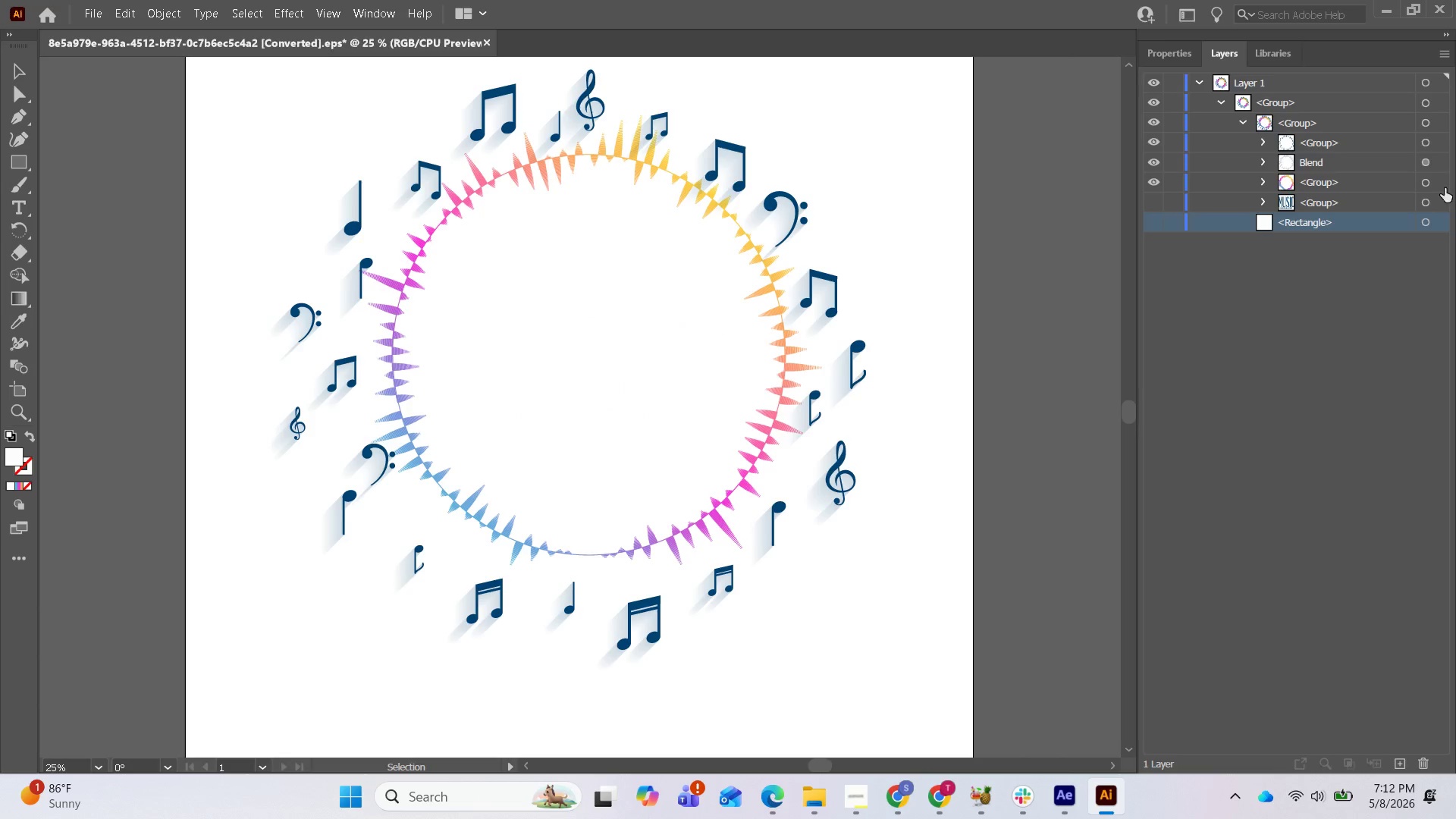 
left_click([1445, 187])
 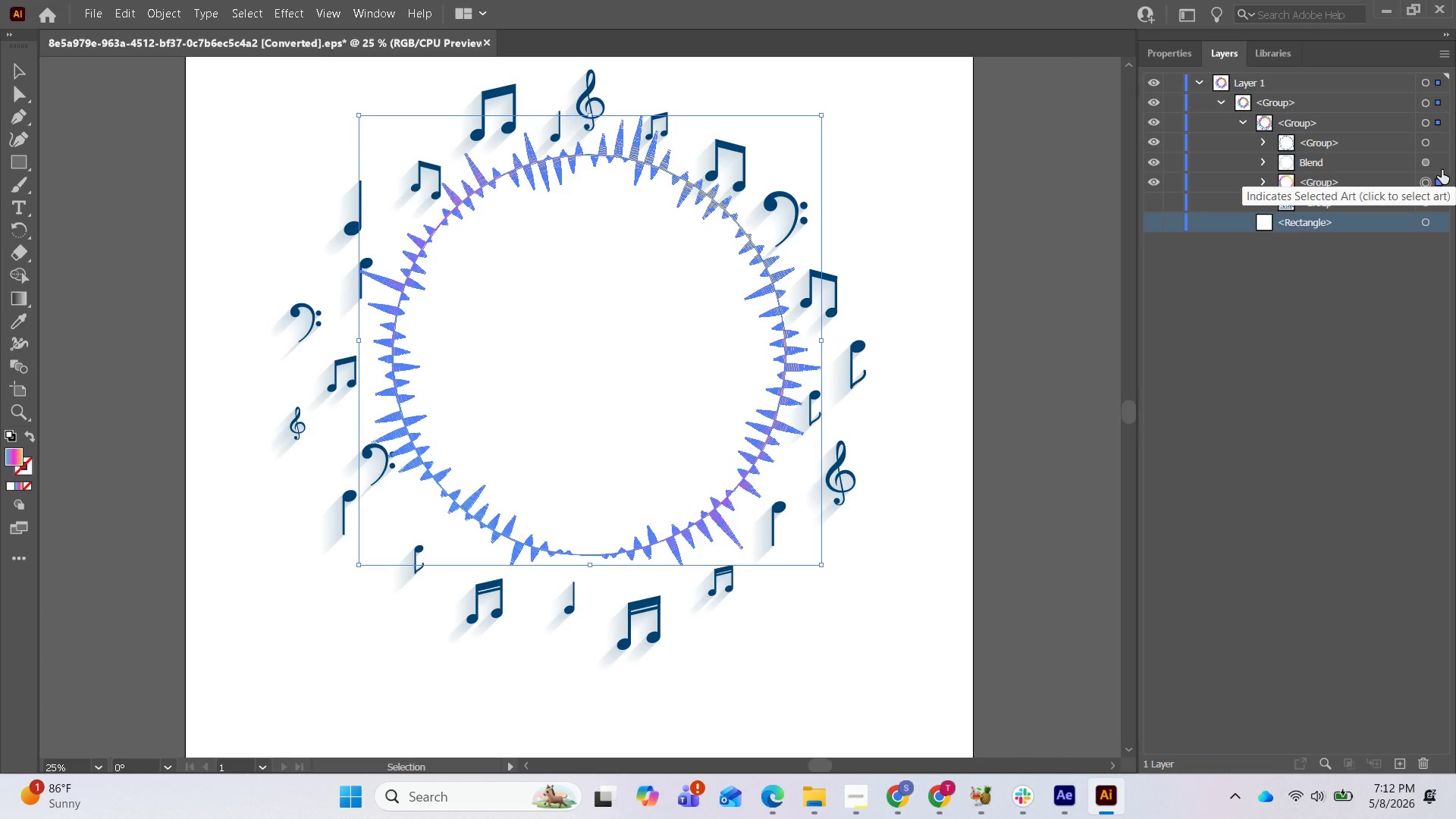 
hold_key(key=ControlLeft, duration=1.64)
left_click([1442, 170])
 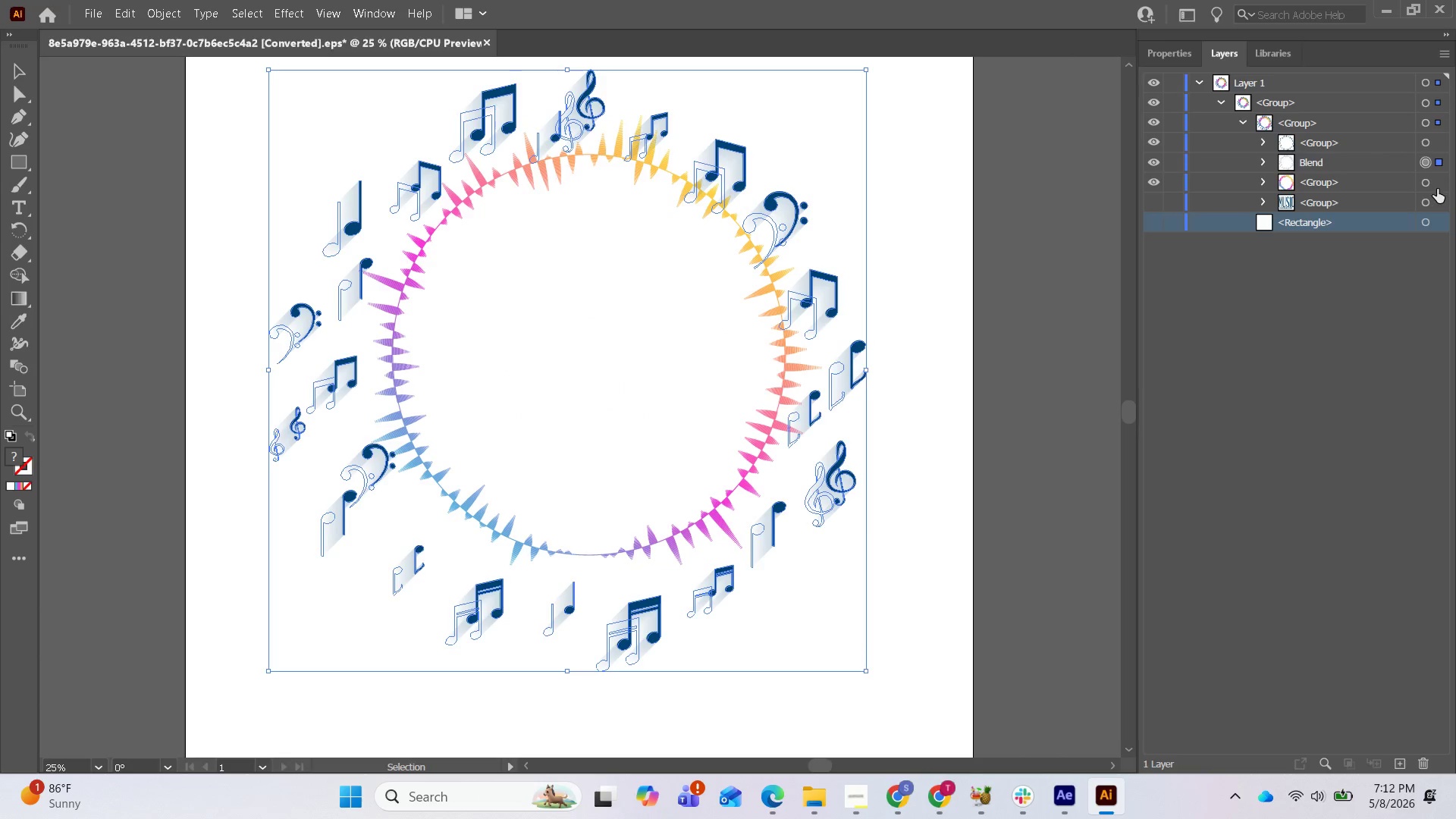 
hold_key(key=ControlLeft, duration=1.25)
left_click([1442, 186])
 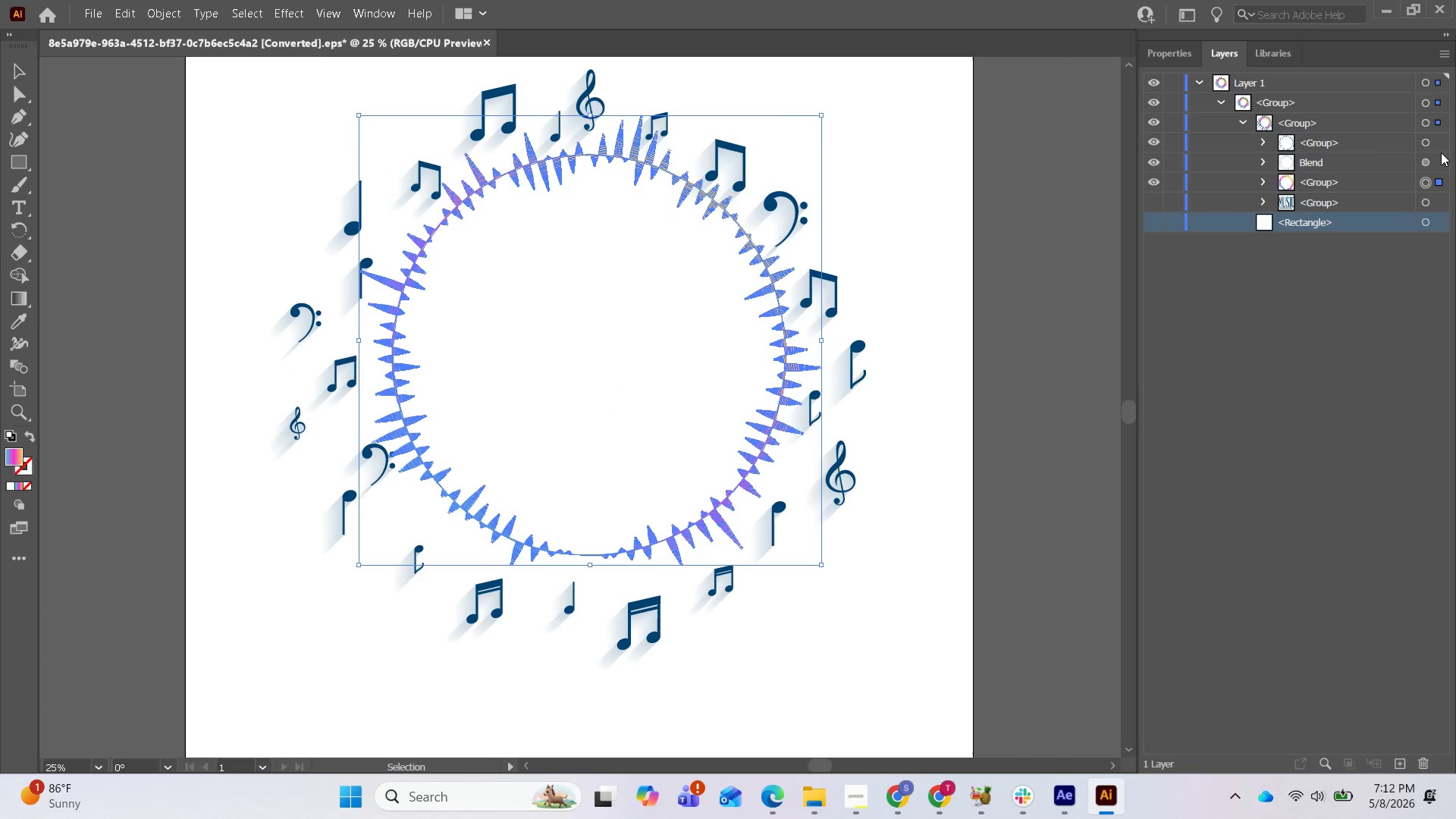 
hold_key(key=ShiftLeft, duration=2.02)
left_click([1439, 149])
 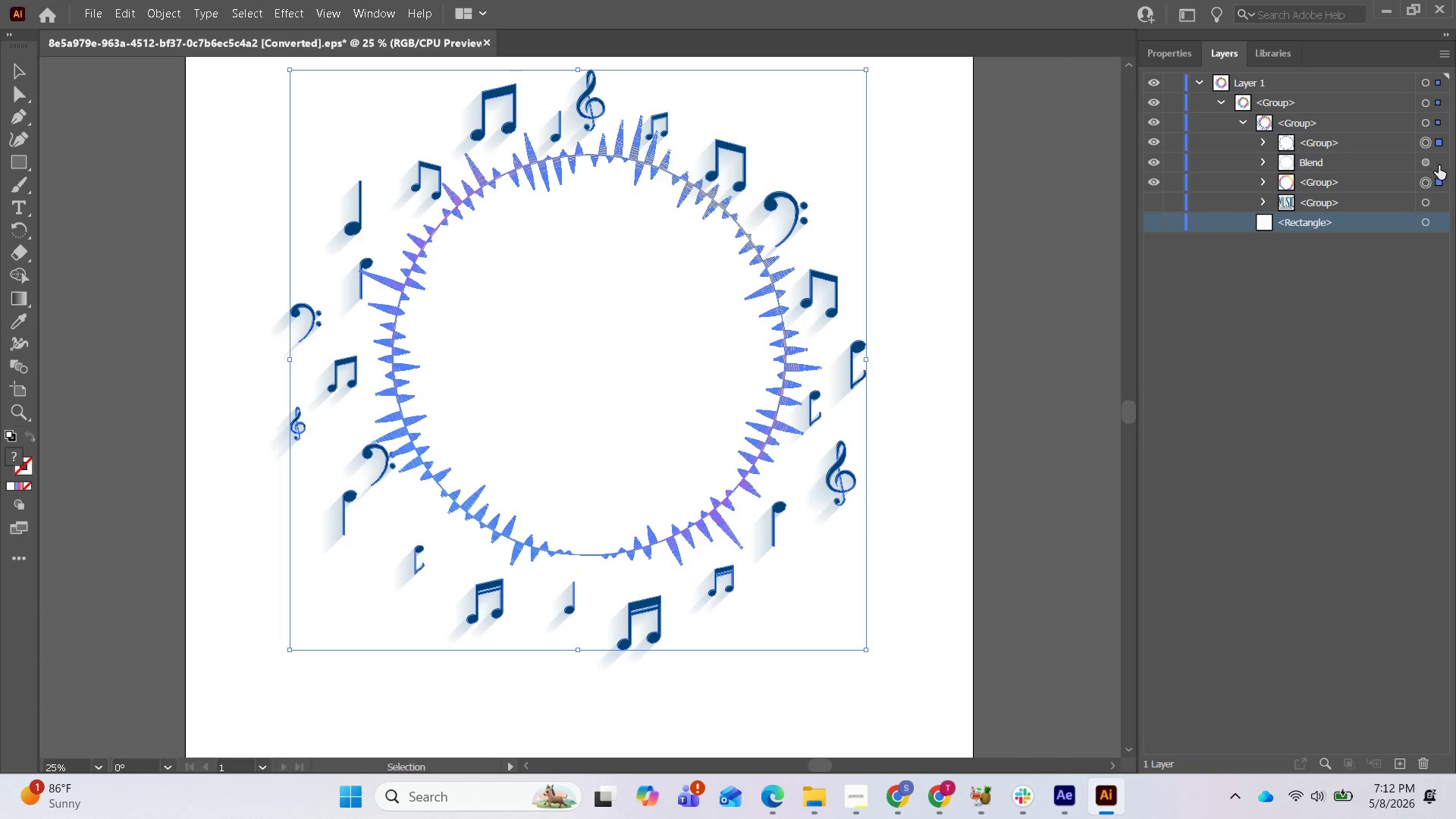 
left_click([1441, 166])
 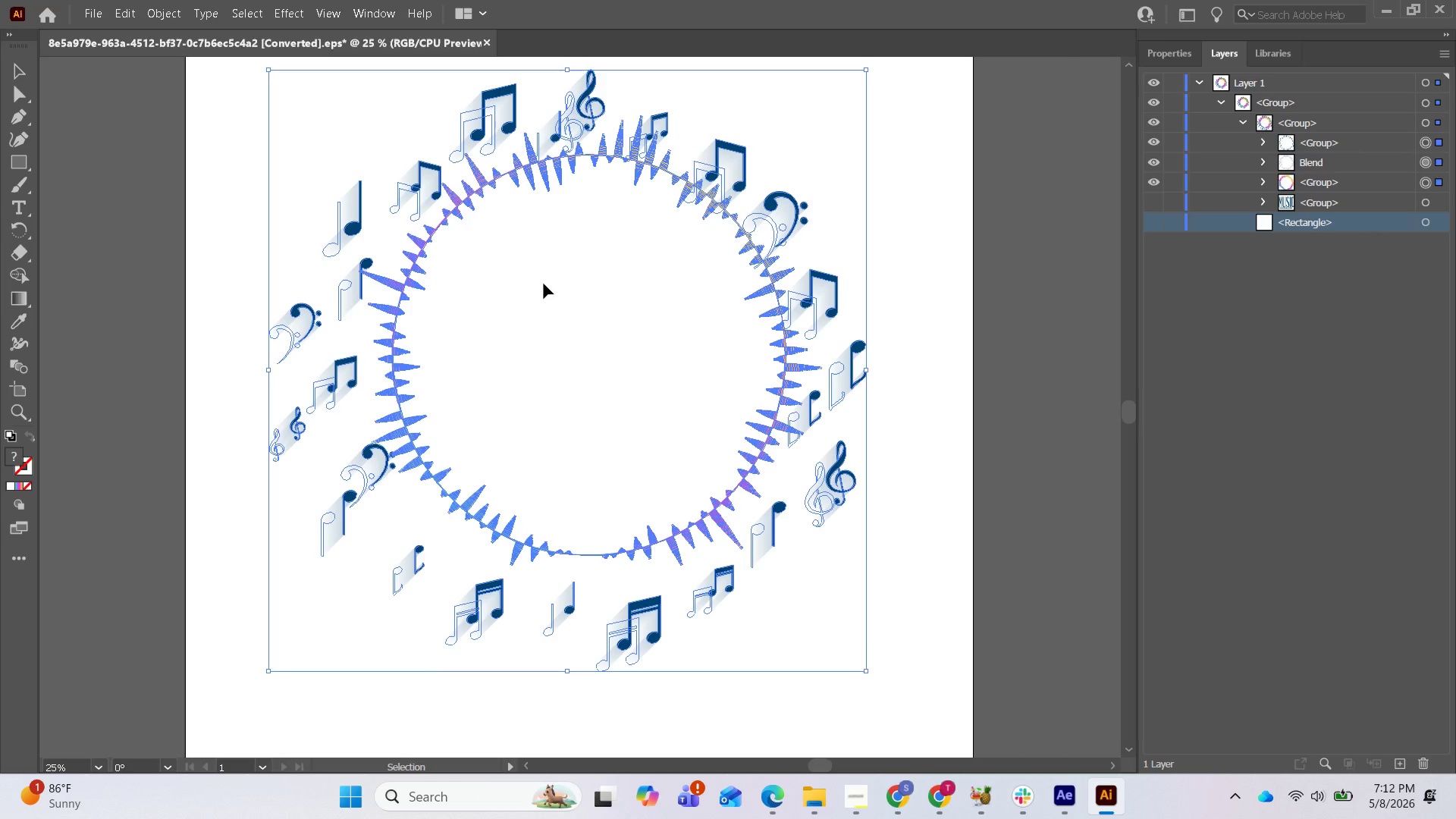 
wait(13.12)
 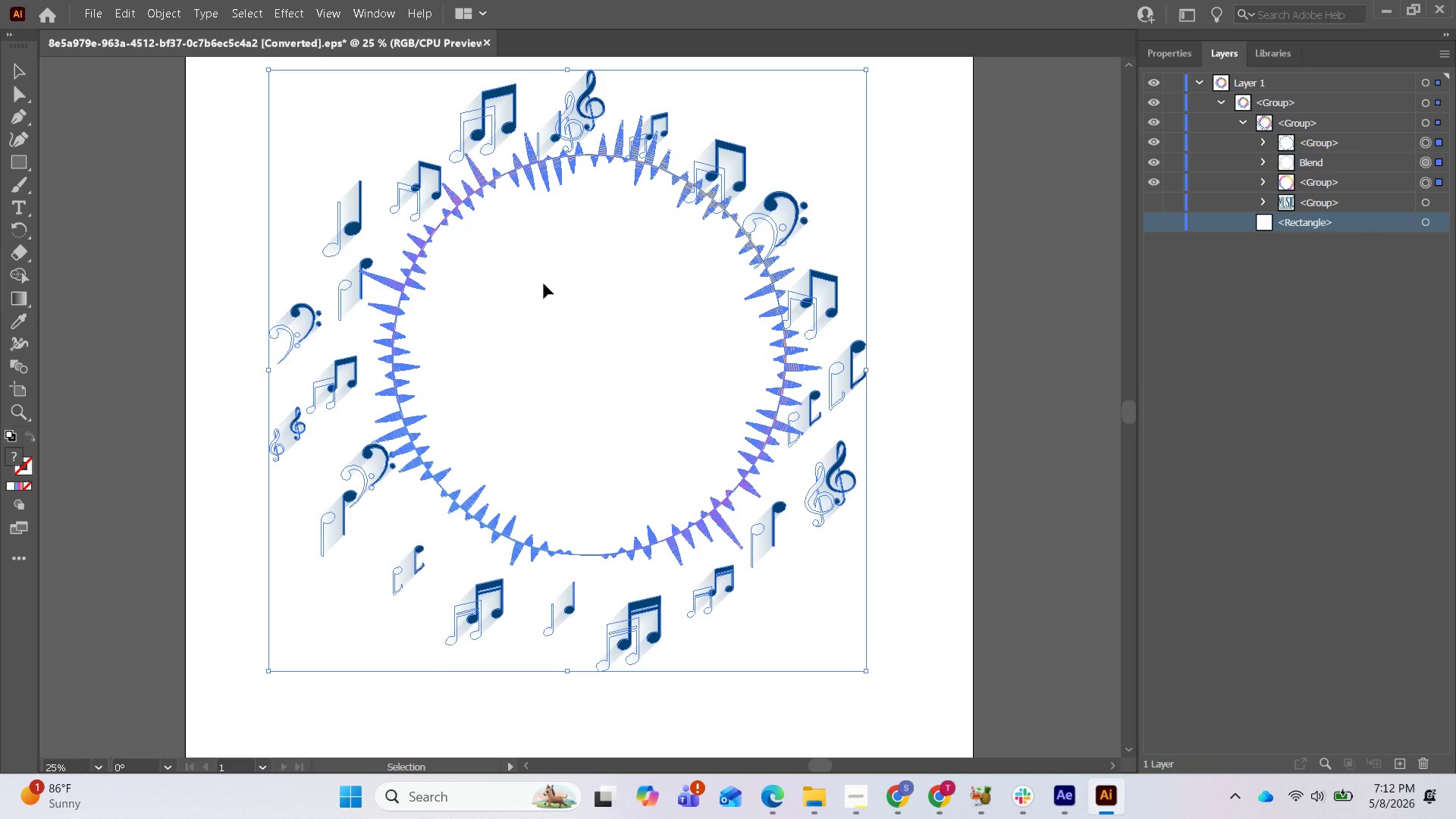 
left_click_drag(start_coordinate=[416, 315], to_coordinate=[340, 267])
 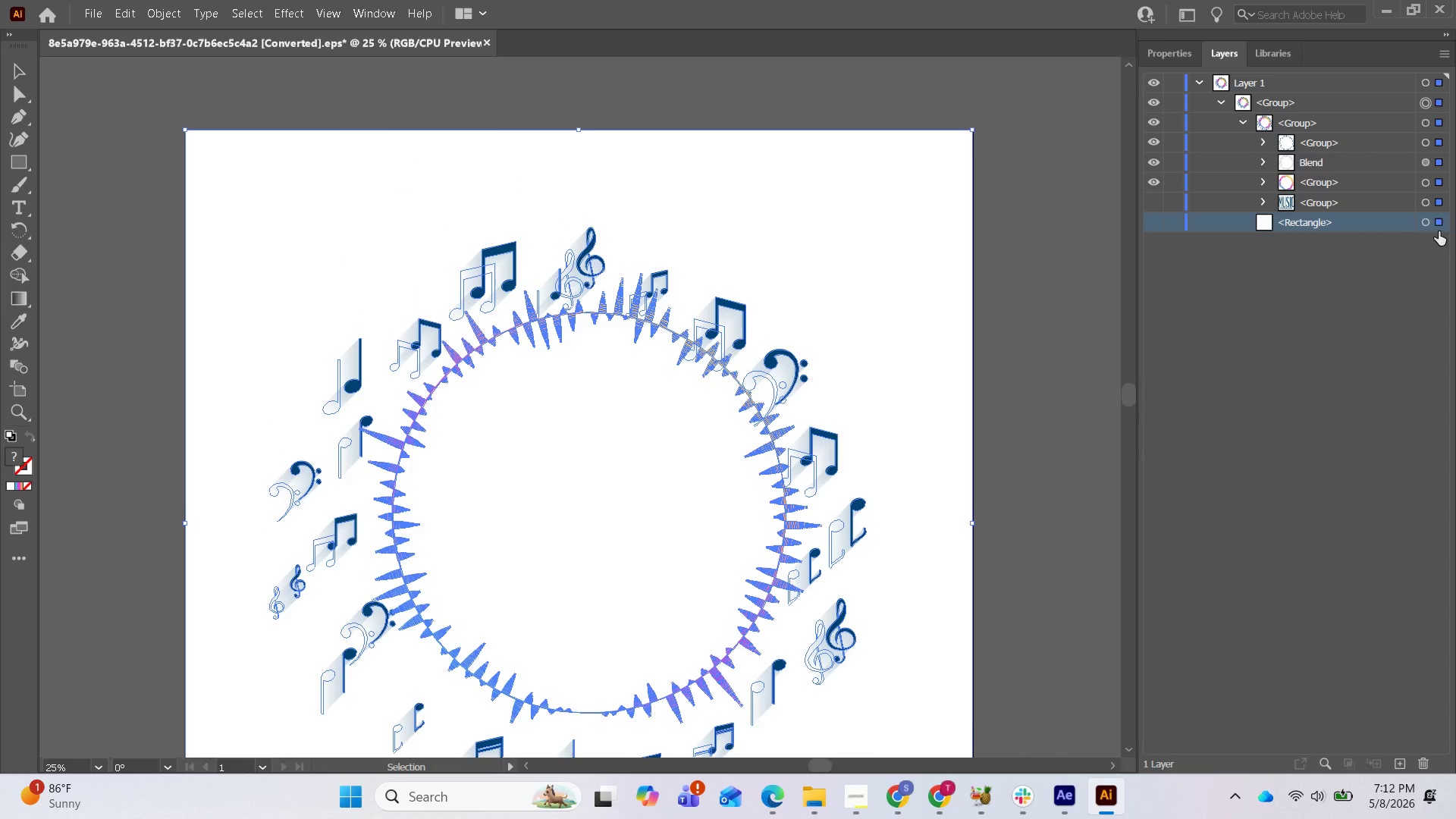 
wait(6.02)
 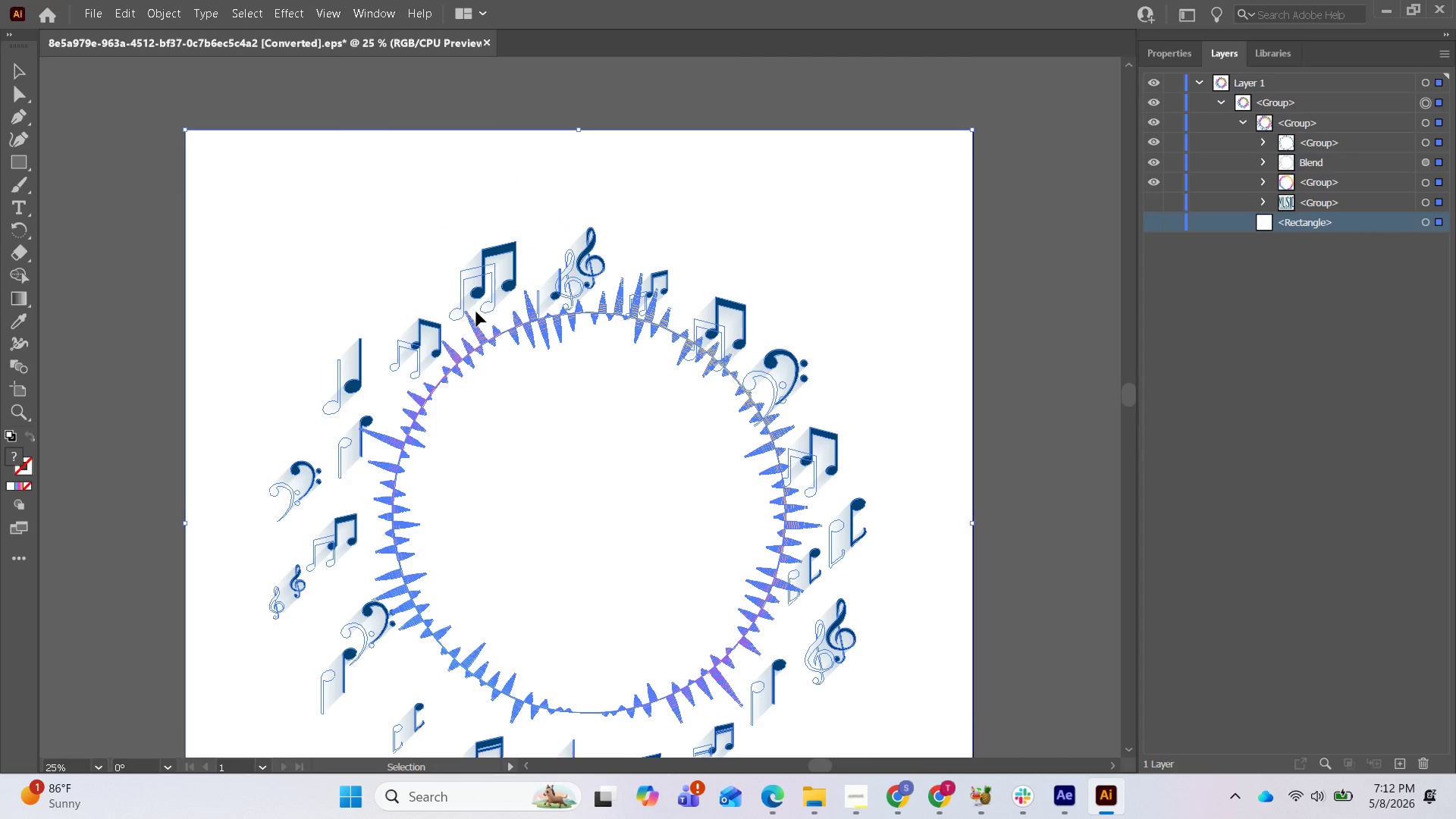 
hold_key(key=ControlLeft, duration=1.38)
left_click([1439, 229])
 